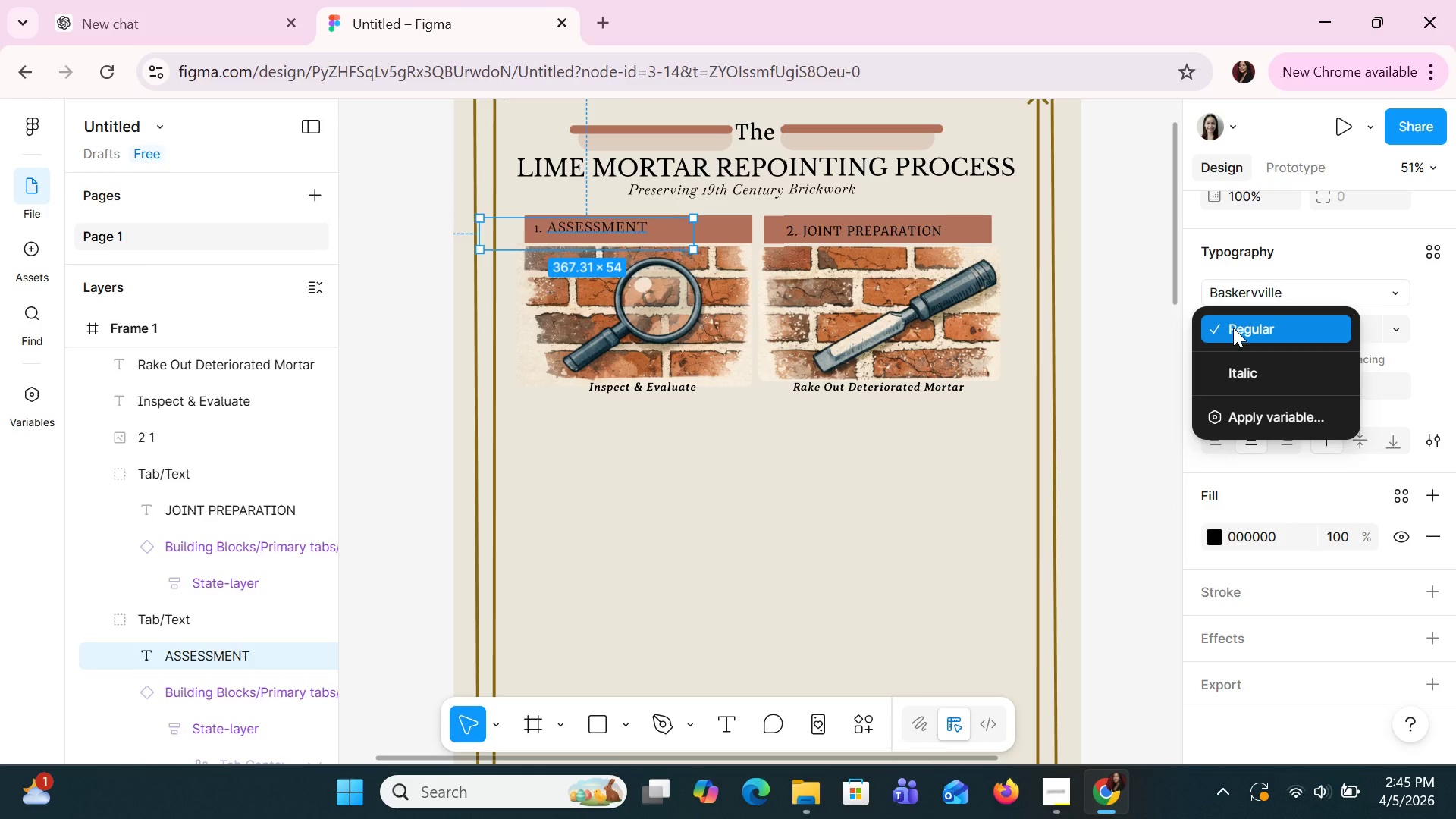 
left_click([1233, 328])
 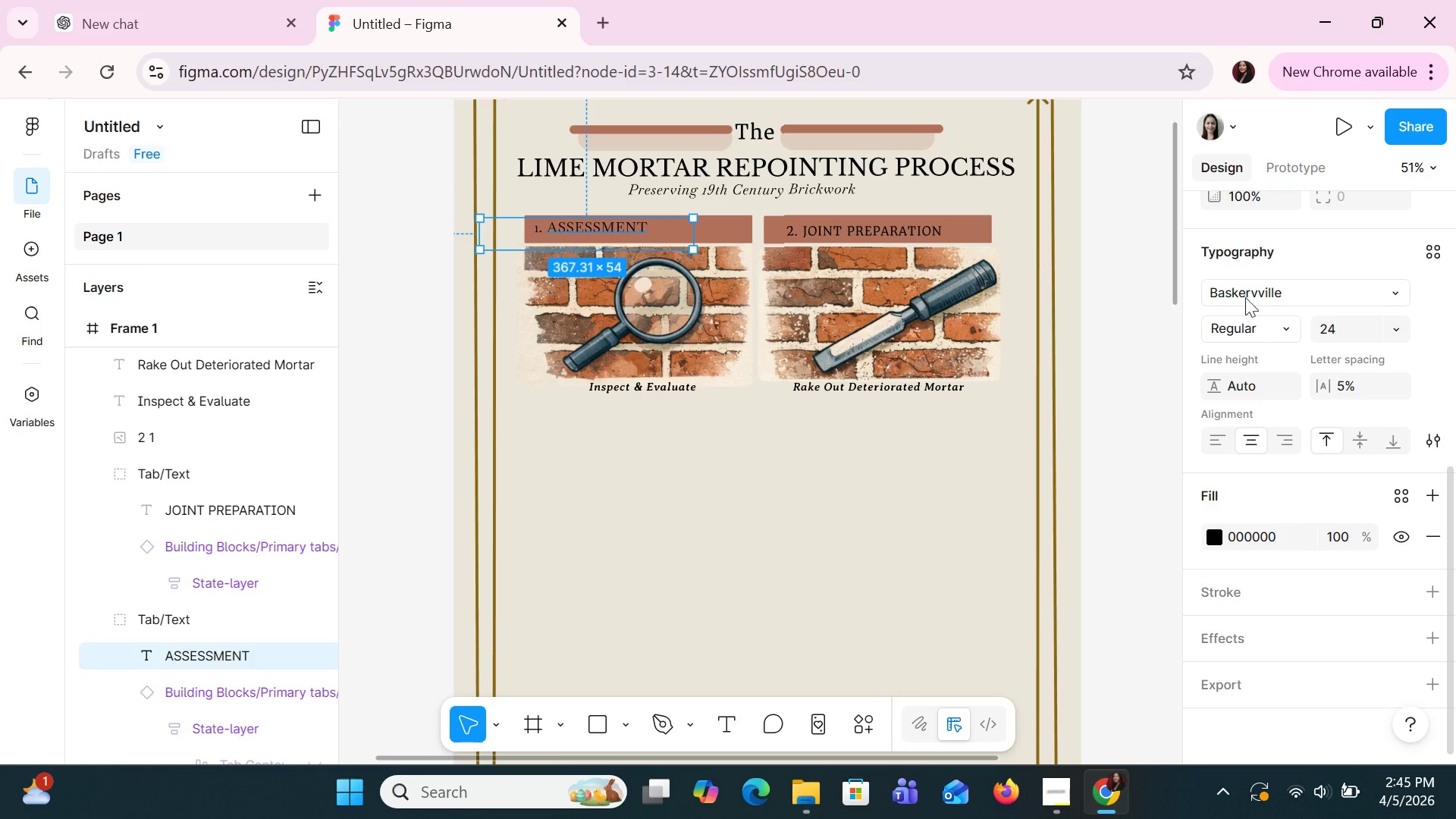 
left_click([1249, 288])
 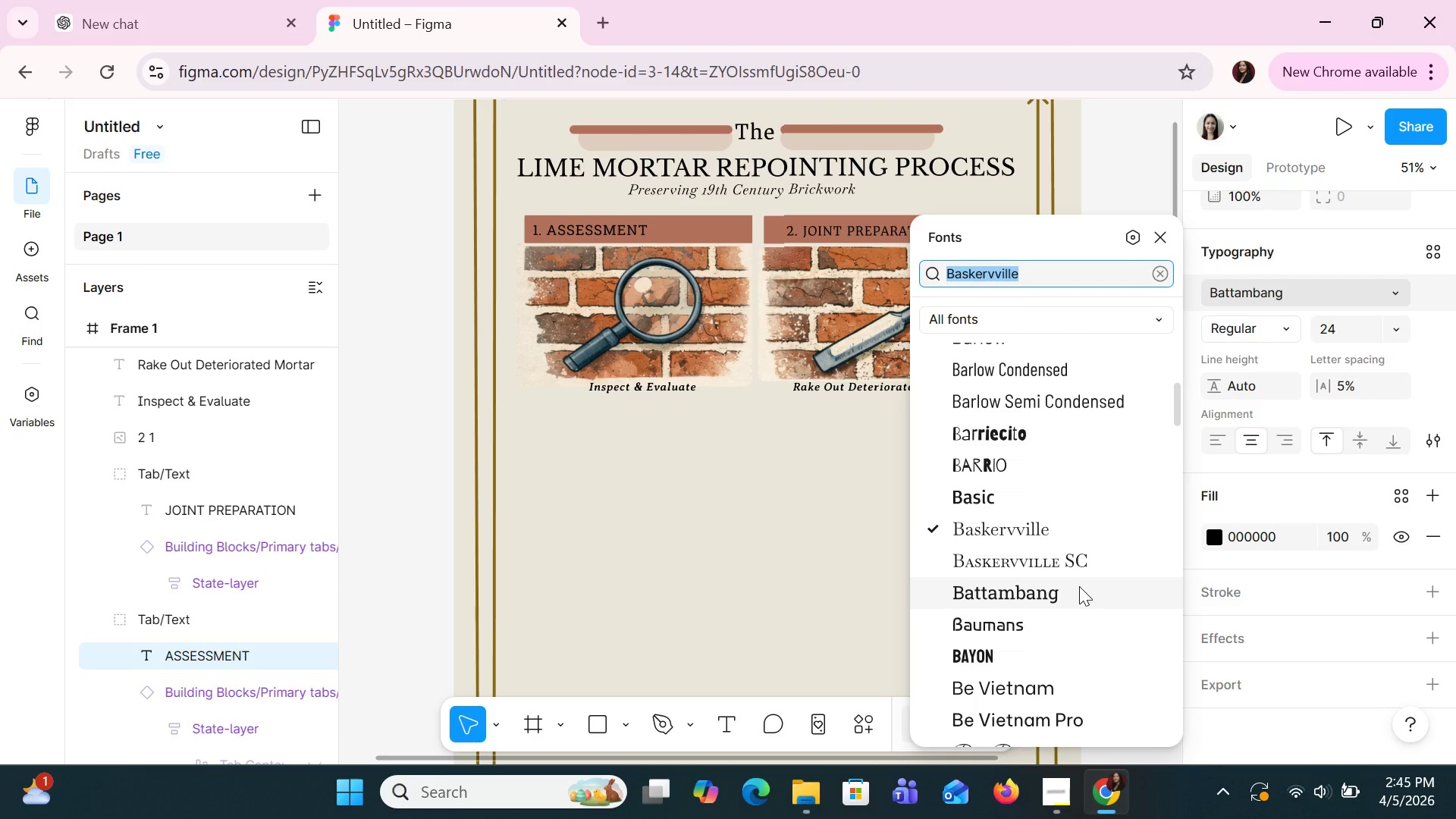 
left_click([1081, 566])
 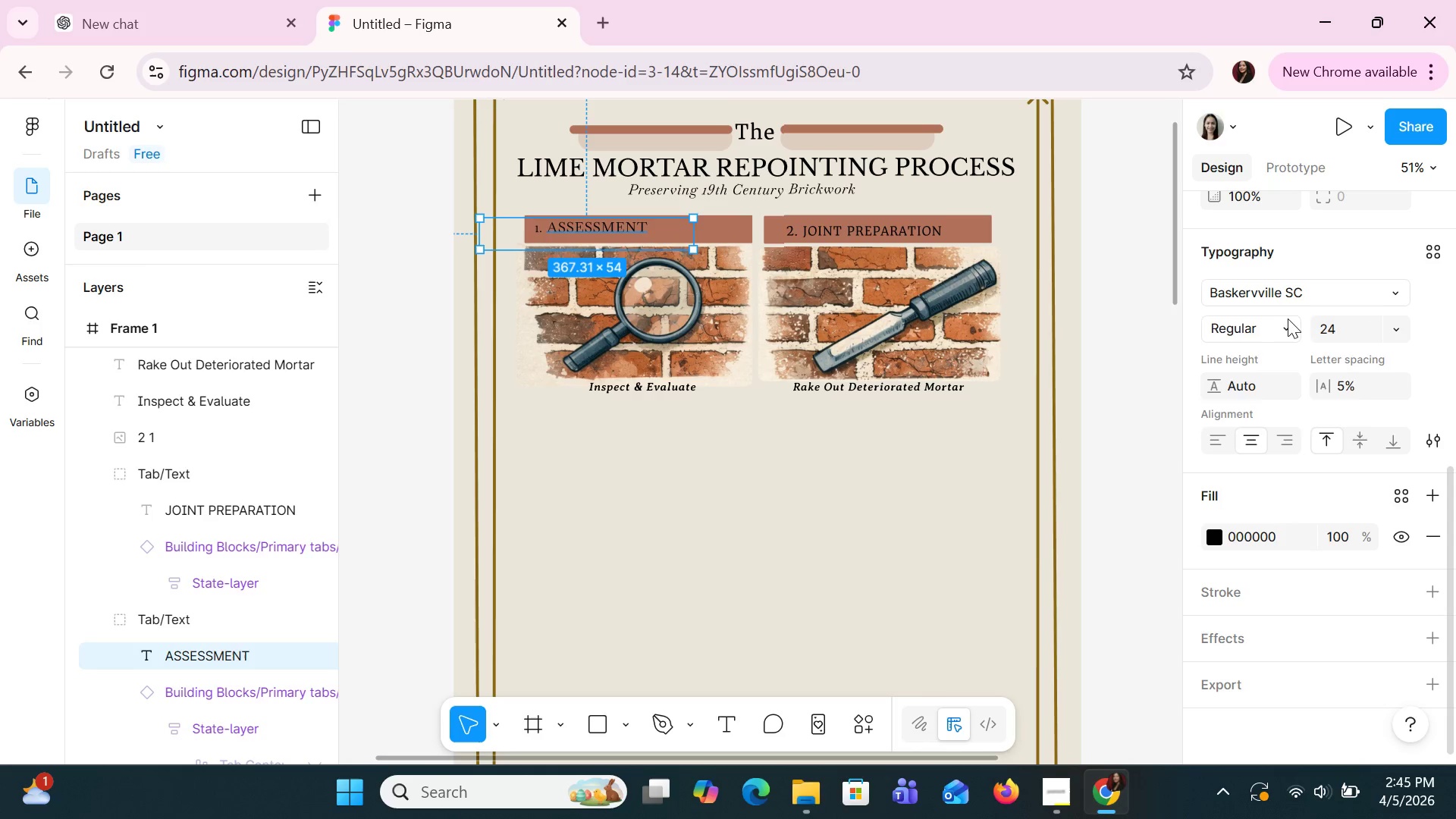 
left_click([1283, 323])
 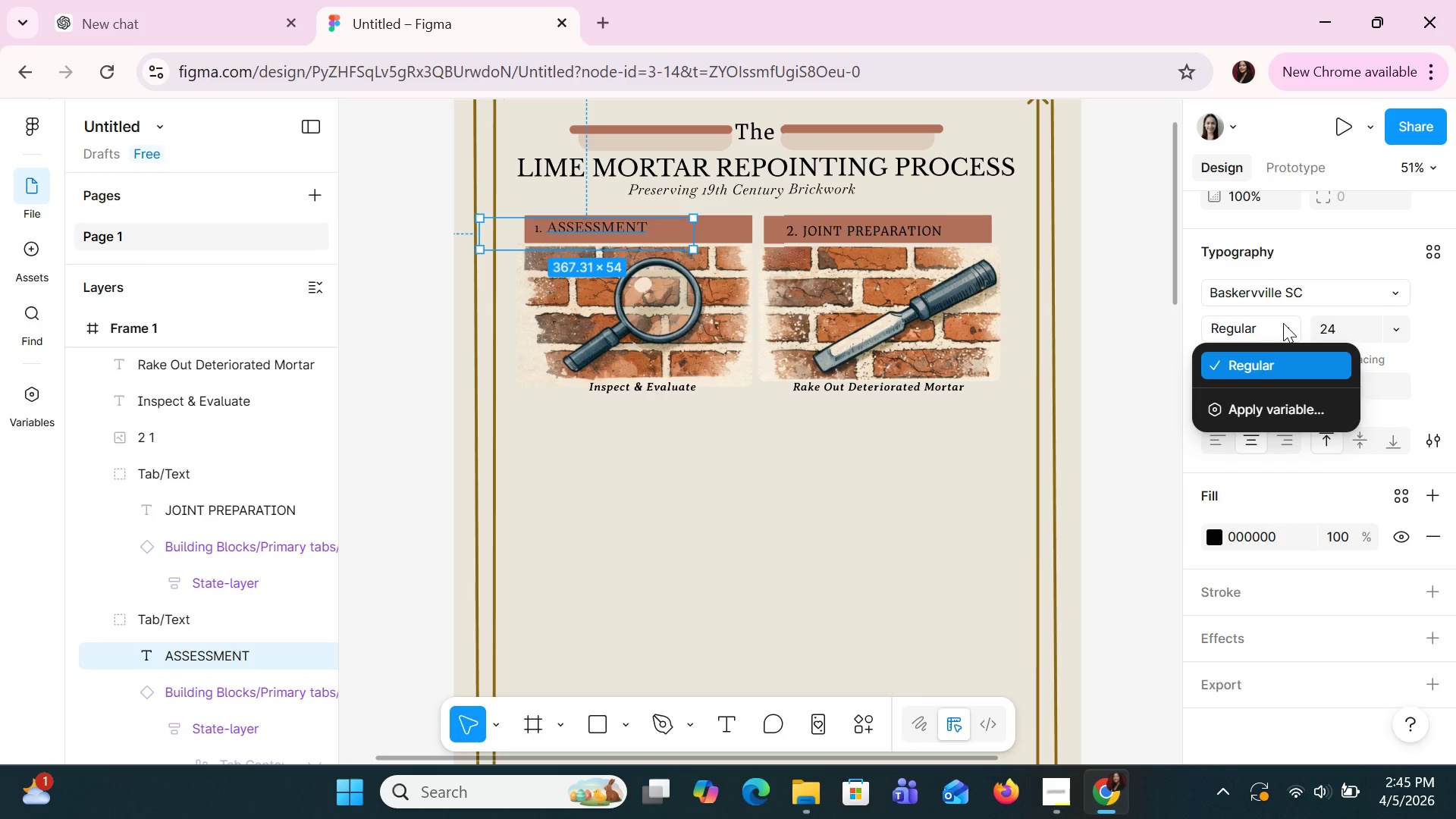 
left_click([1283, 323])
 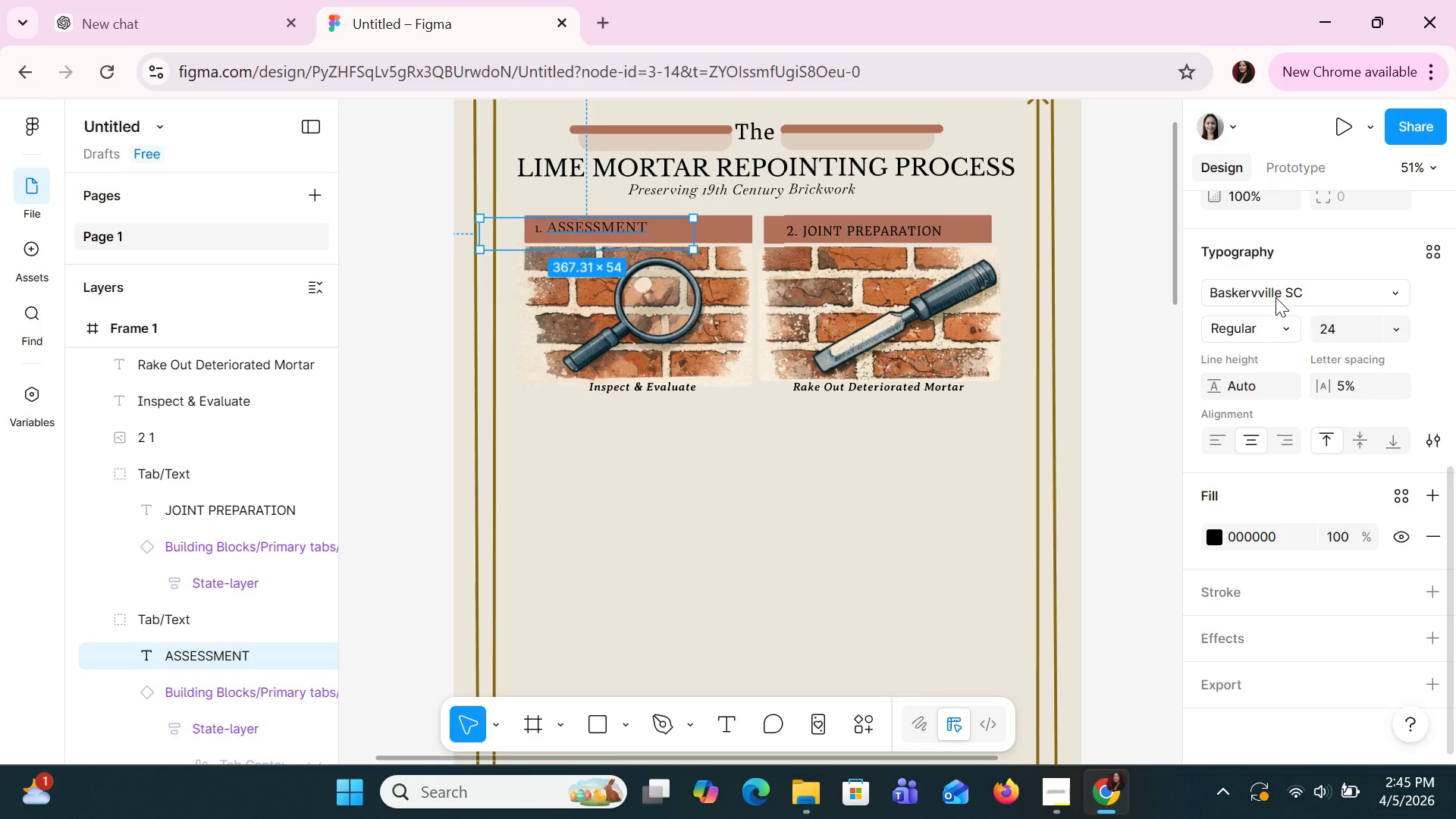 
left_click([1276, 297])
 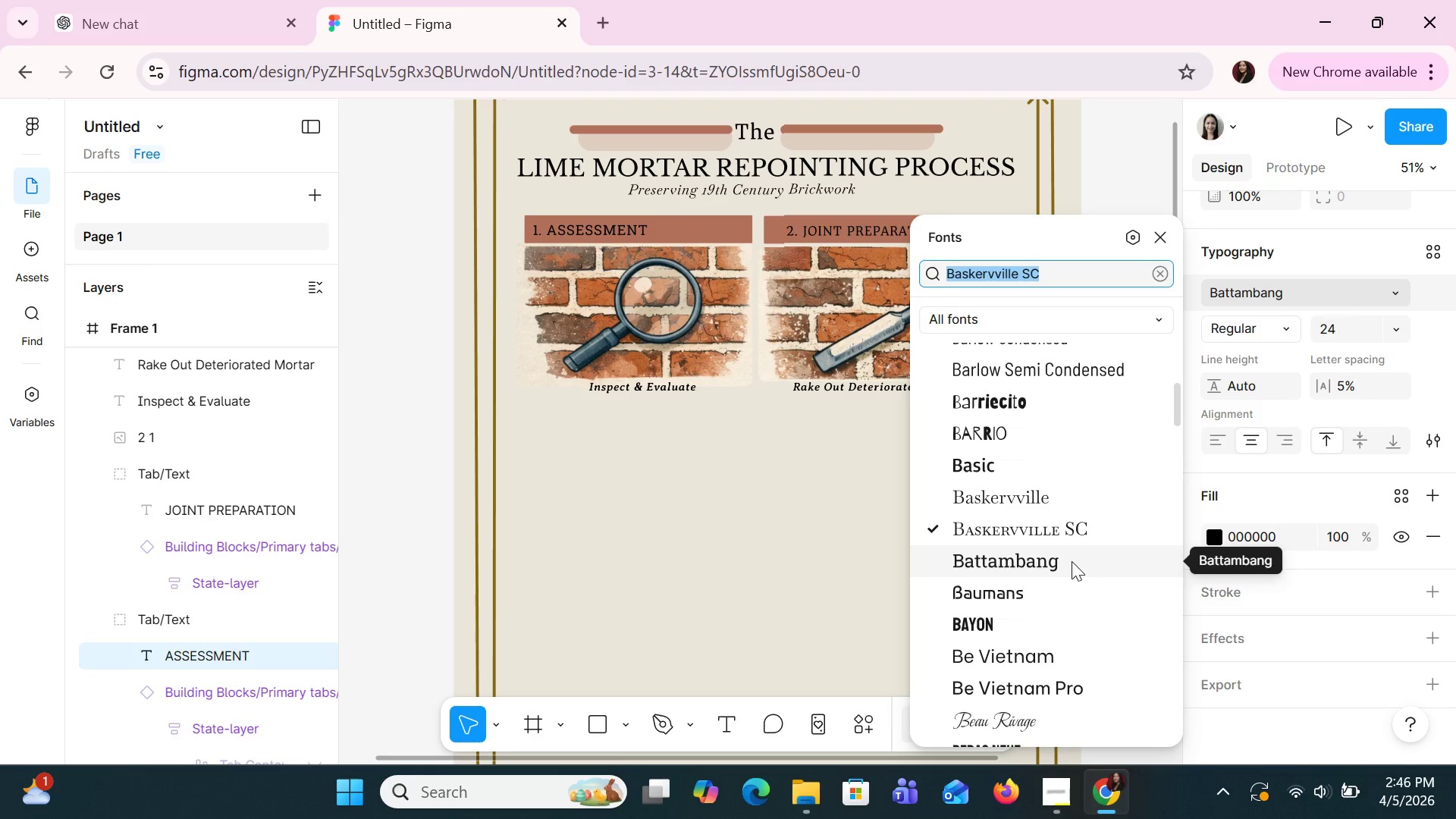 
left_click([1072, 561])
 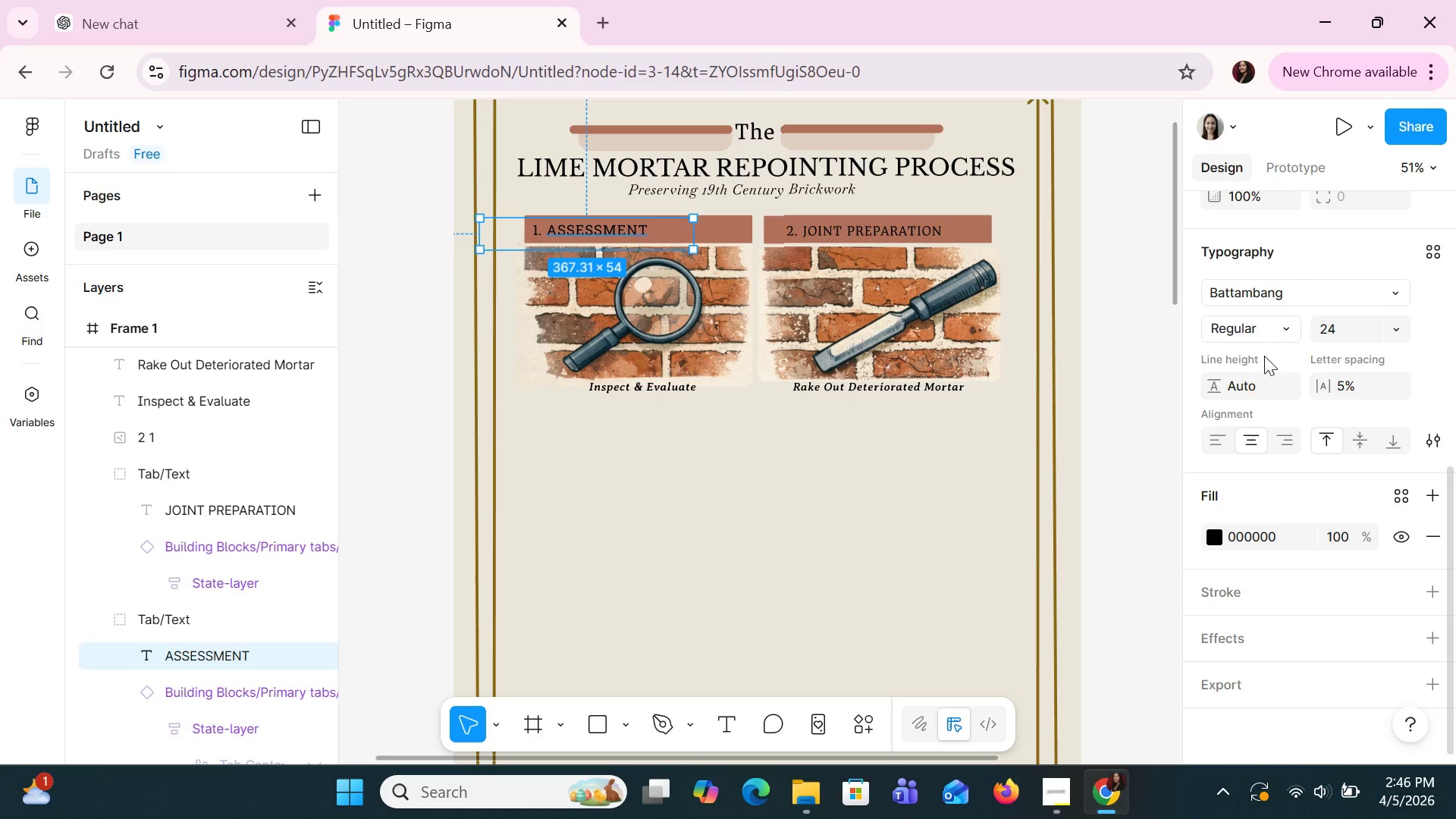 
left_click([1264, 329])
 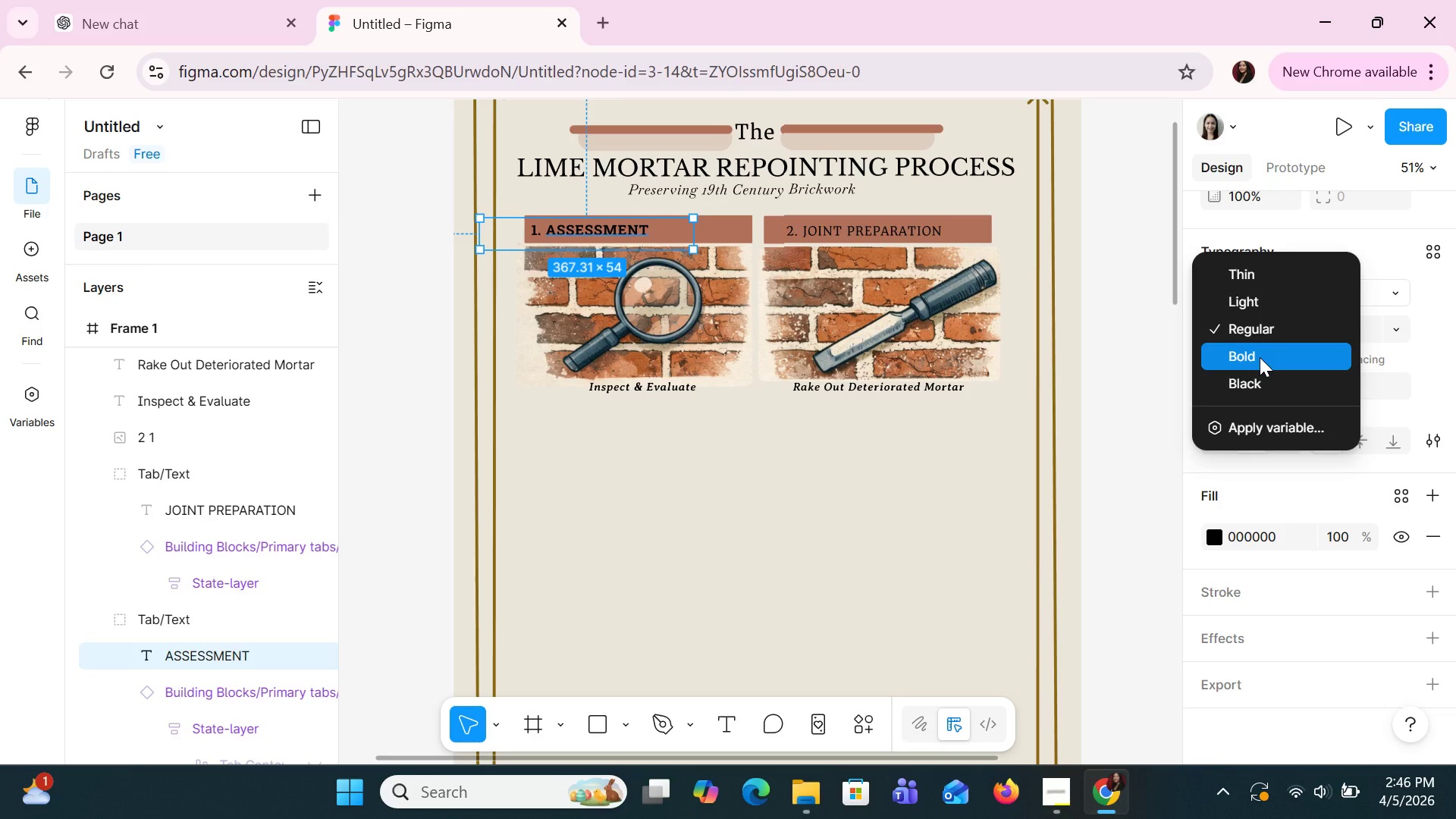 
left_click([1260, 357])
 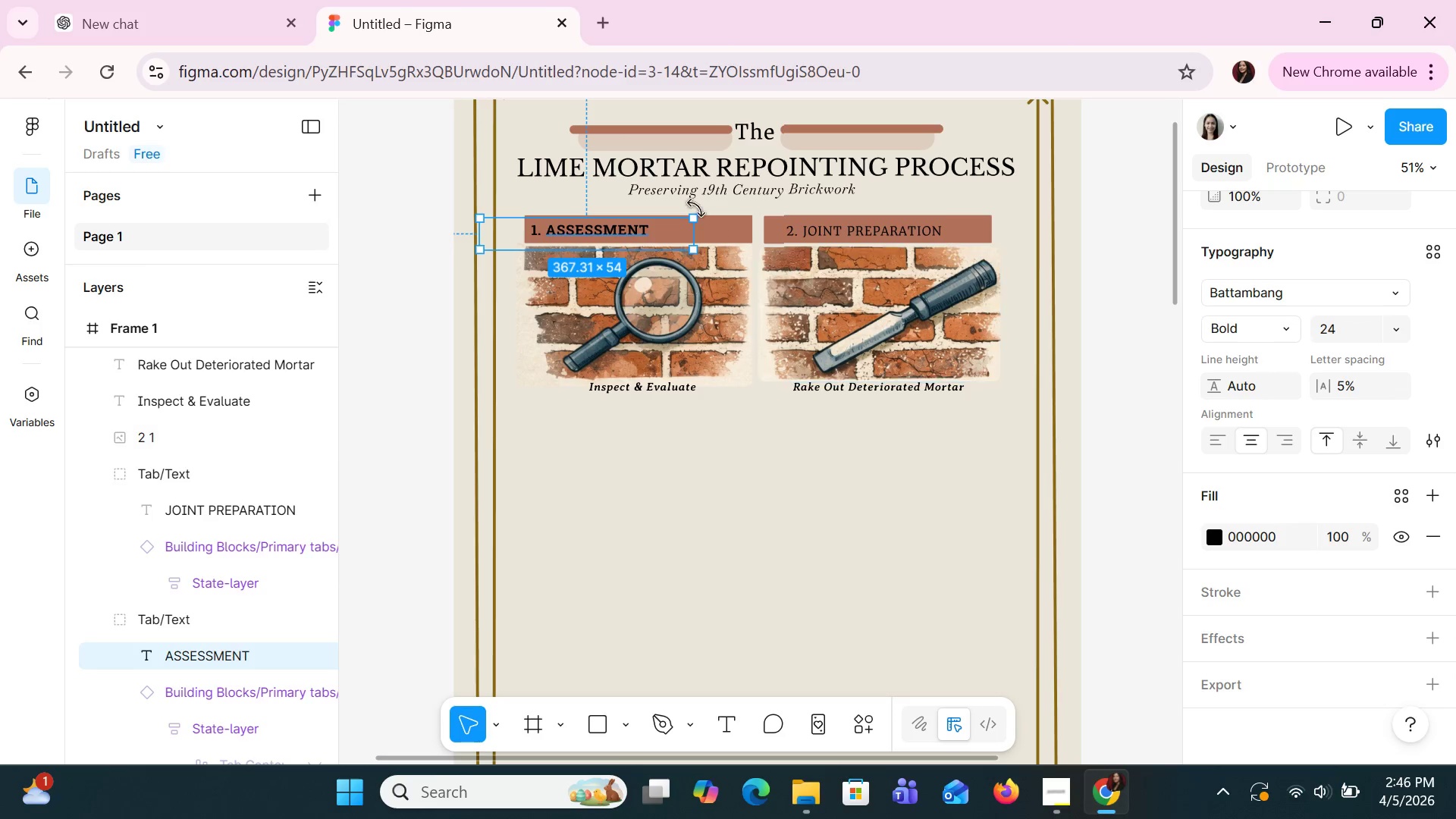 
key(ArrowDown)
 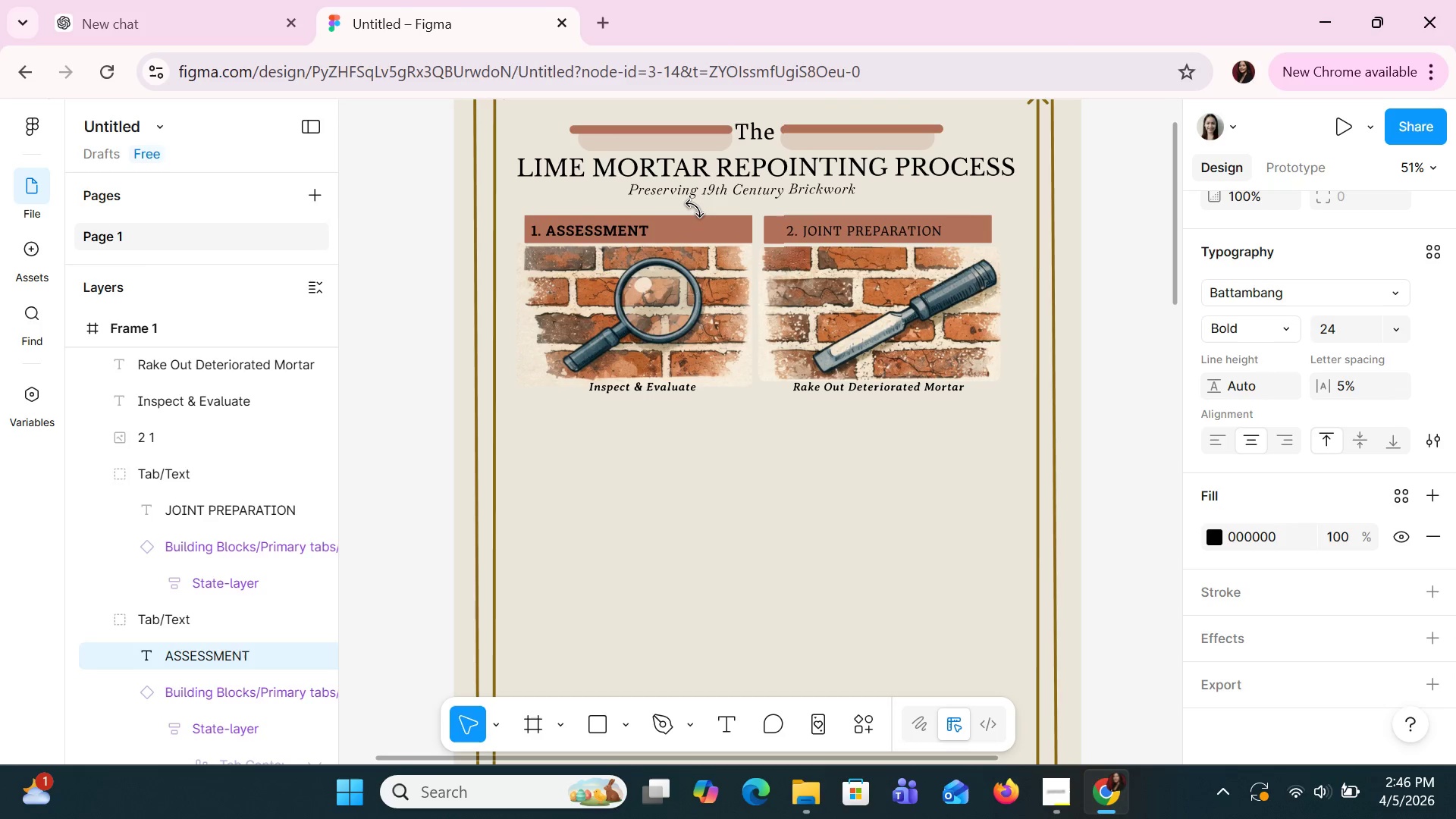 
key(ArrowDown)
 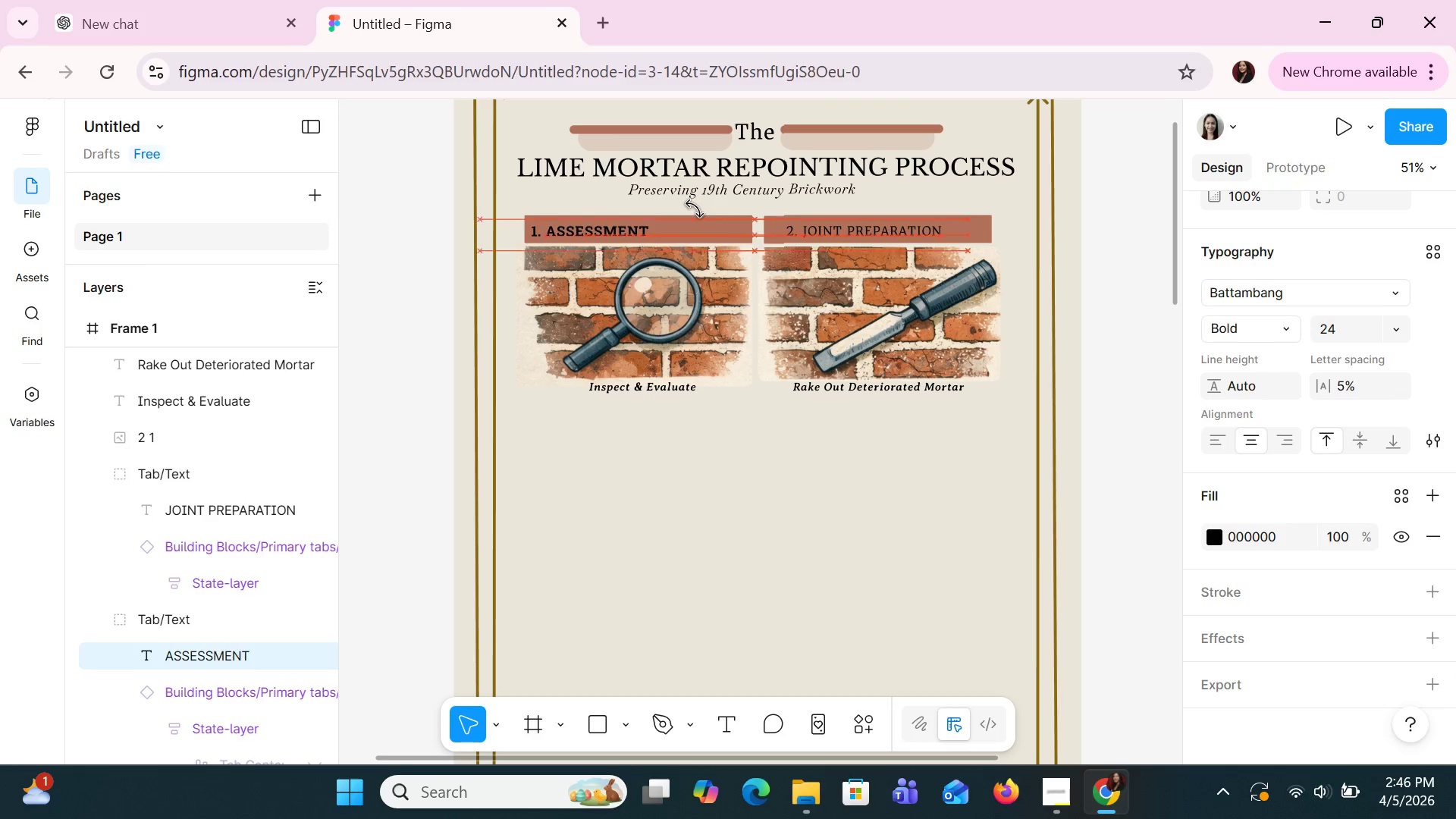 
key(ArrowDown)
 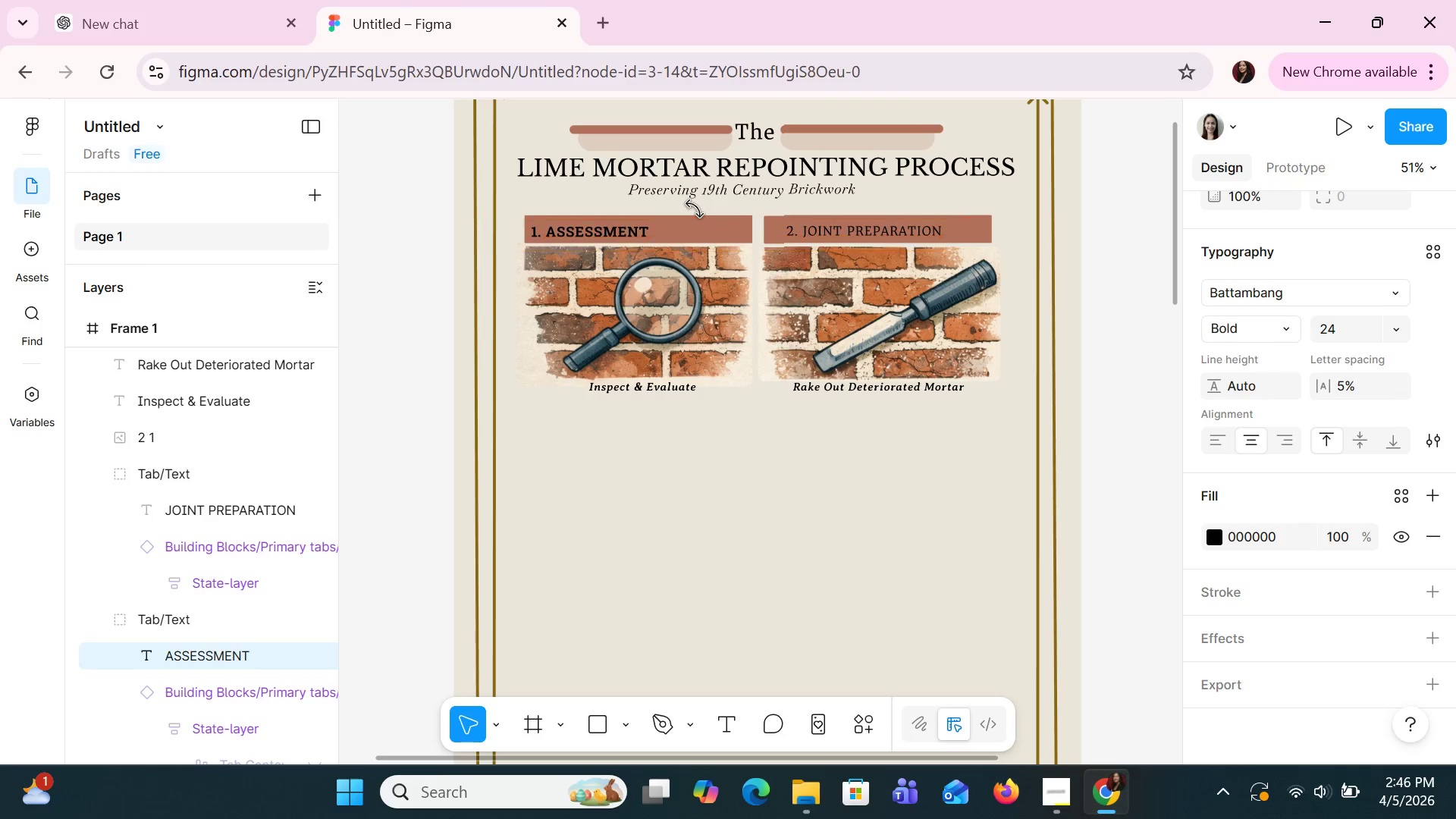 
key(ArrowDown)
 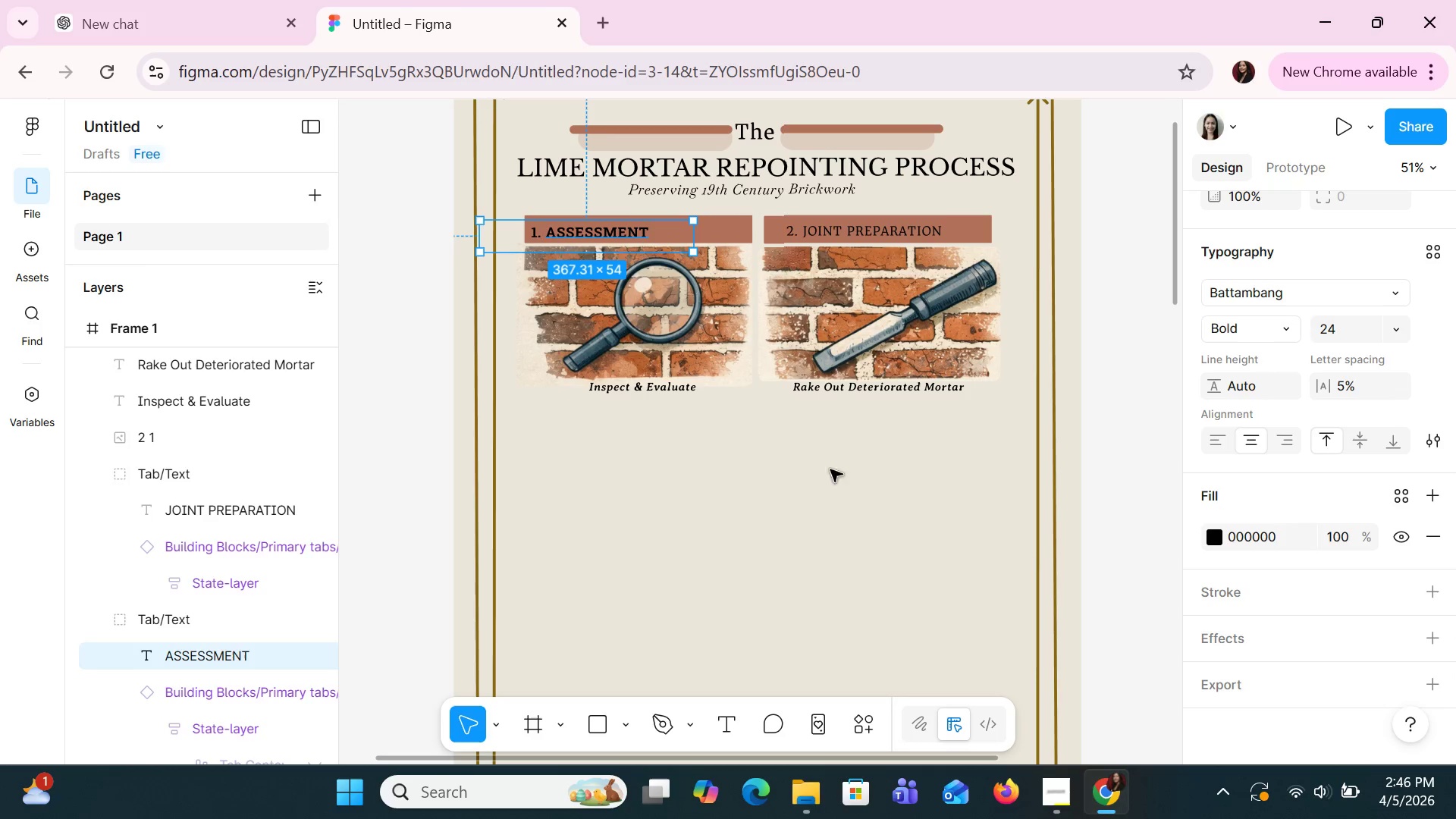 
left_click([800, 491])
 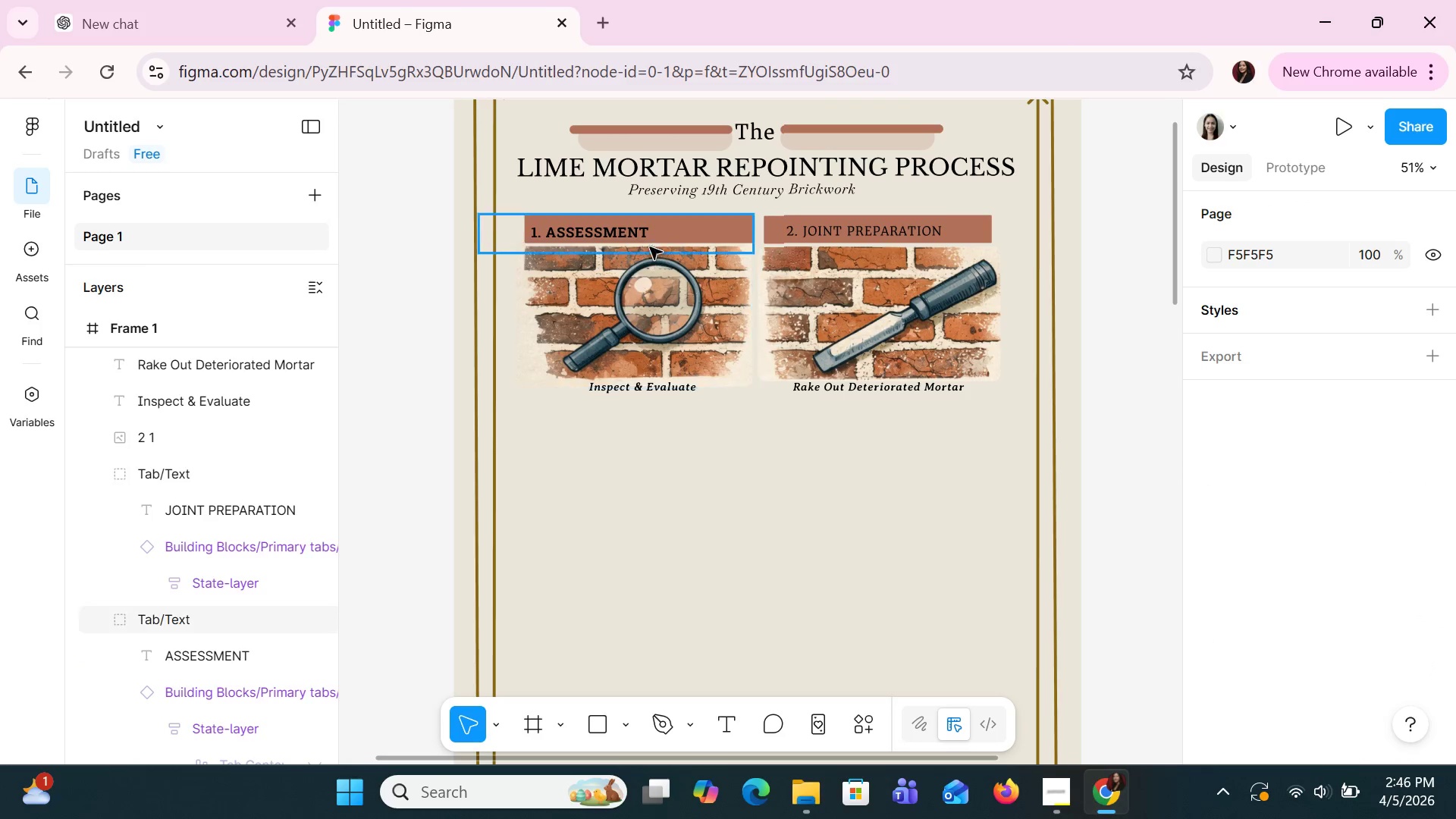 
left_click_drag(start_coordinate=[616, 229], to_coordinate=[612, 226])
 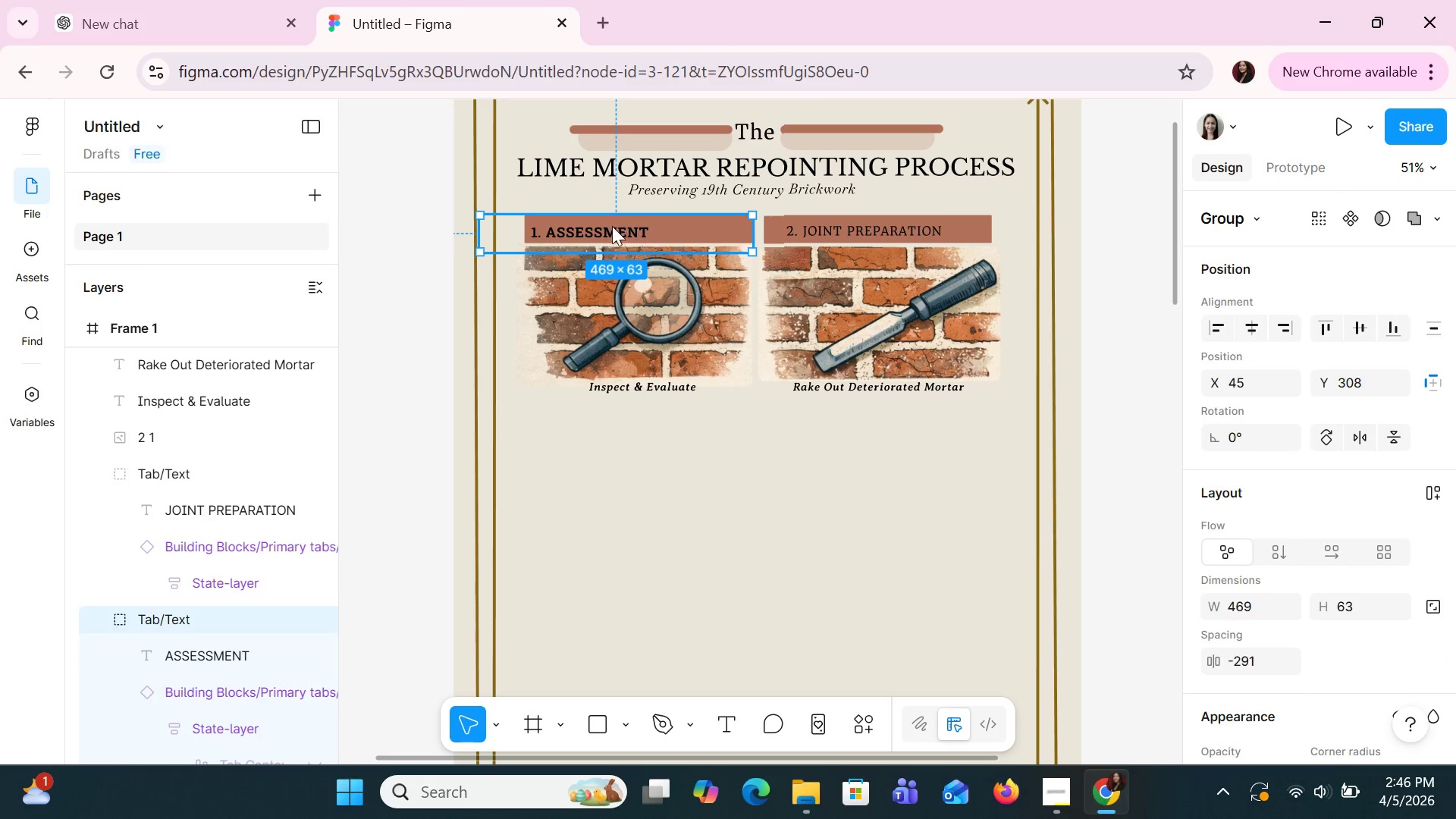 
double_click([612, 226])
 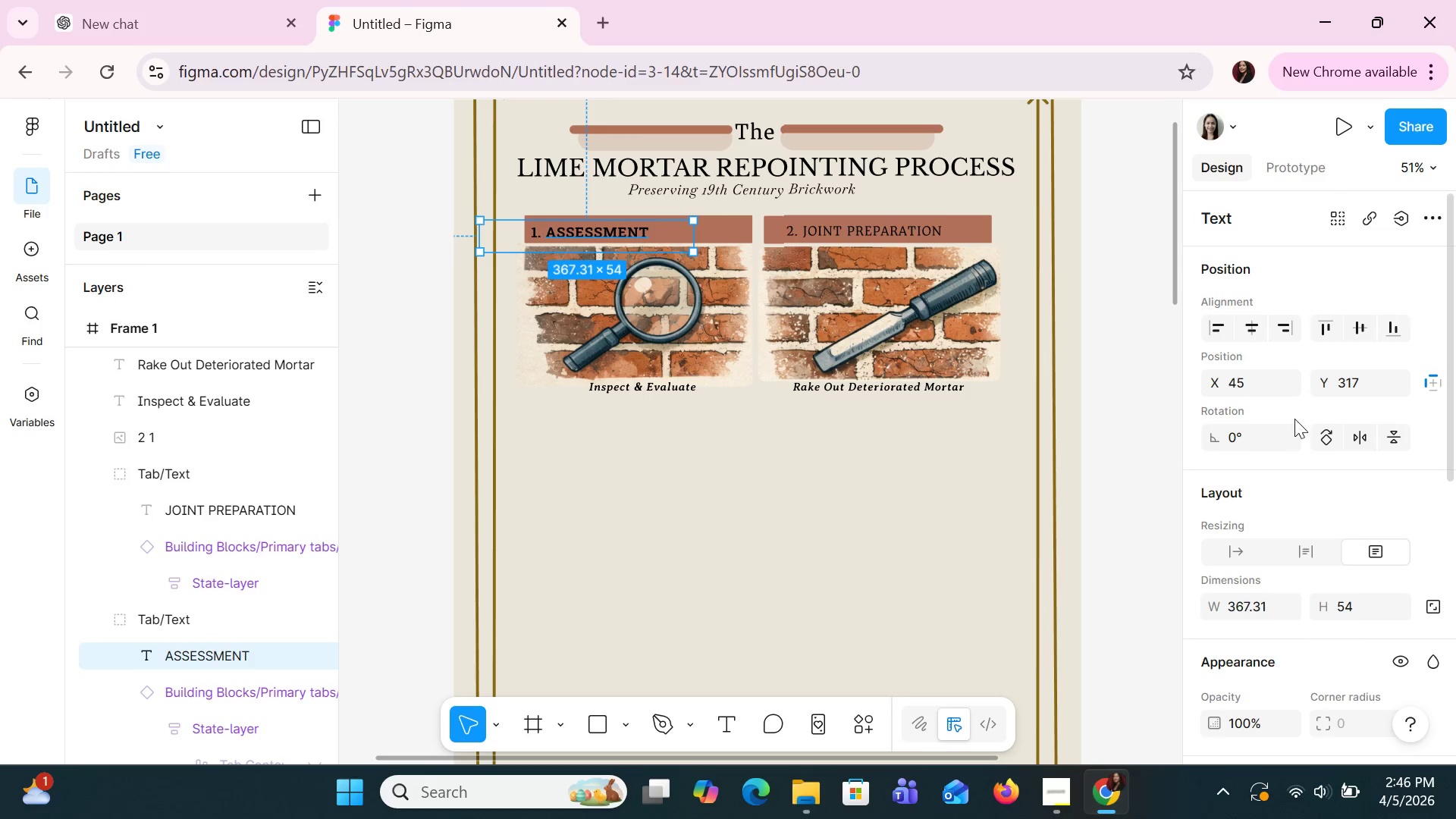 
scroll: coordinate [1301, 430], scroll_direction: down, amount: 2.0
 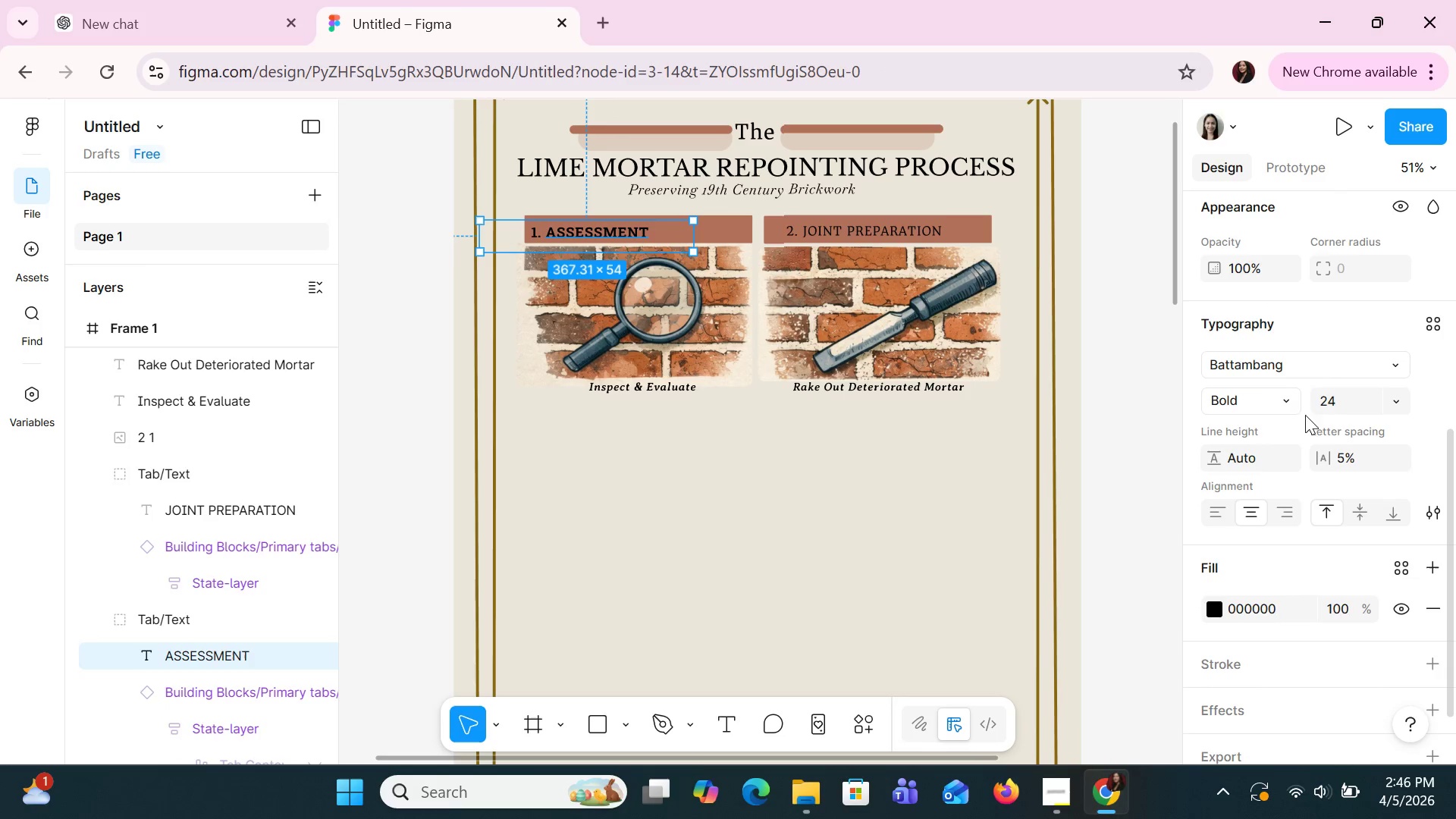 
left_click([1310, 378])
 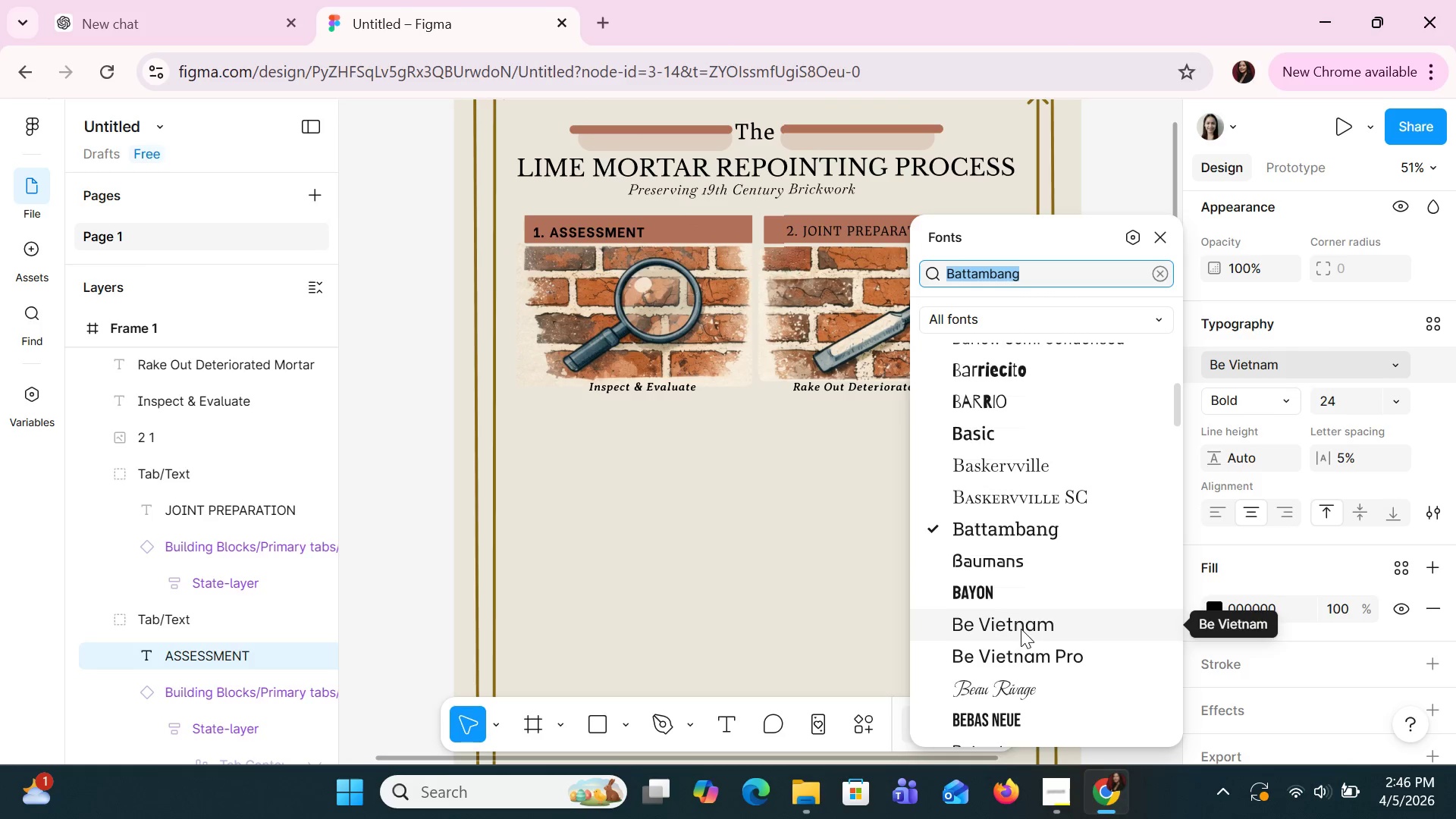 
scroll: coordinate [1026, 599], scroll_direction: down, amount: 4.0
 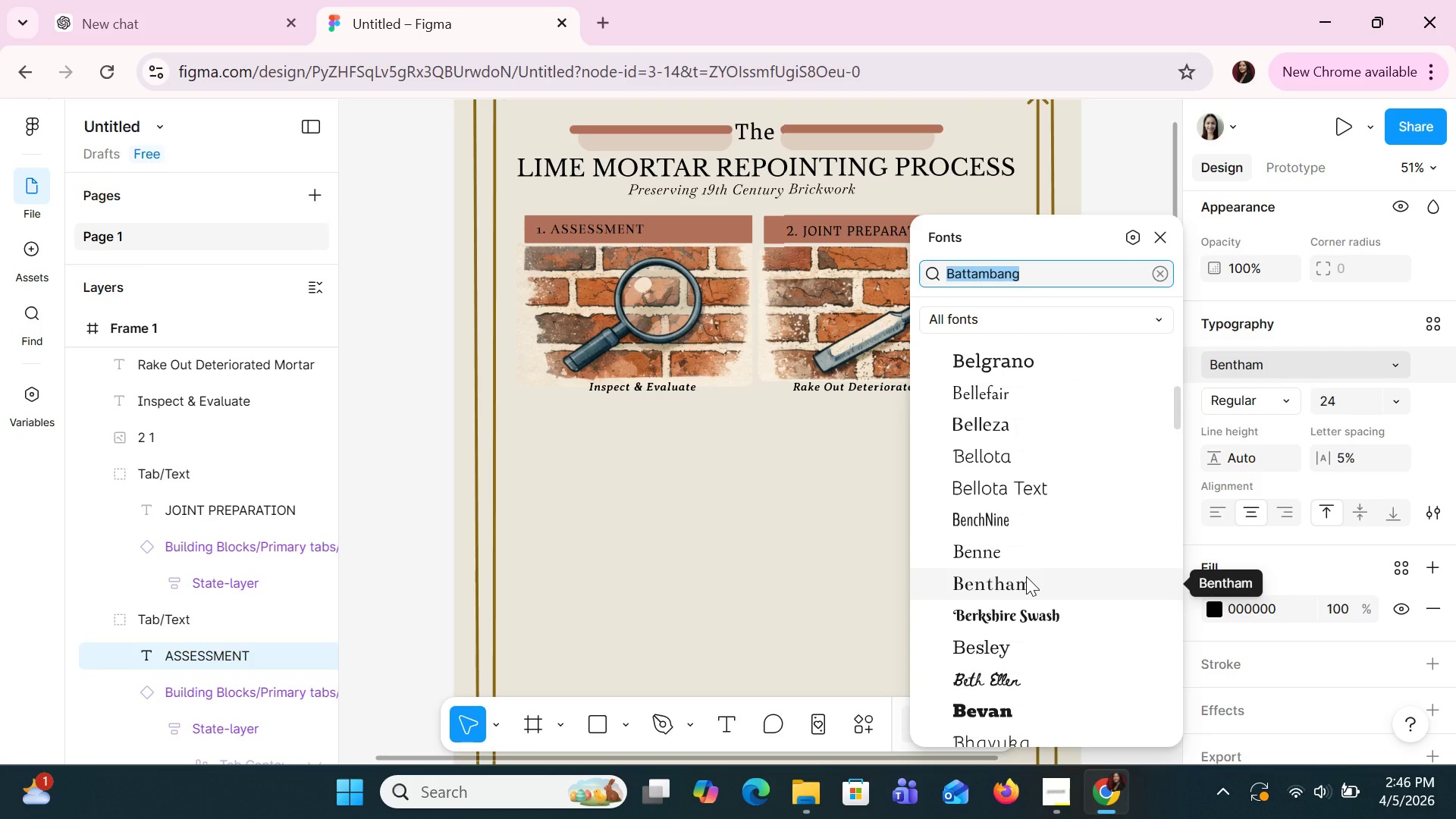 
left_click([1026, 576])
 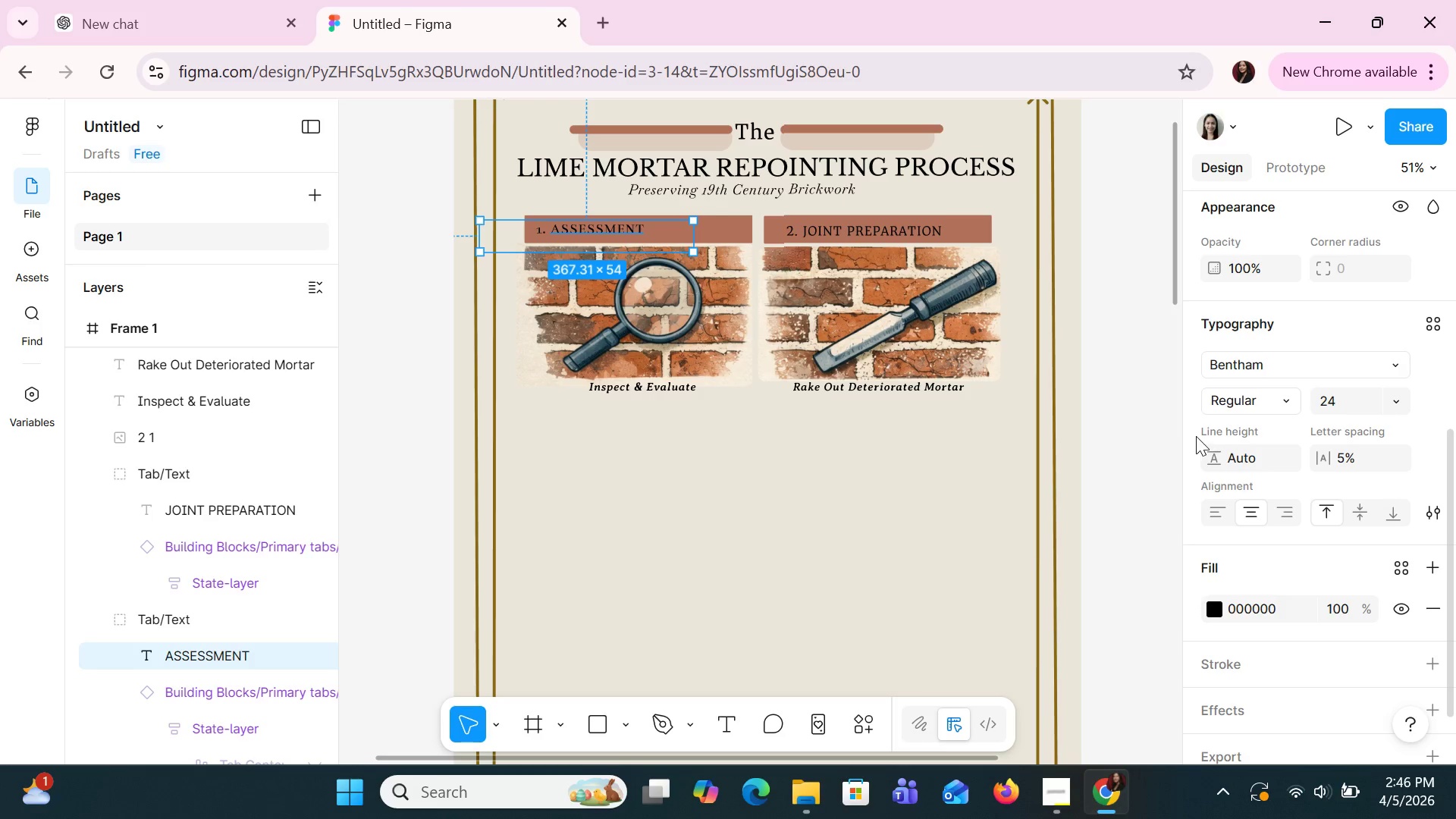 
left_click([1219, 403])
 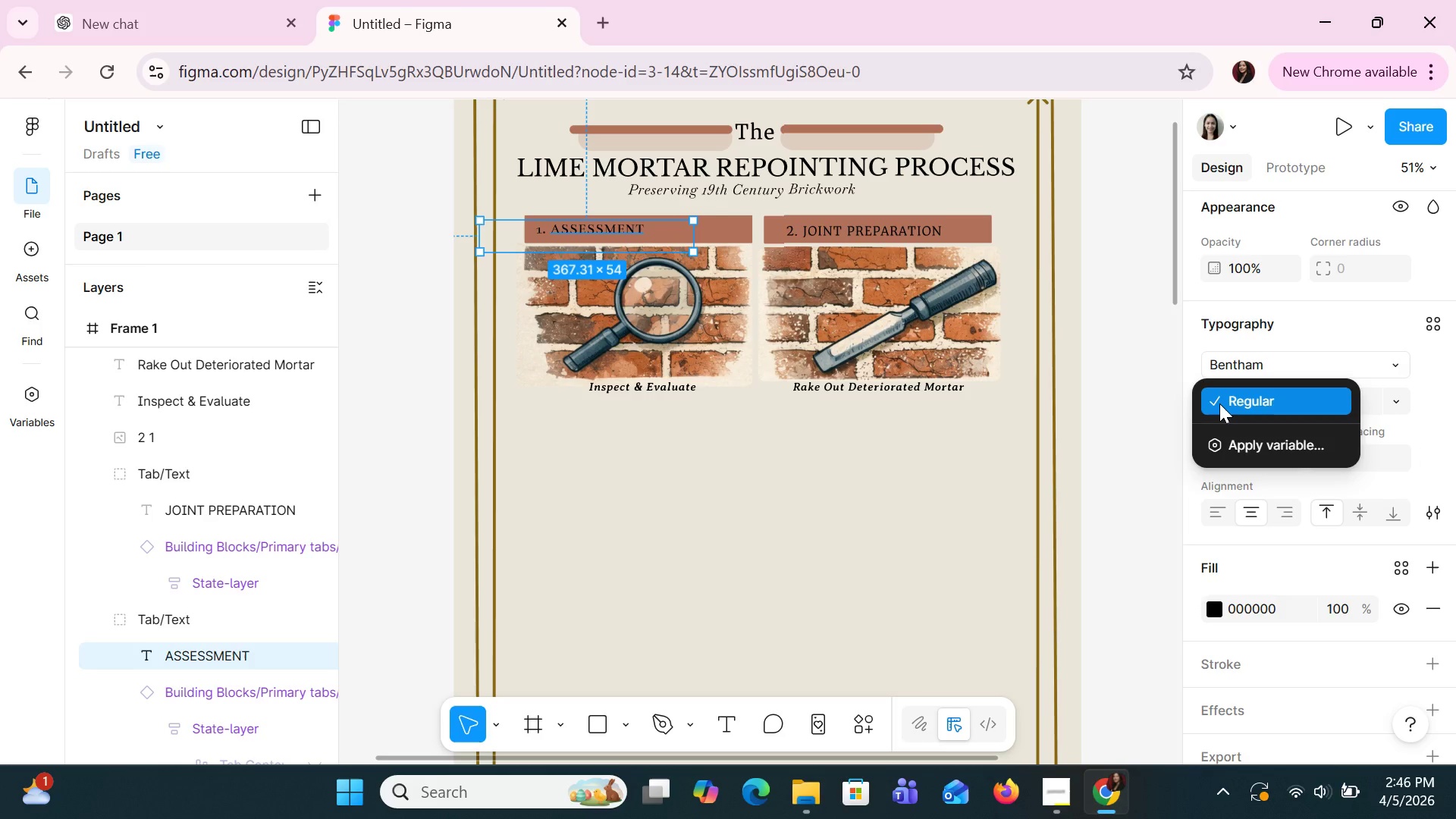 
left_click([1219, 403])
 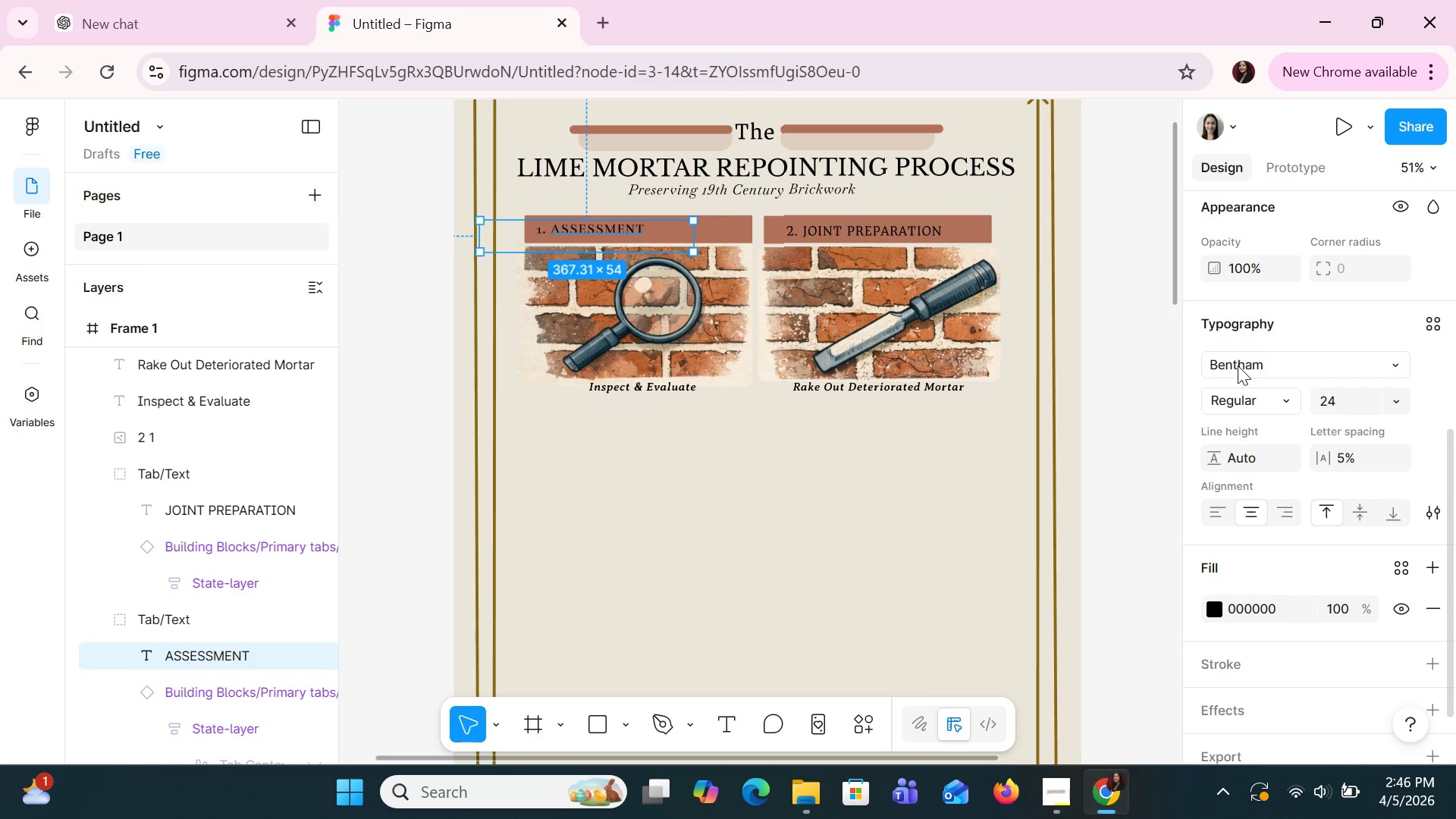 
left_click([1238, 366])
 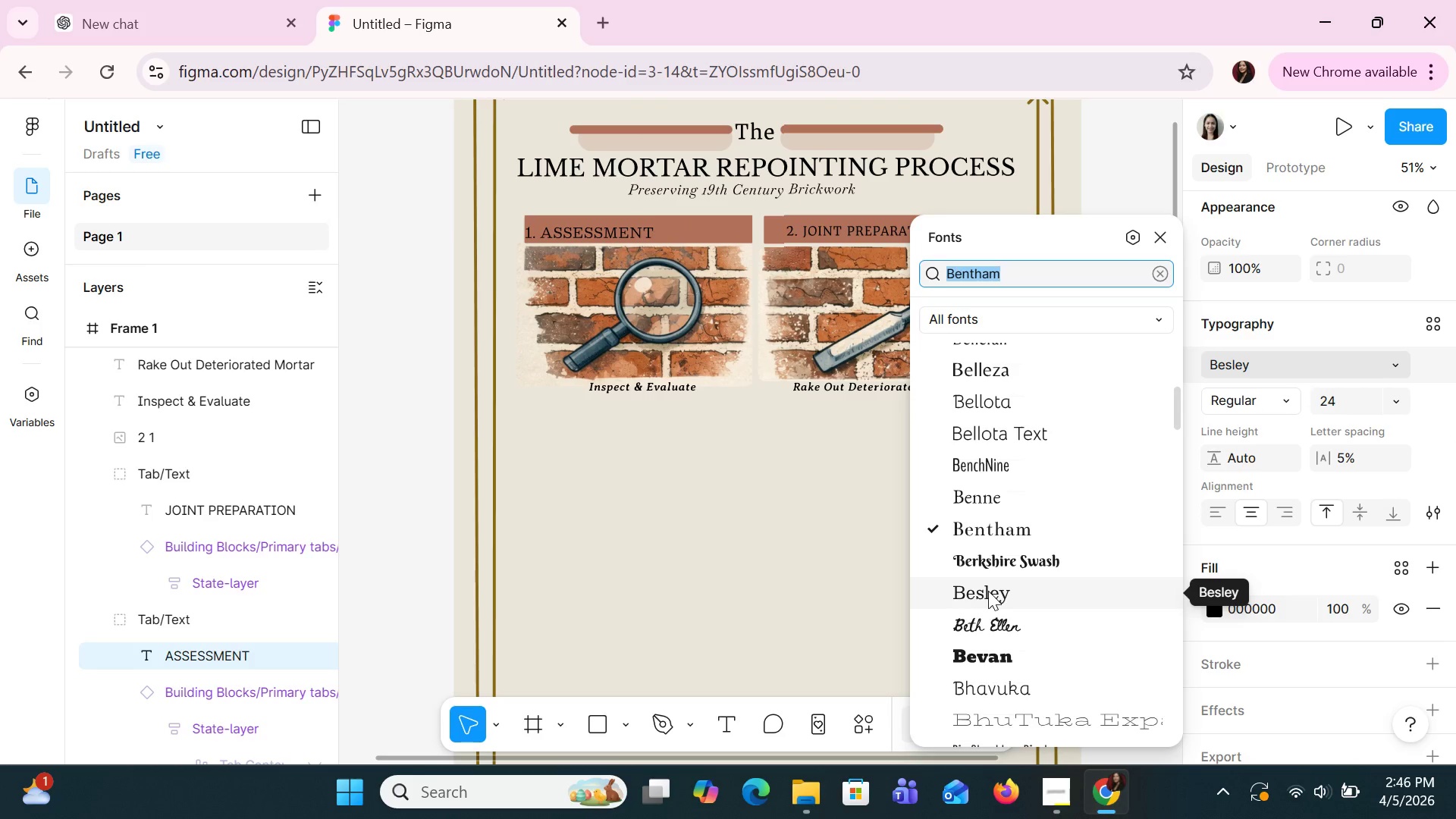 
left_click([988, 591])
 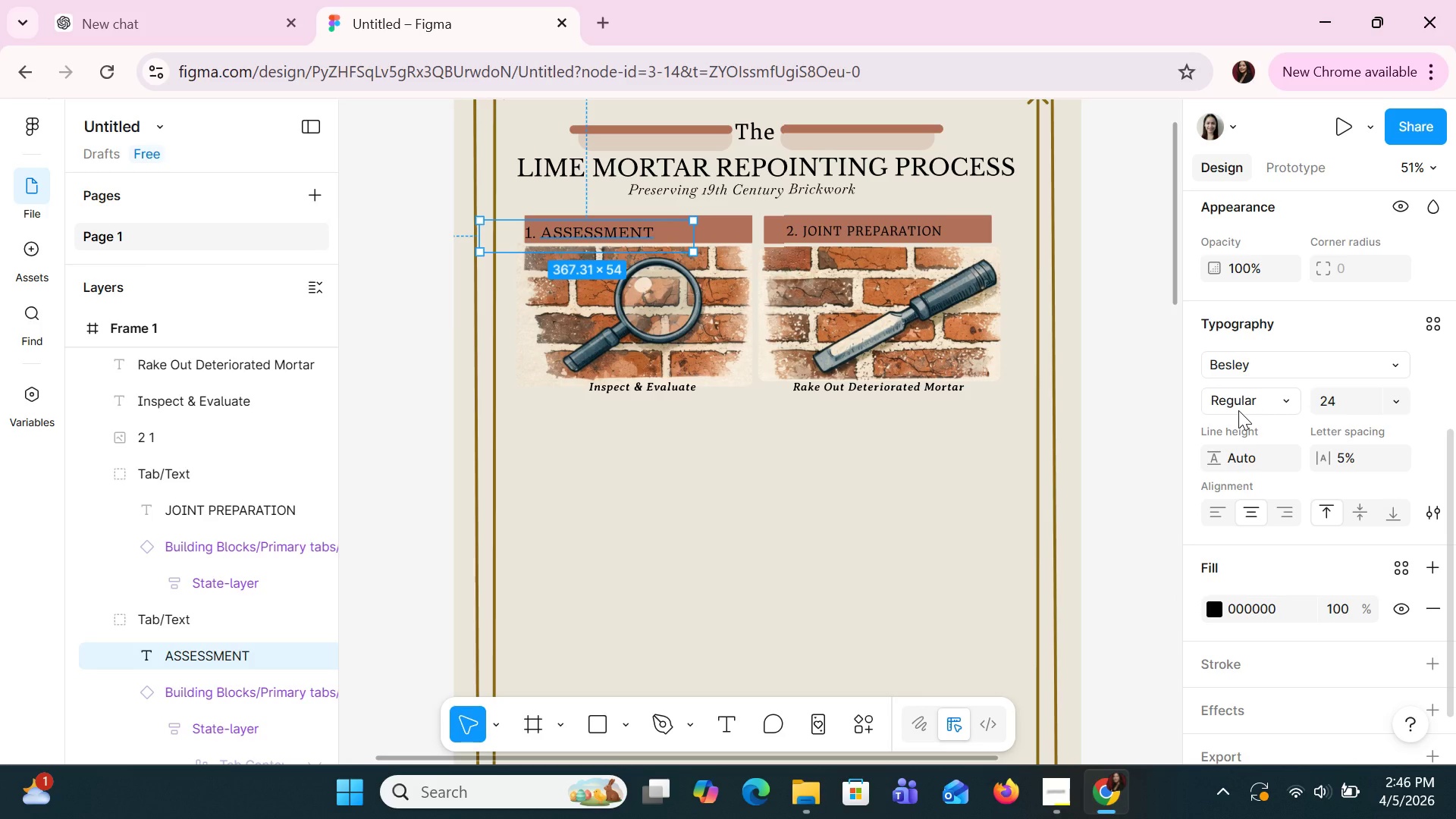 
double_click([1238, 410])
 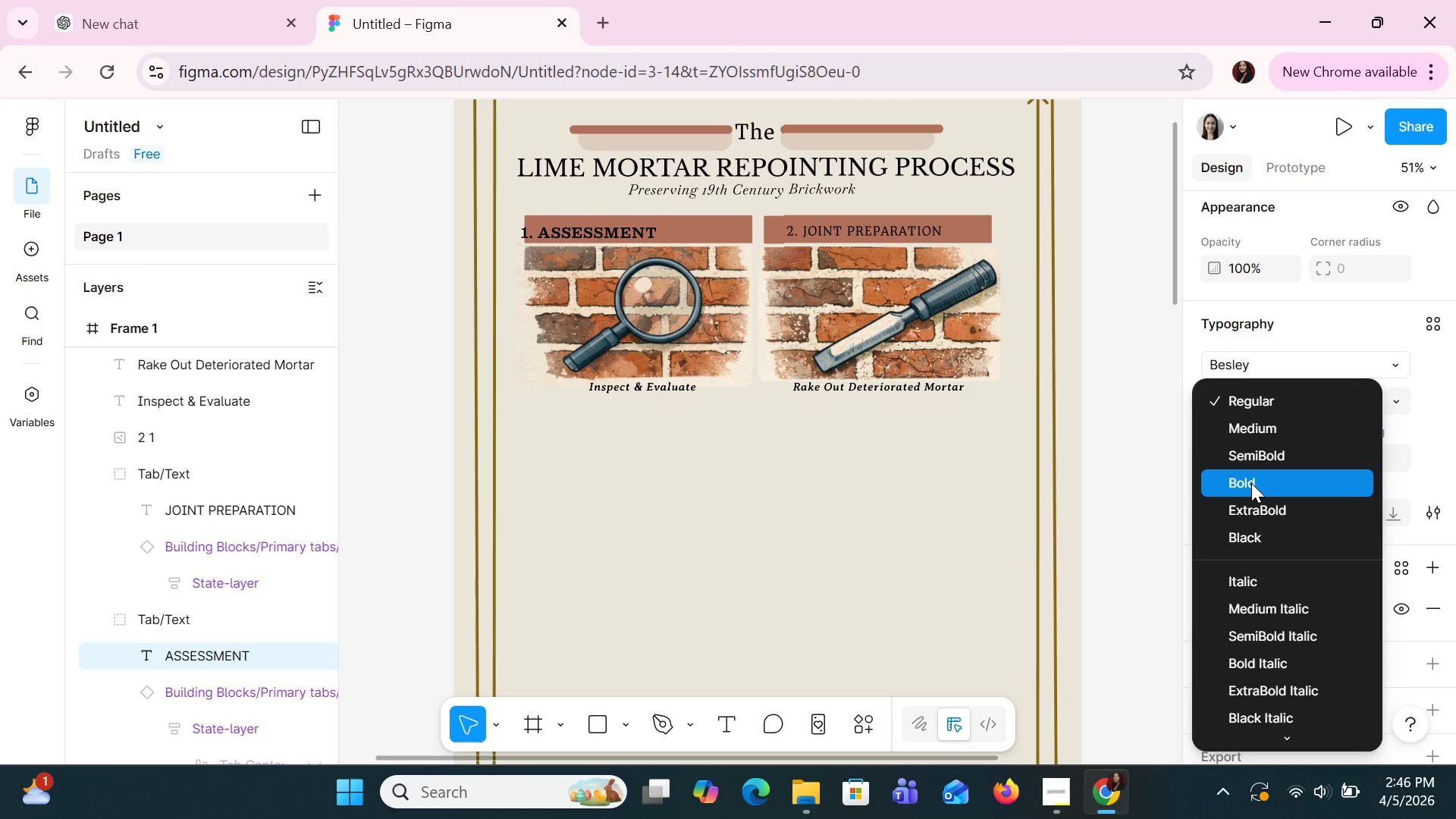 
wait(5.89)
 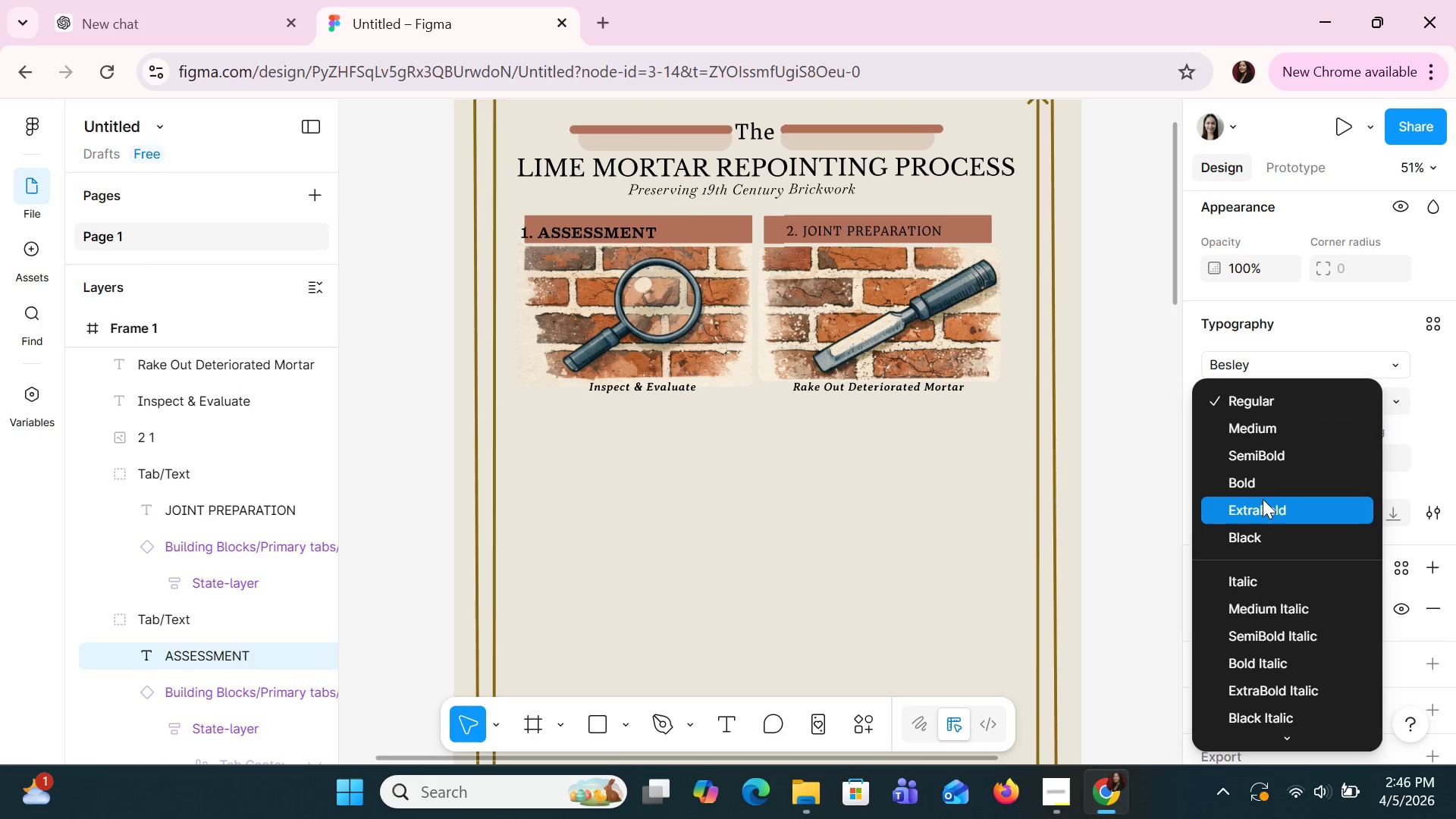 
left_click([1249, 480])
 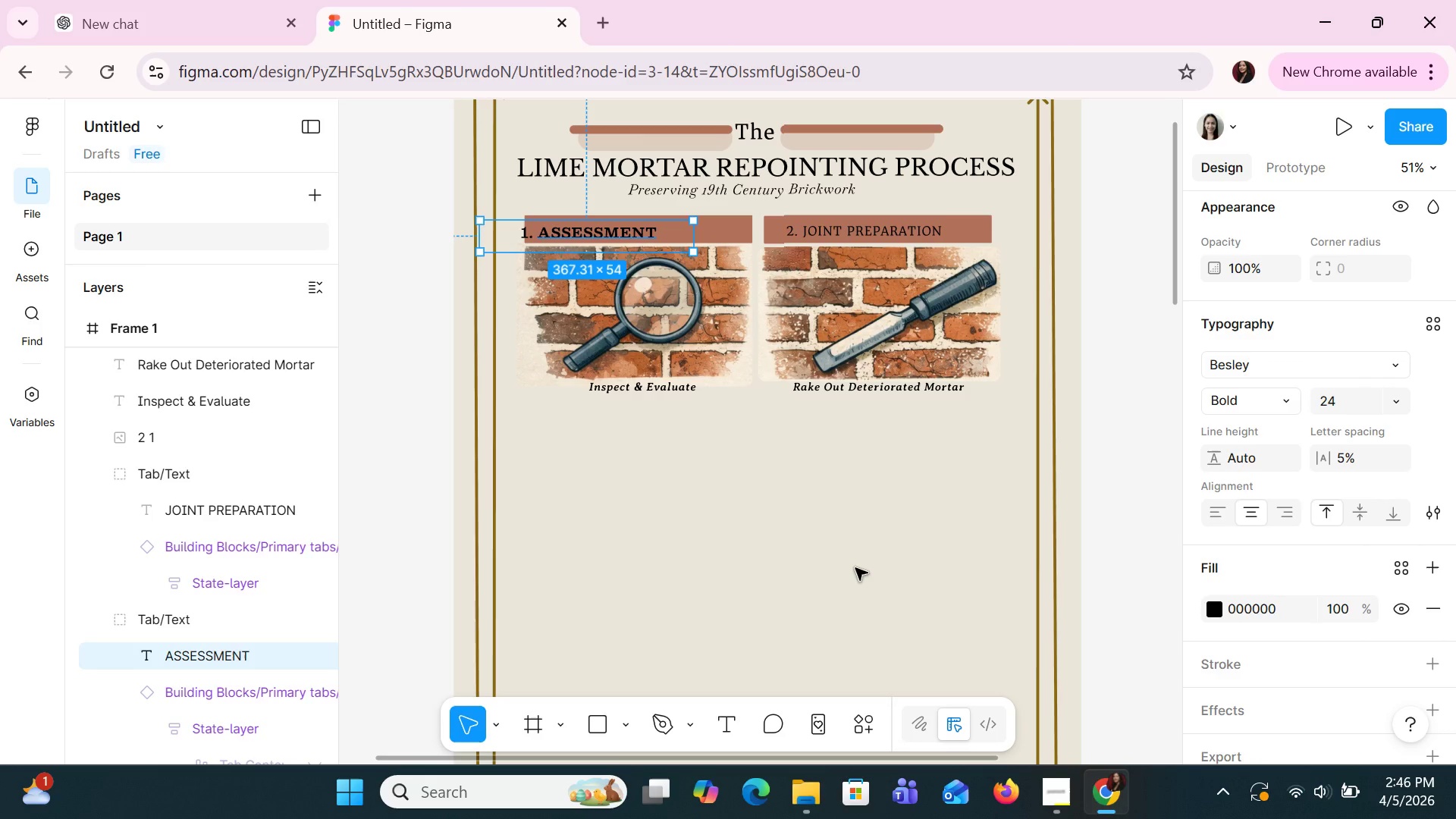 
key(ArrowRight)
 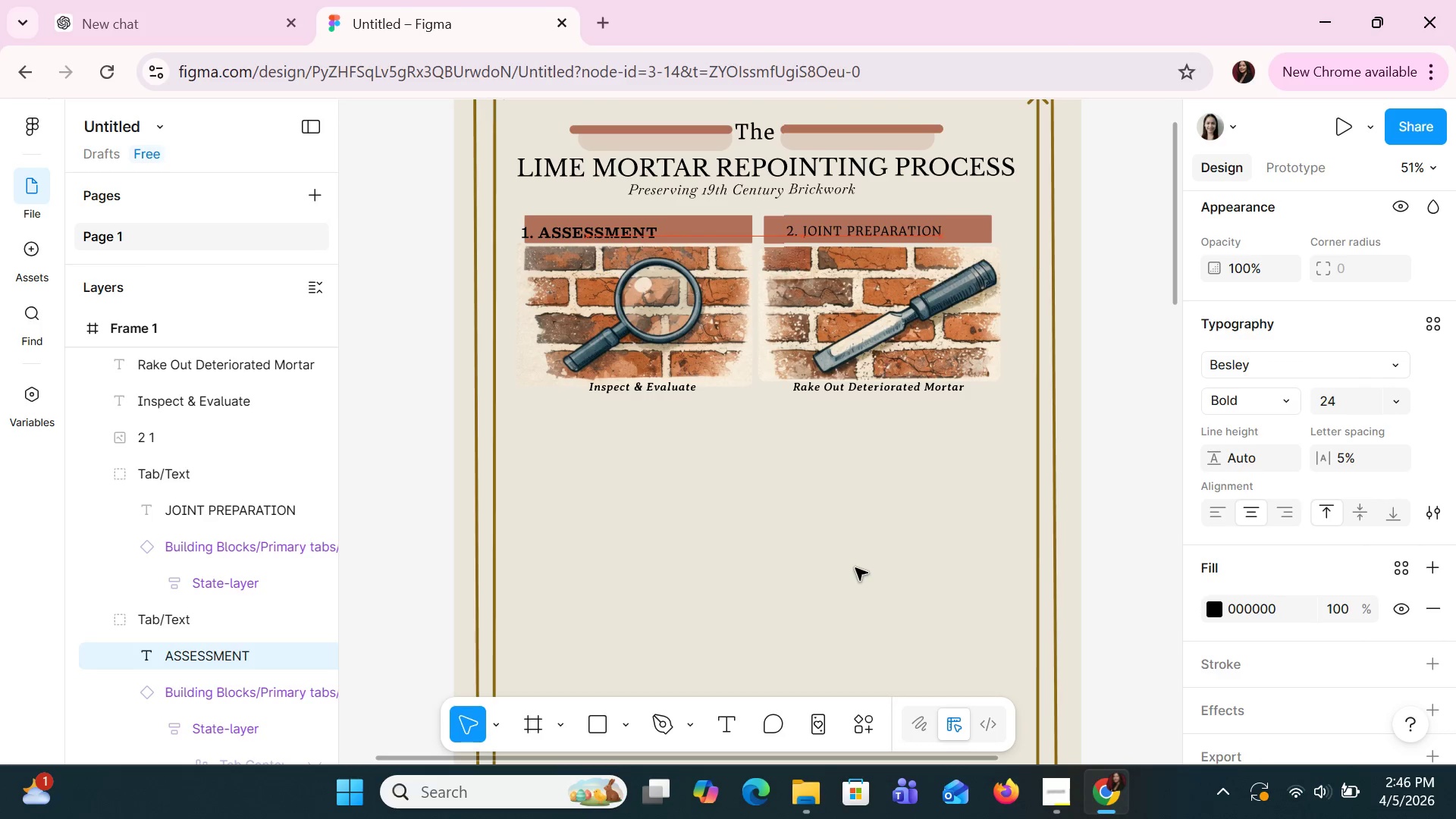 
key(ArrowRight)
 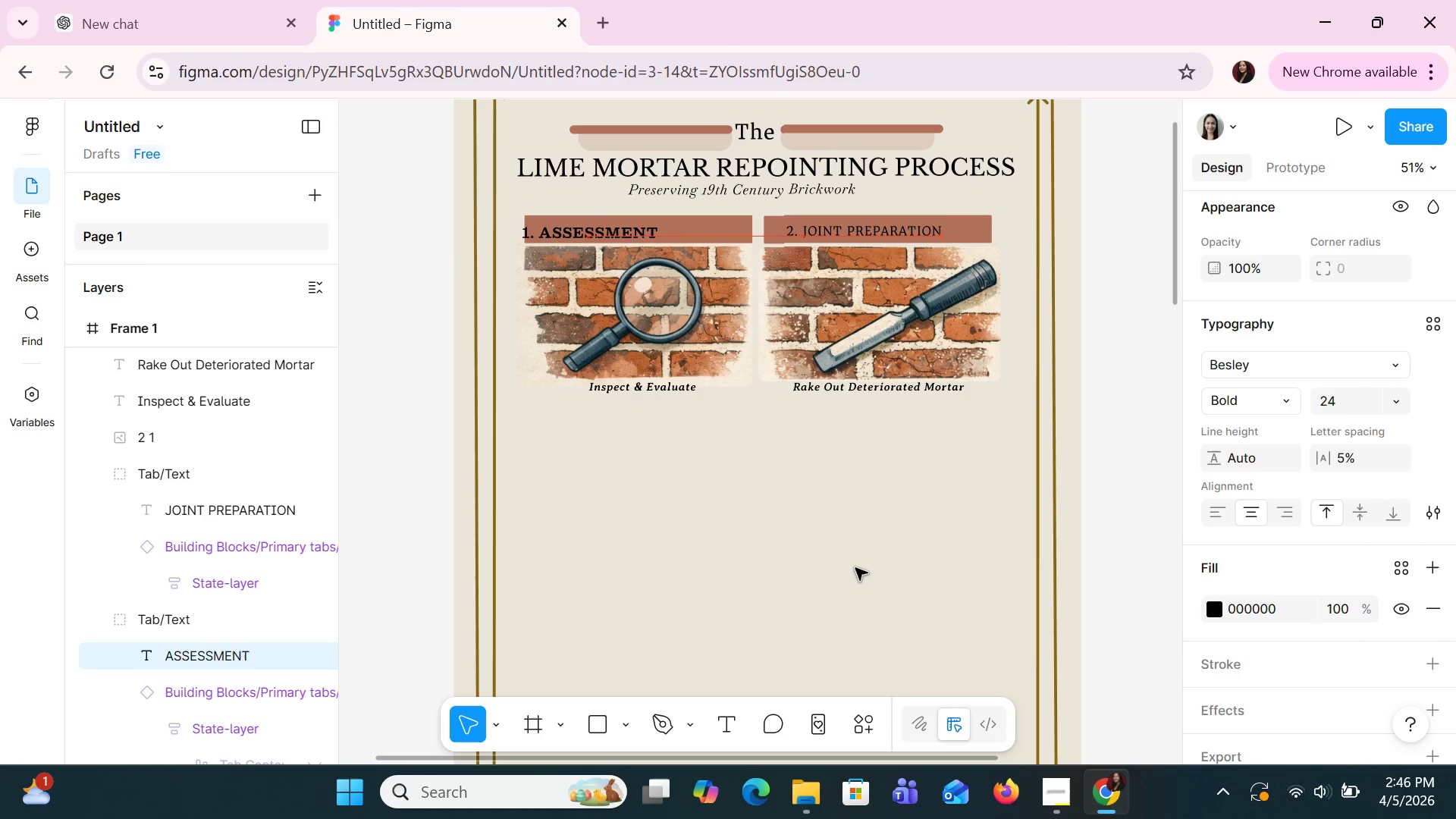 
key(ArrowRight)
 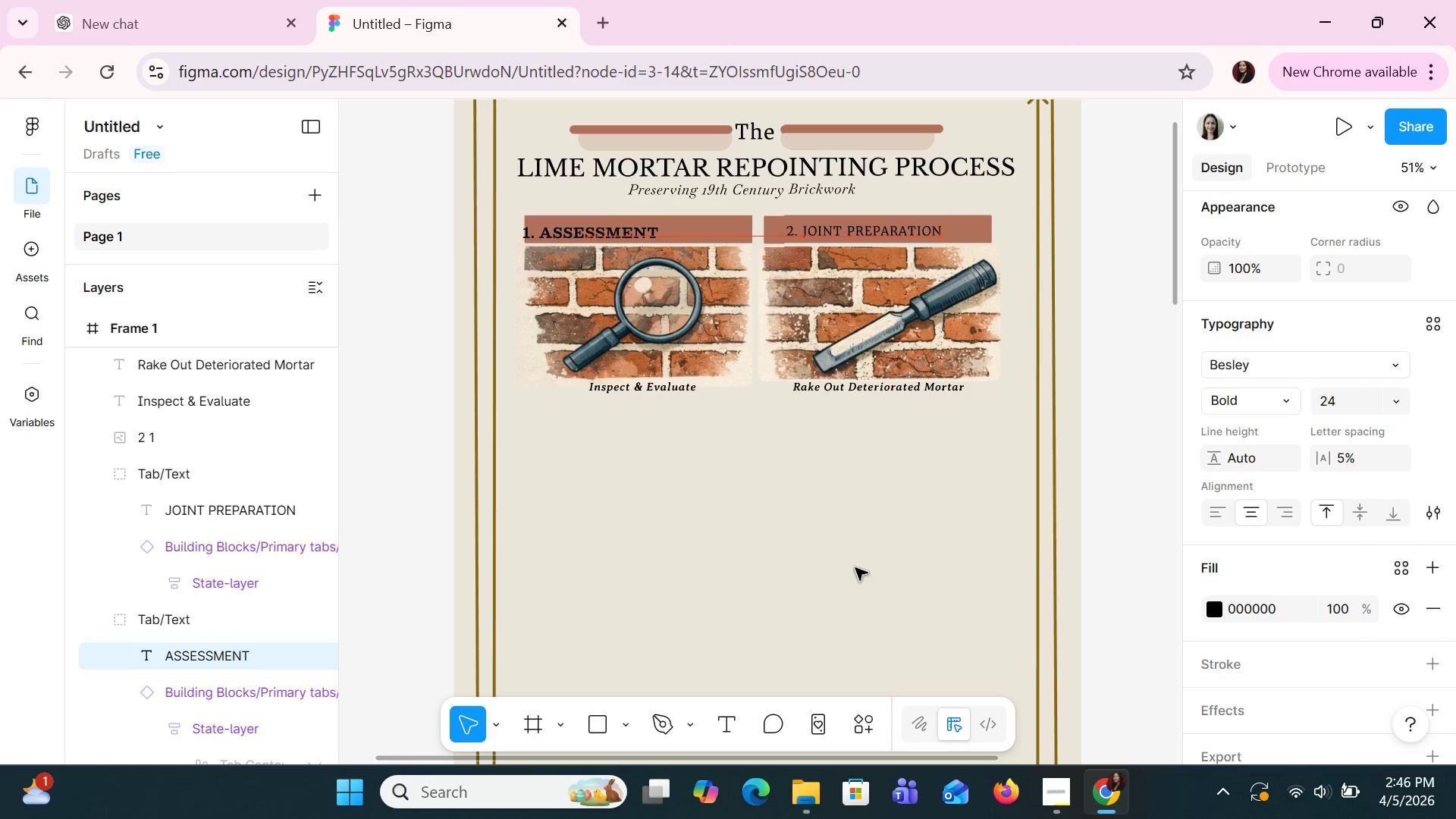 
key(ArrowRight)
 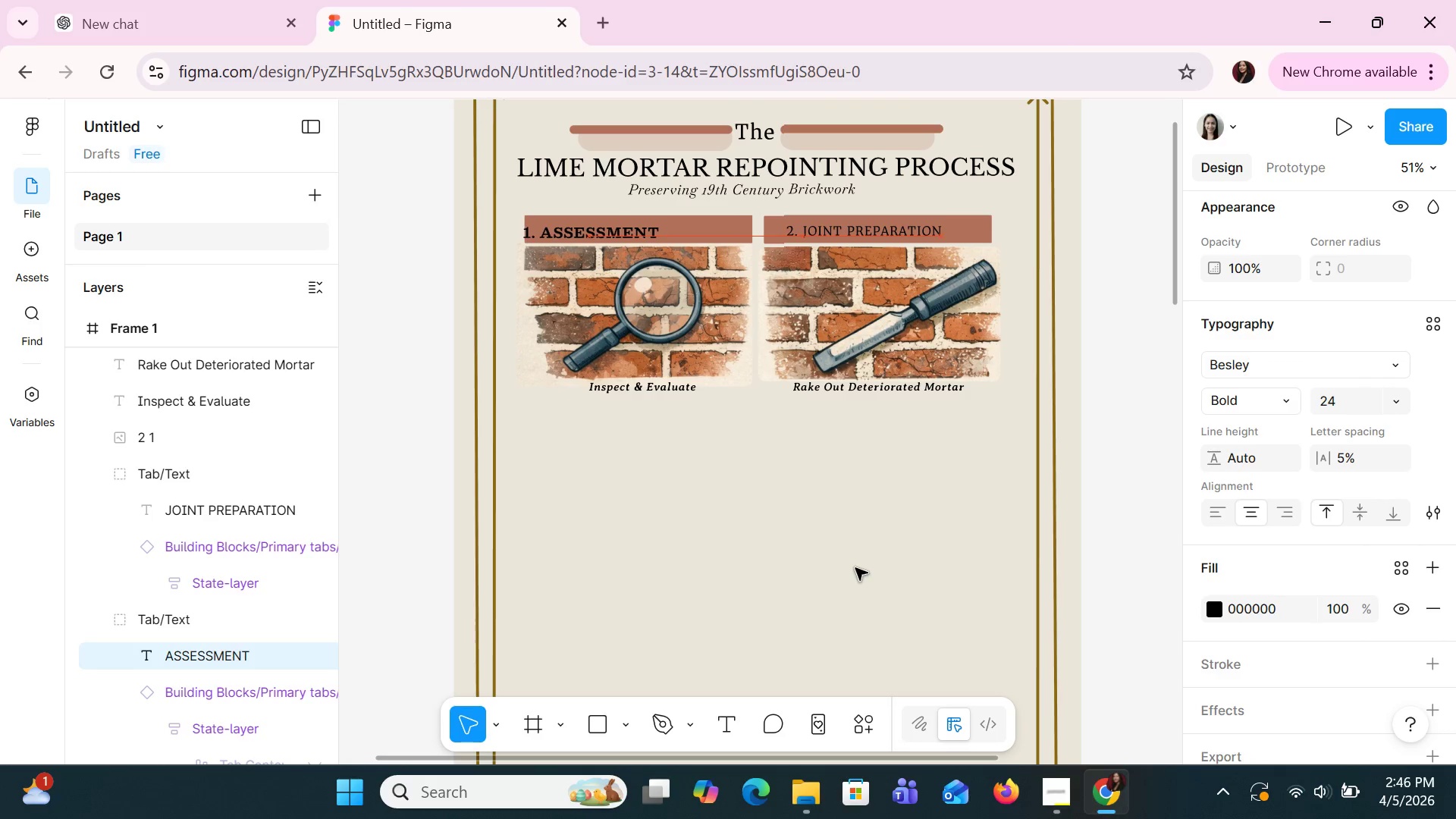 
key(ArrowRight)
 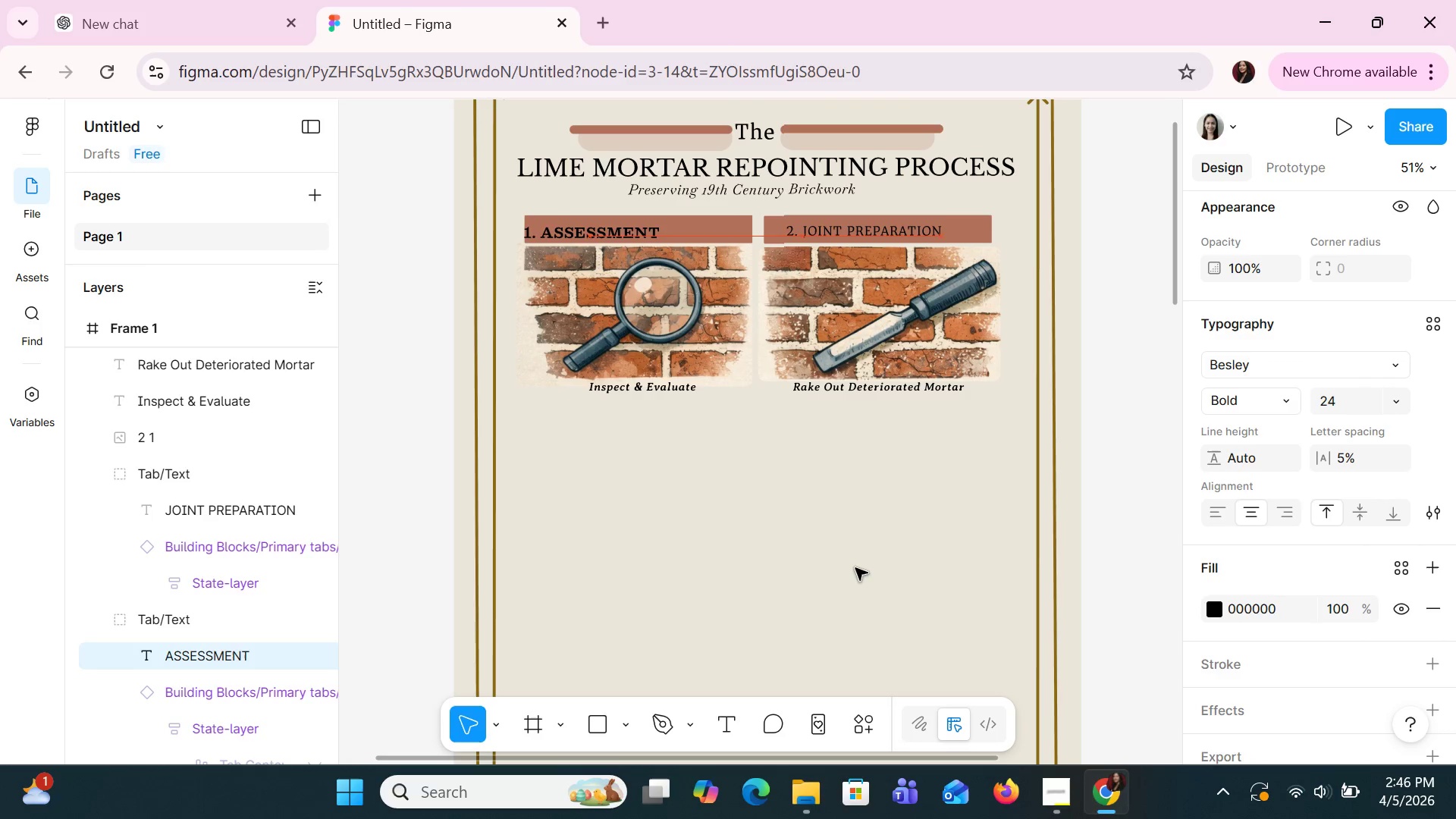 
key(ArrowRight)
 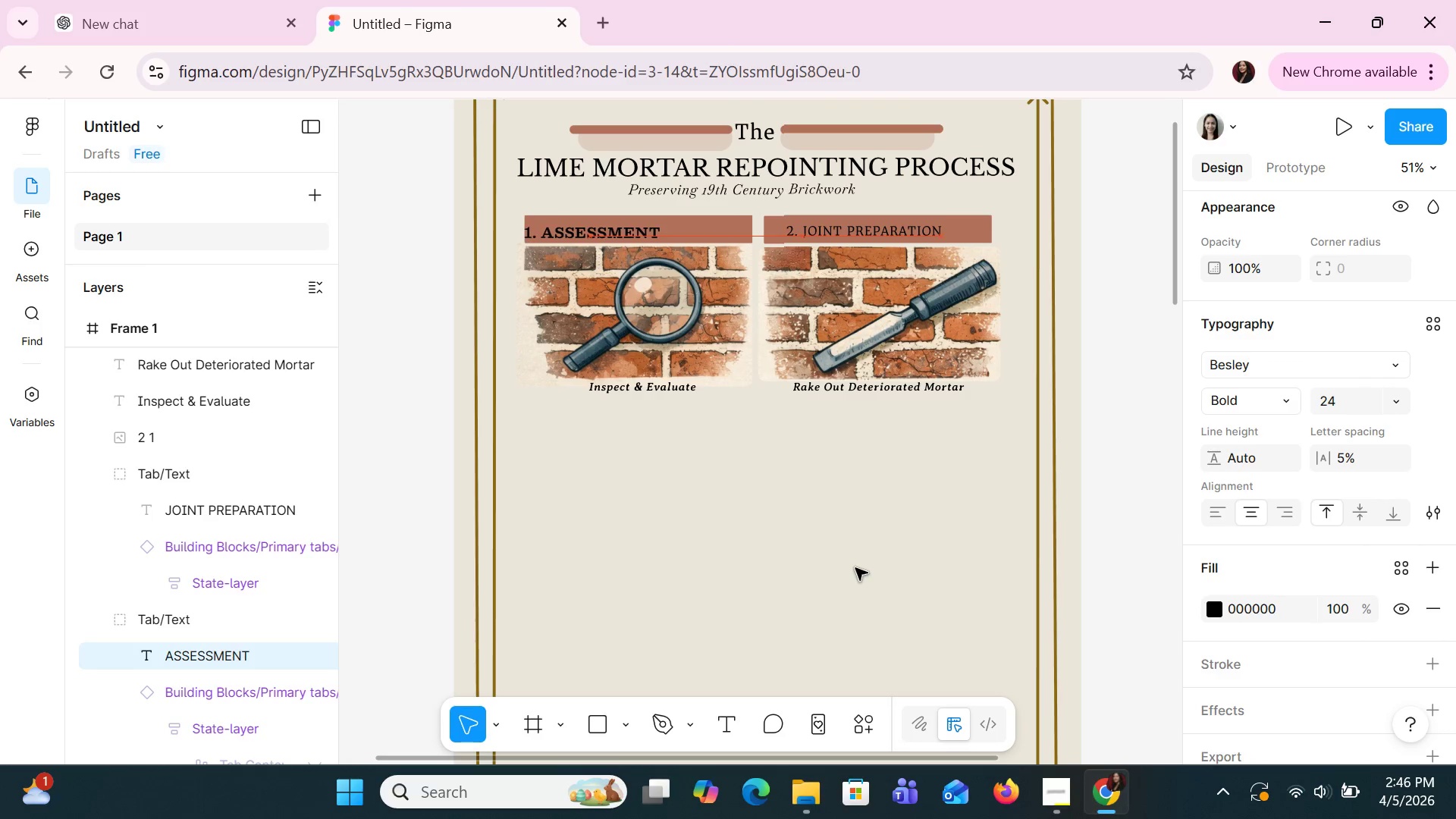 
key(ArrowRight)
 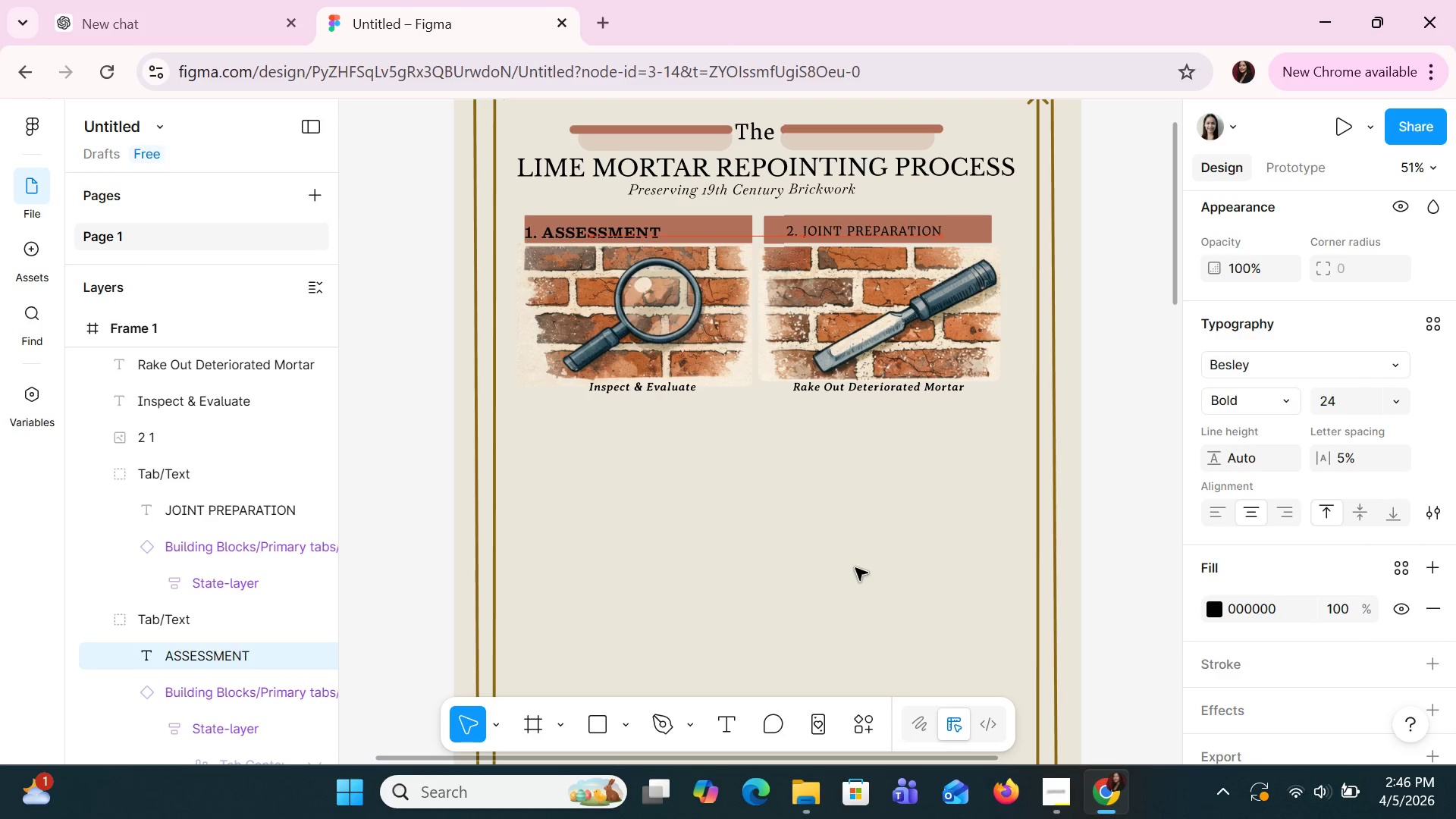 
key(ArrowRight)
 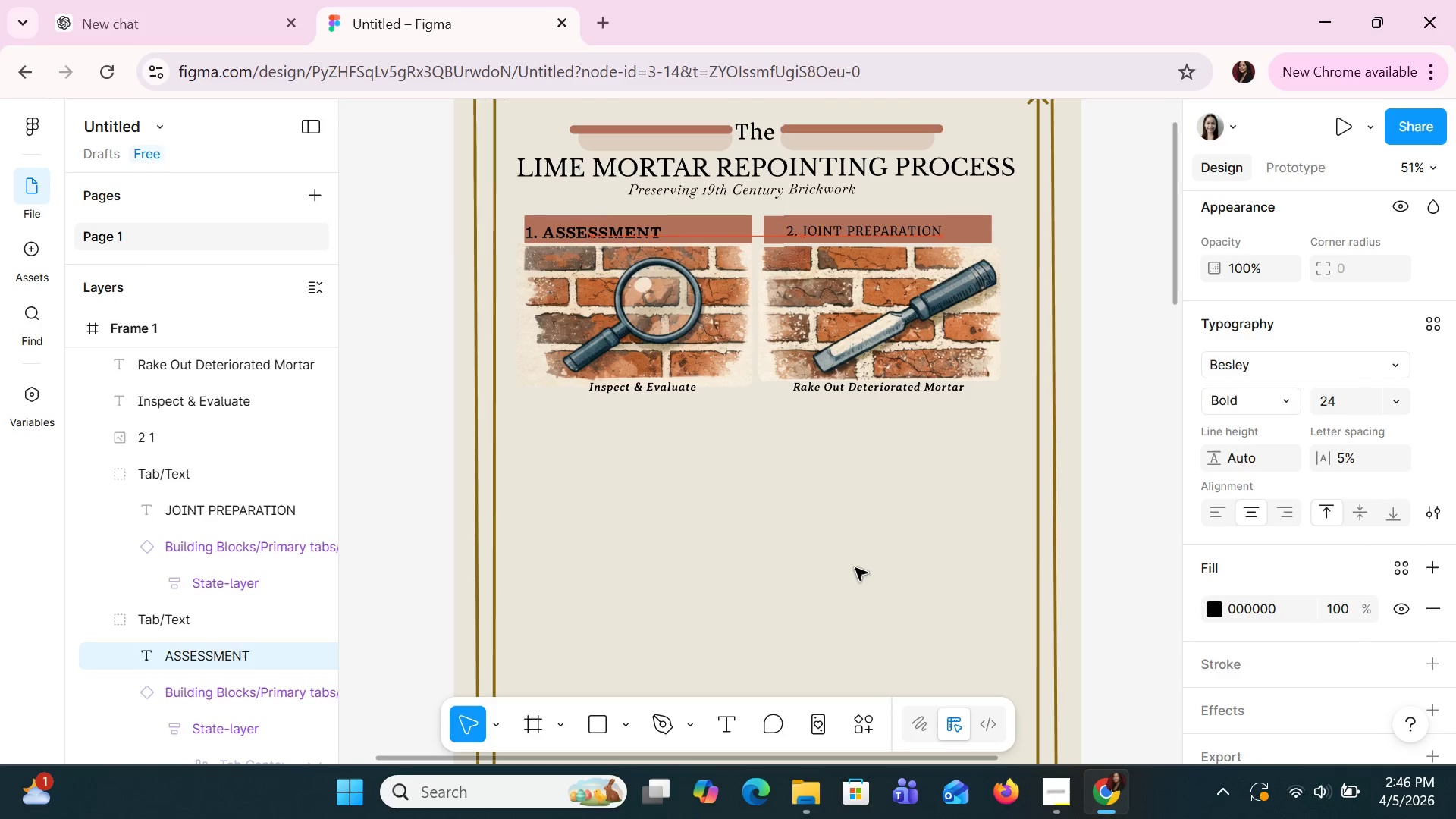 
key(ArrowRight)
 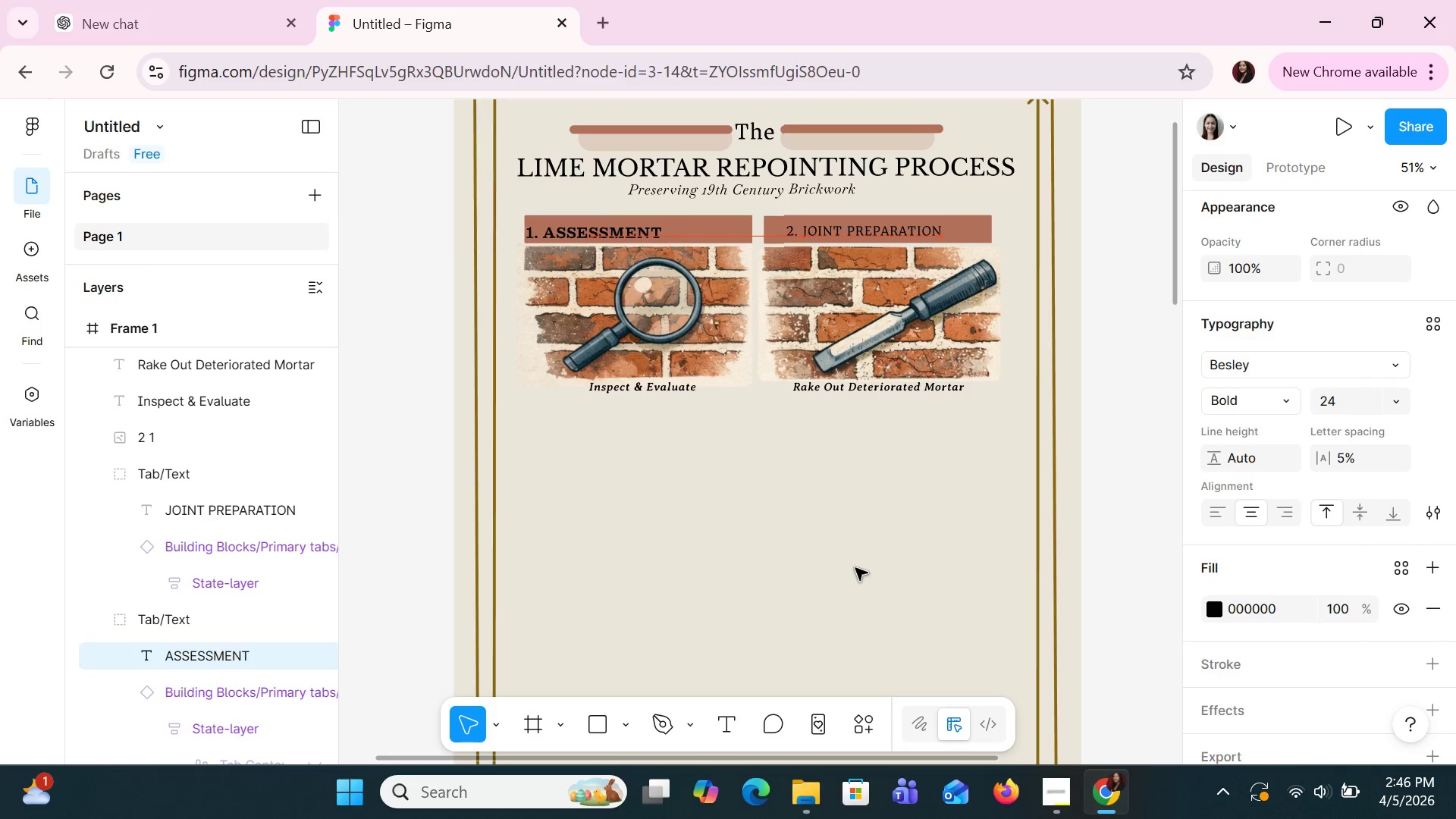 
key(ArrowRight)
 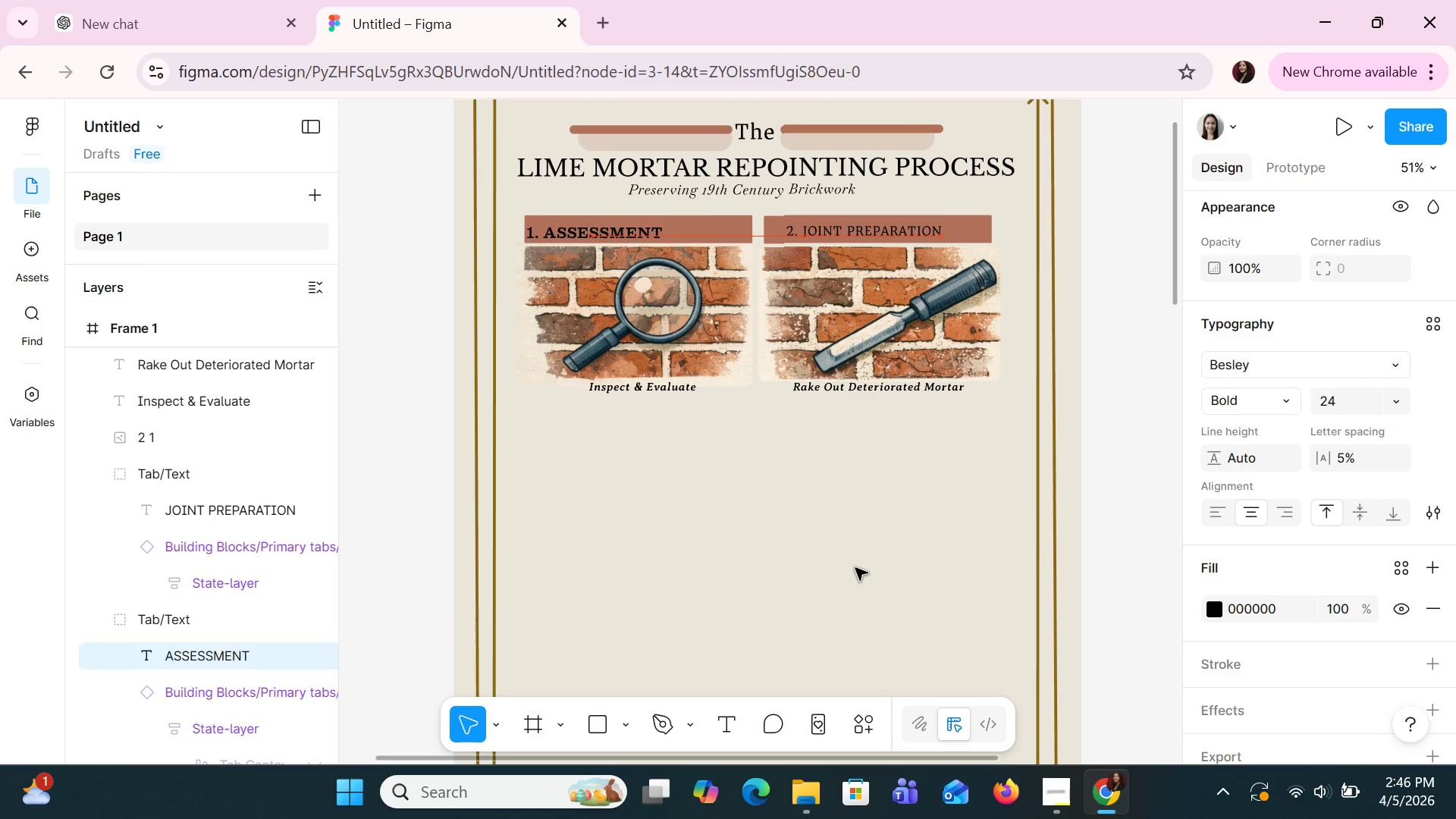 
key(ArrowRight)
 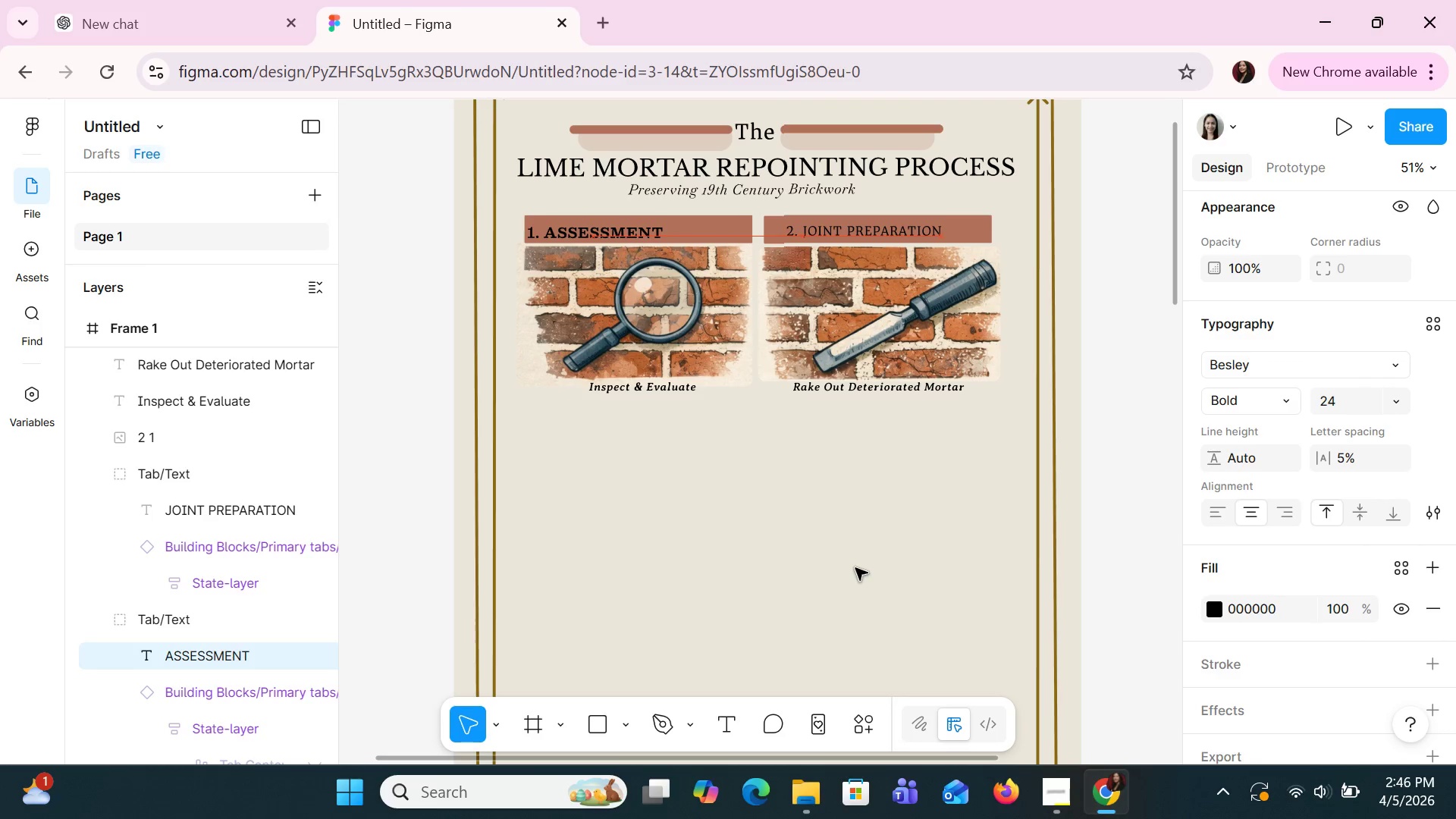 
key(ArrowRight)
 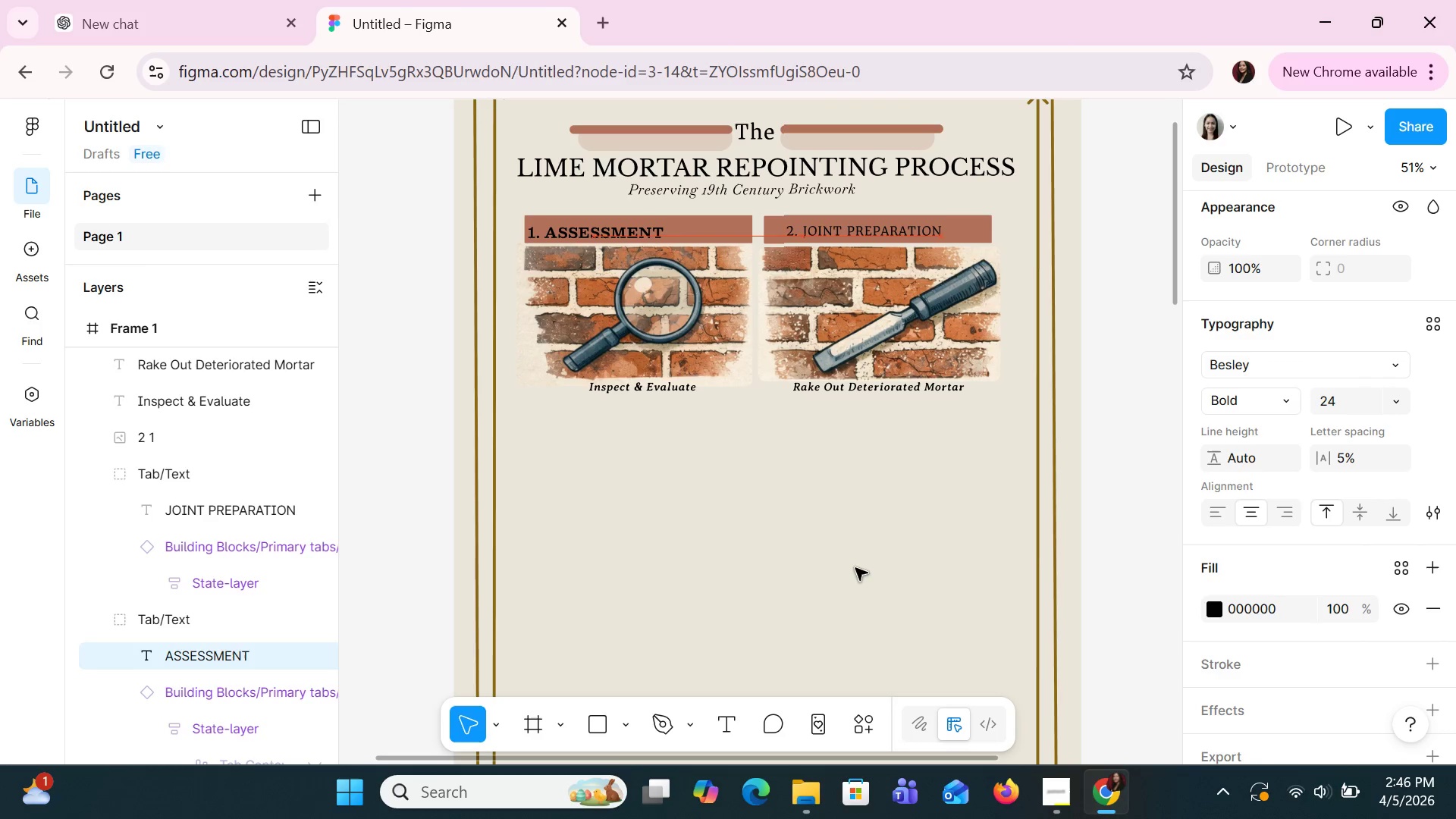 
key(ArrowRight)
 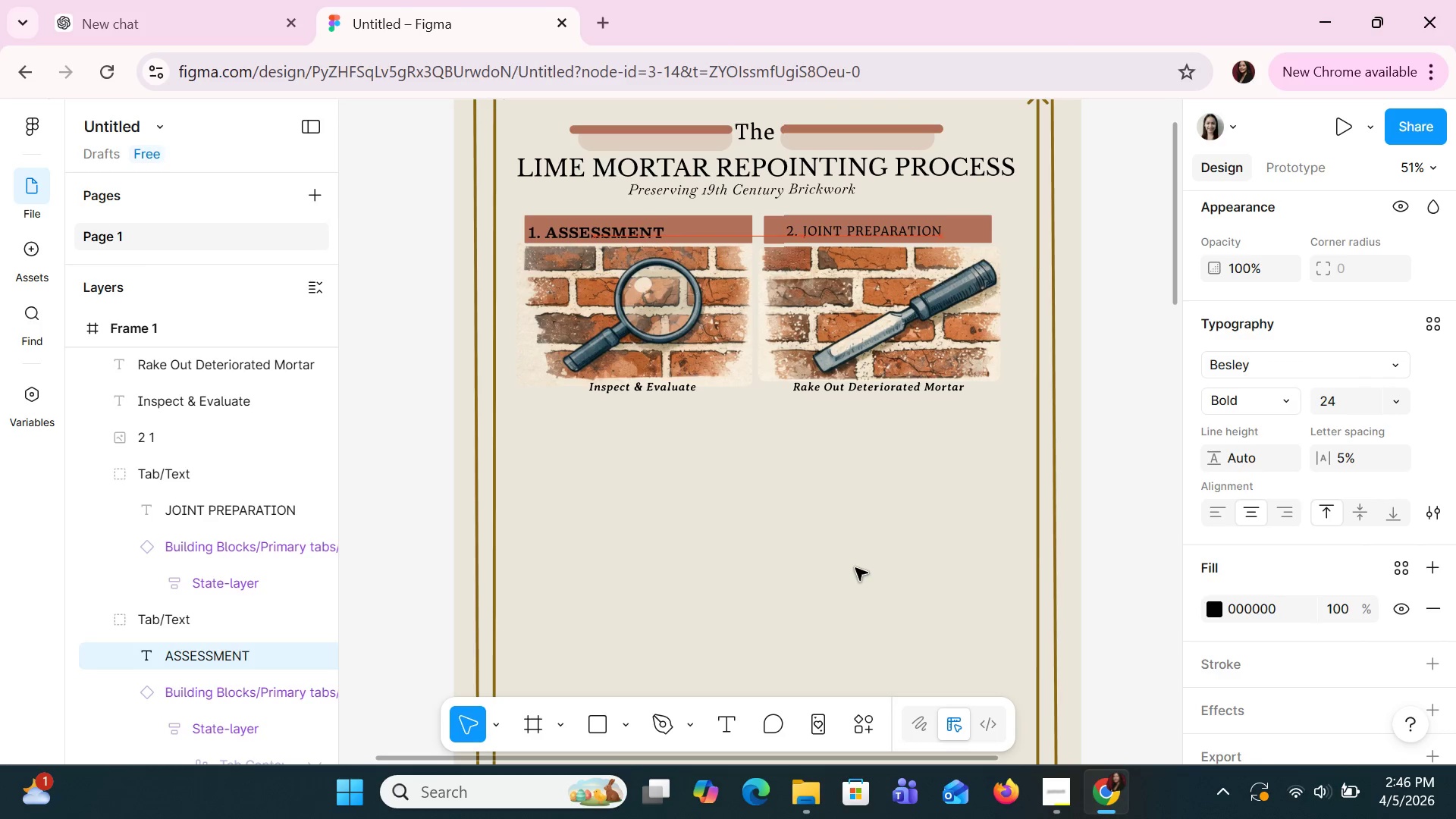 
key(ArrowRight)
 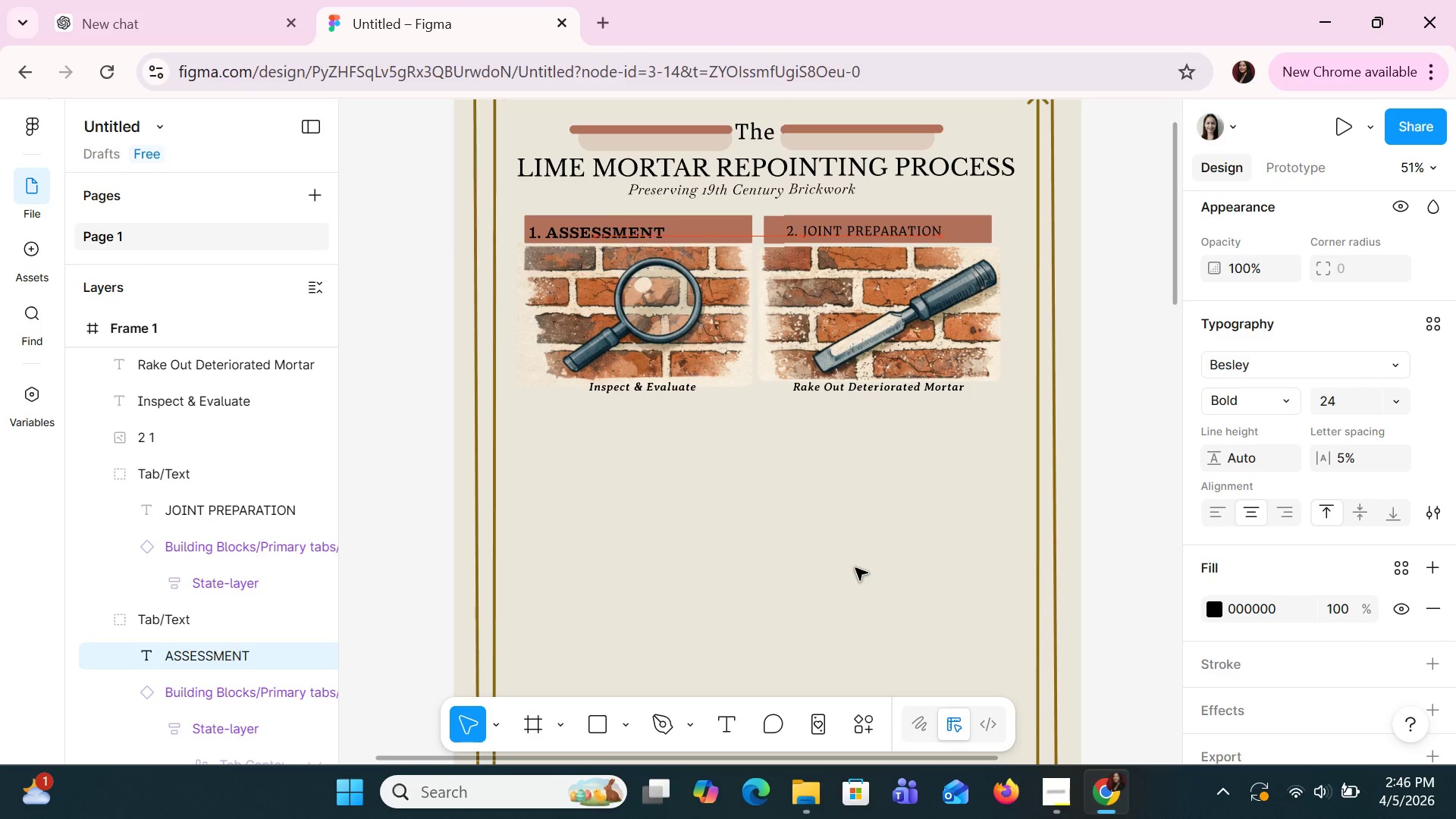 
key(ArrowRight)
 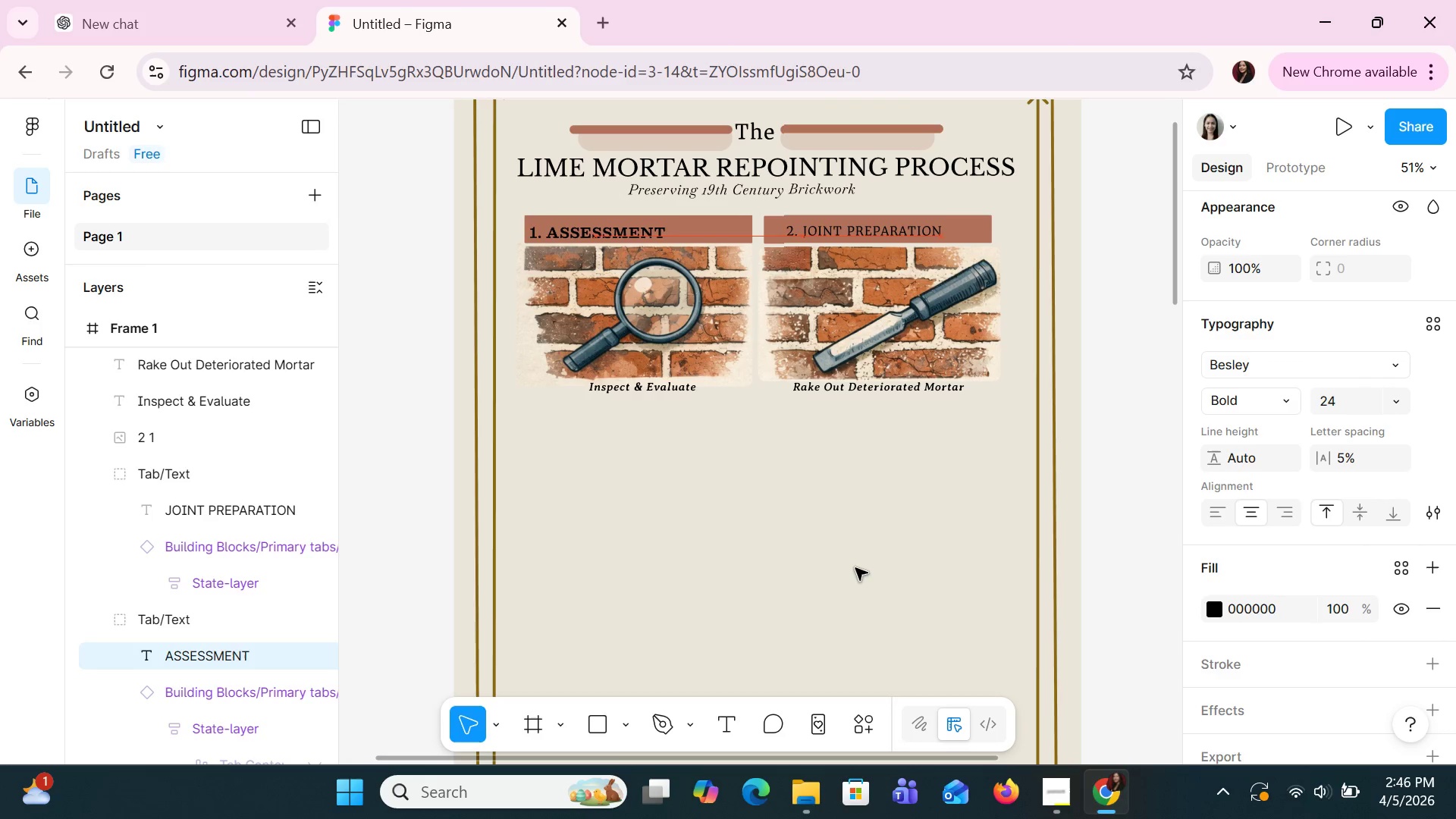 
key(ArrowRight)
 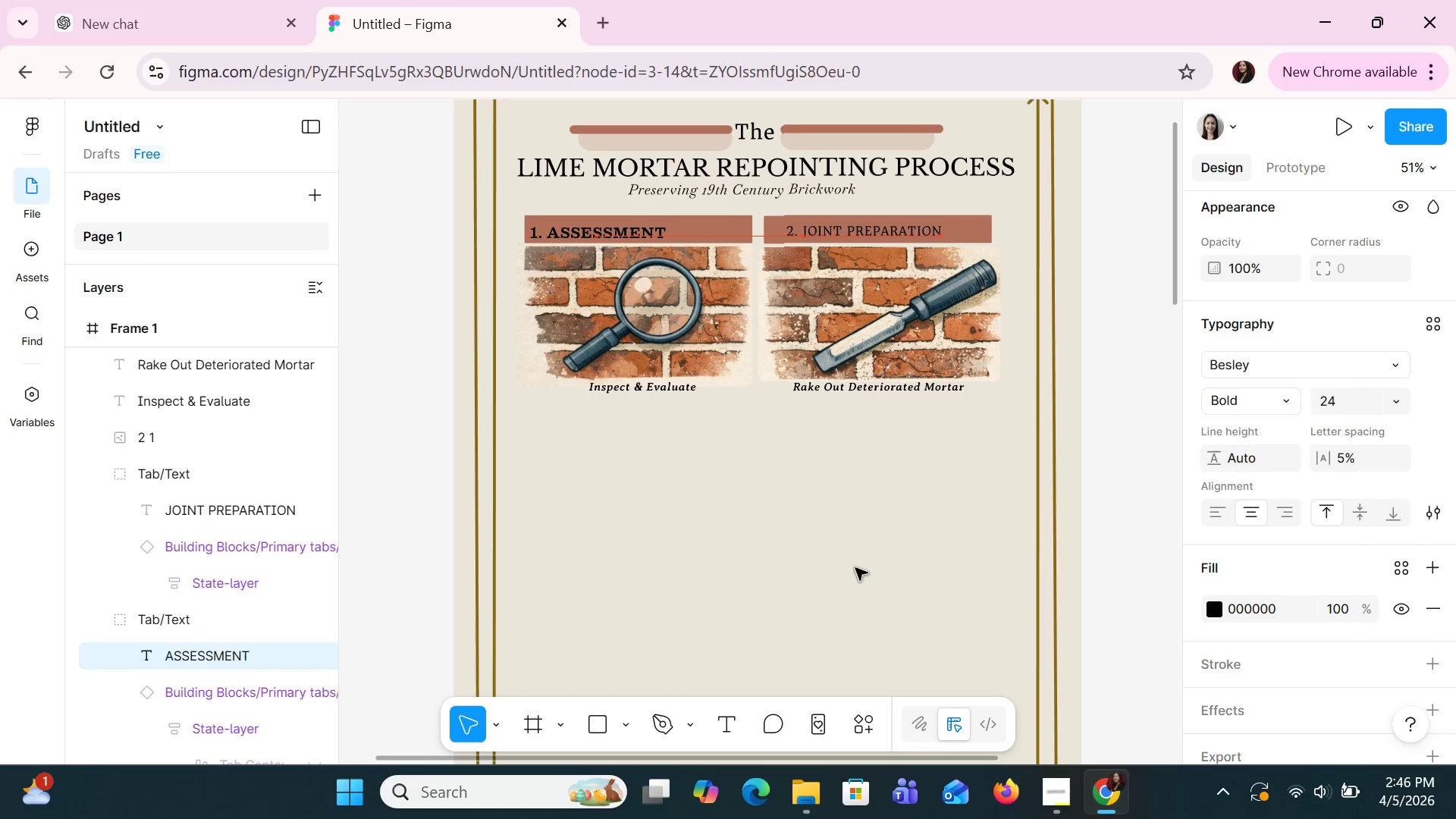 
key(ArrowRight)
 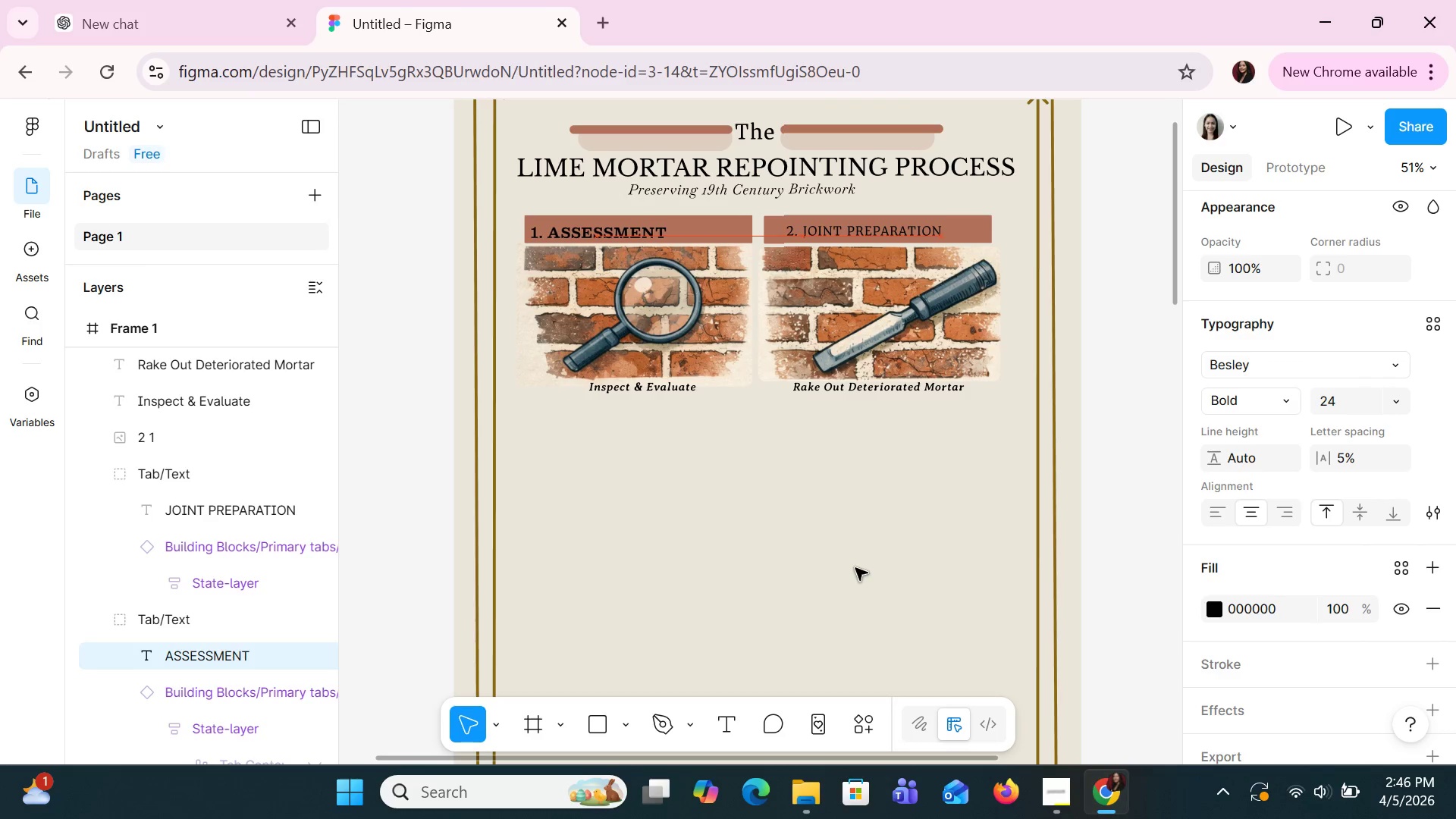 
key(ArrowRight)
 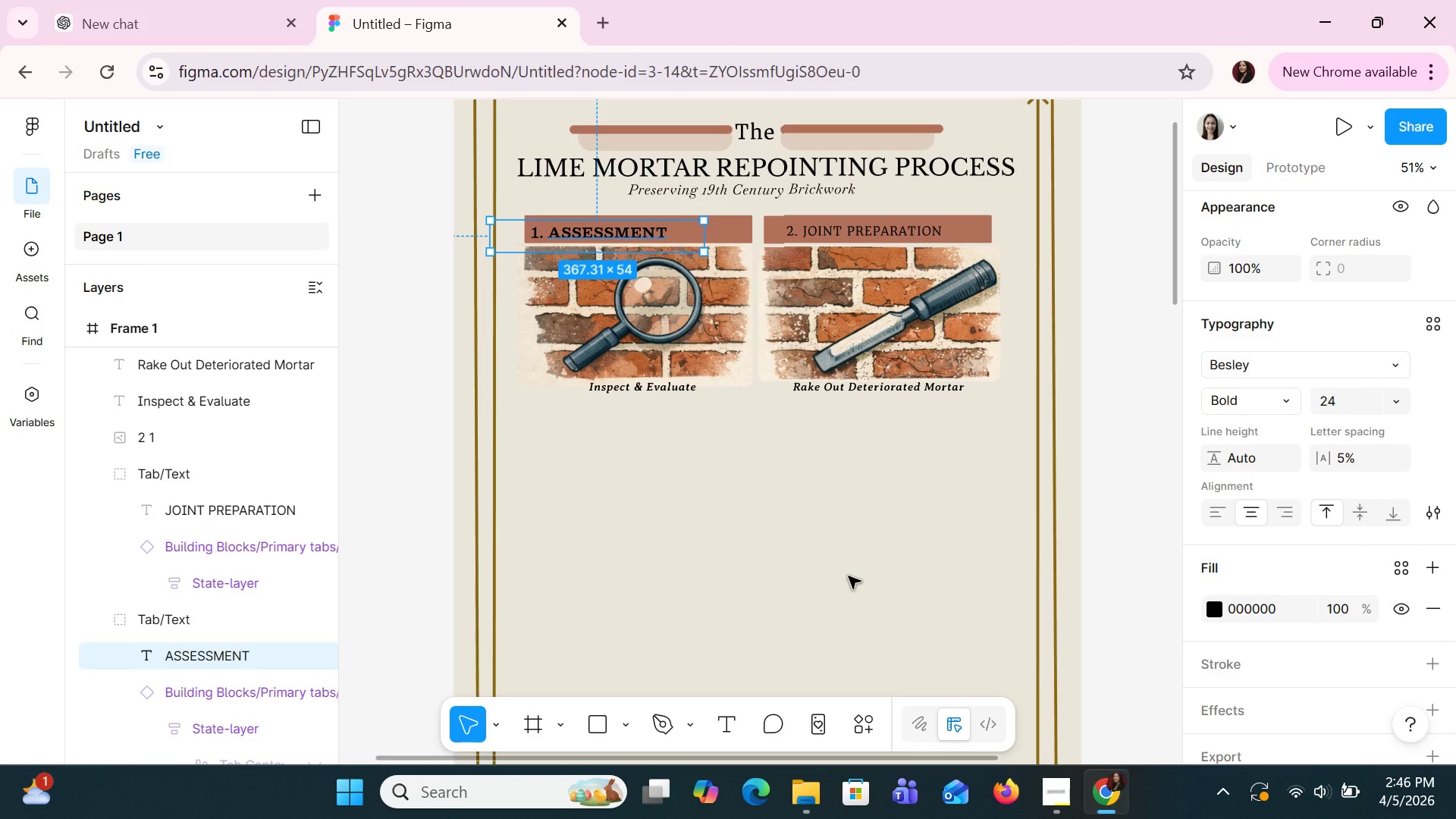 
left_click([849, 576])
 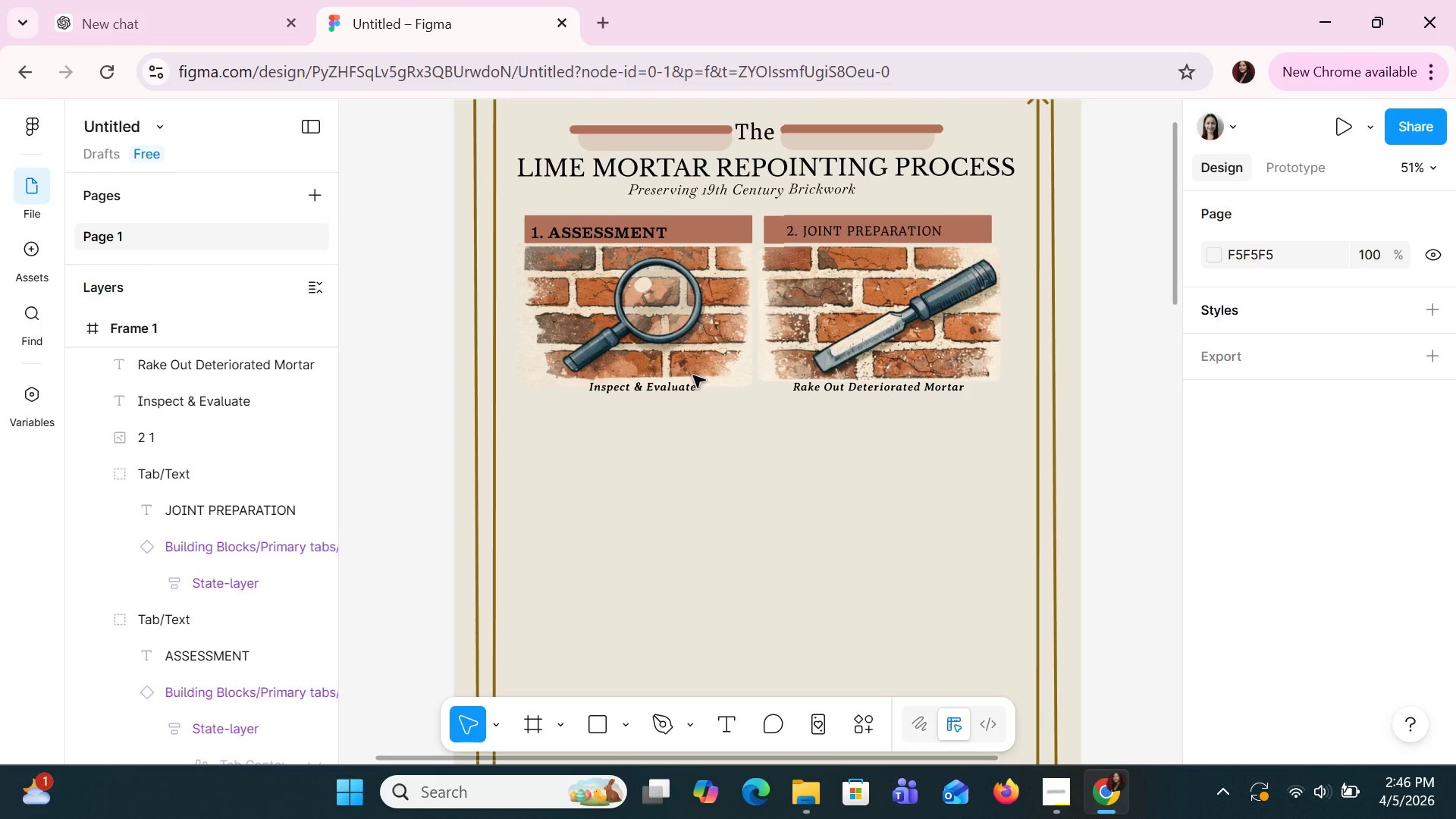 
left_click([657, 215])
 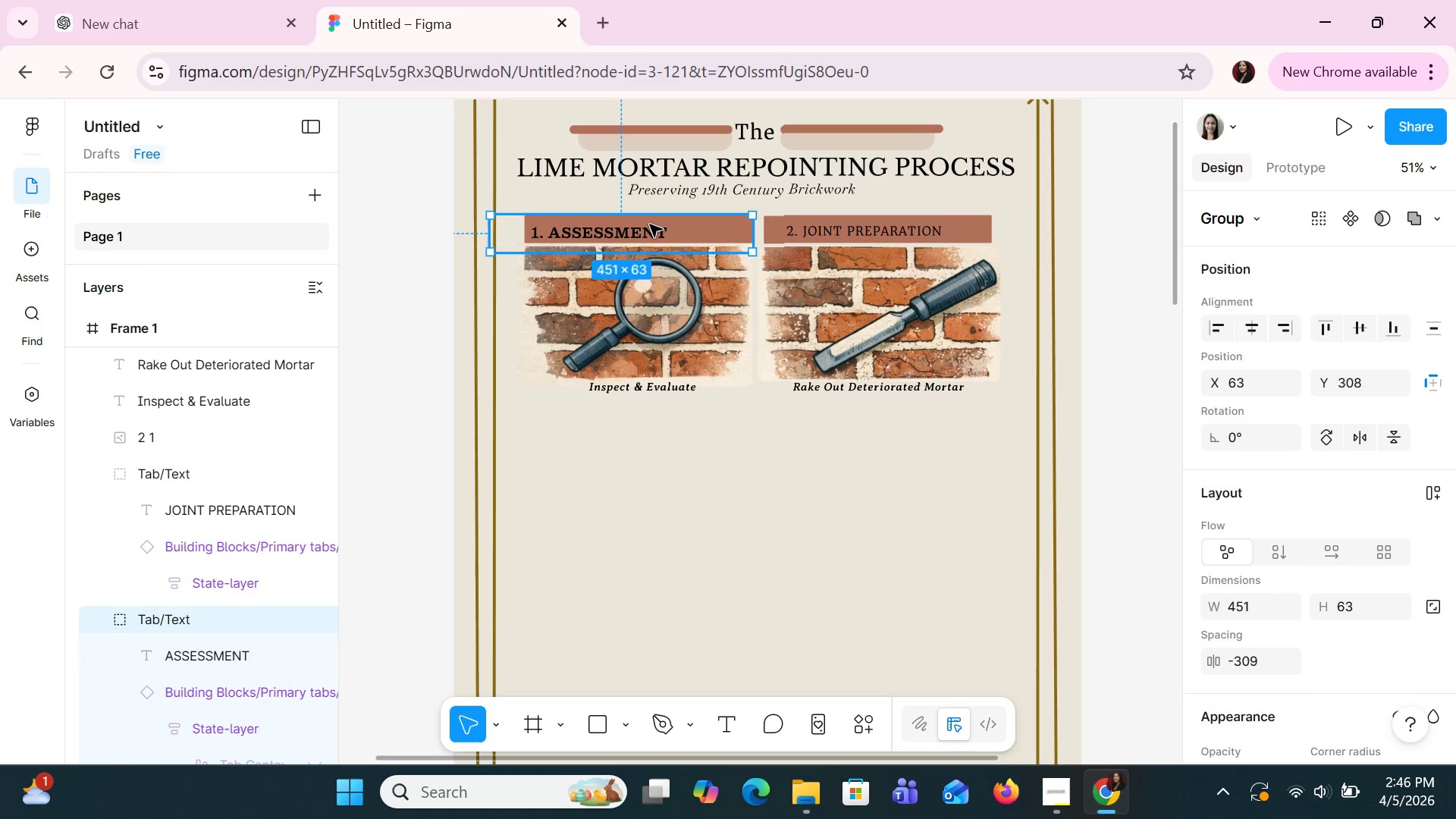 
double_click([650, 224])
 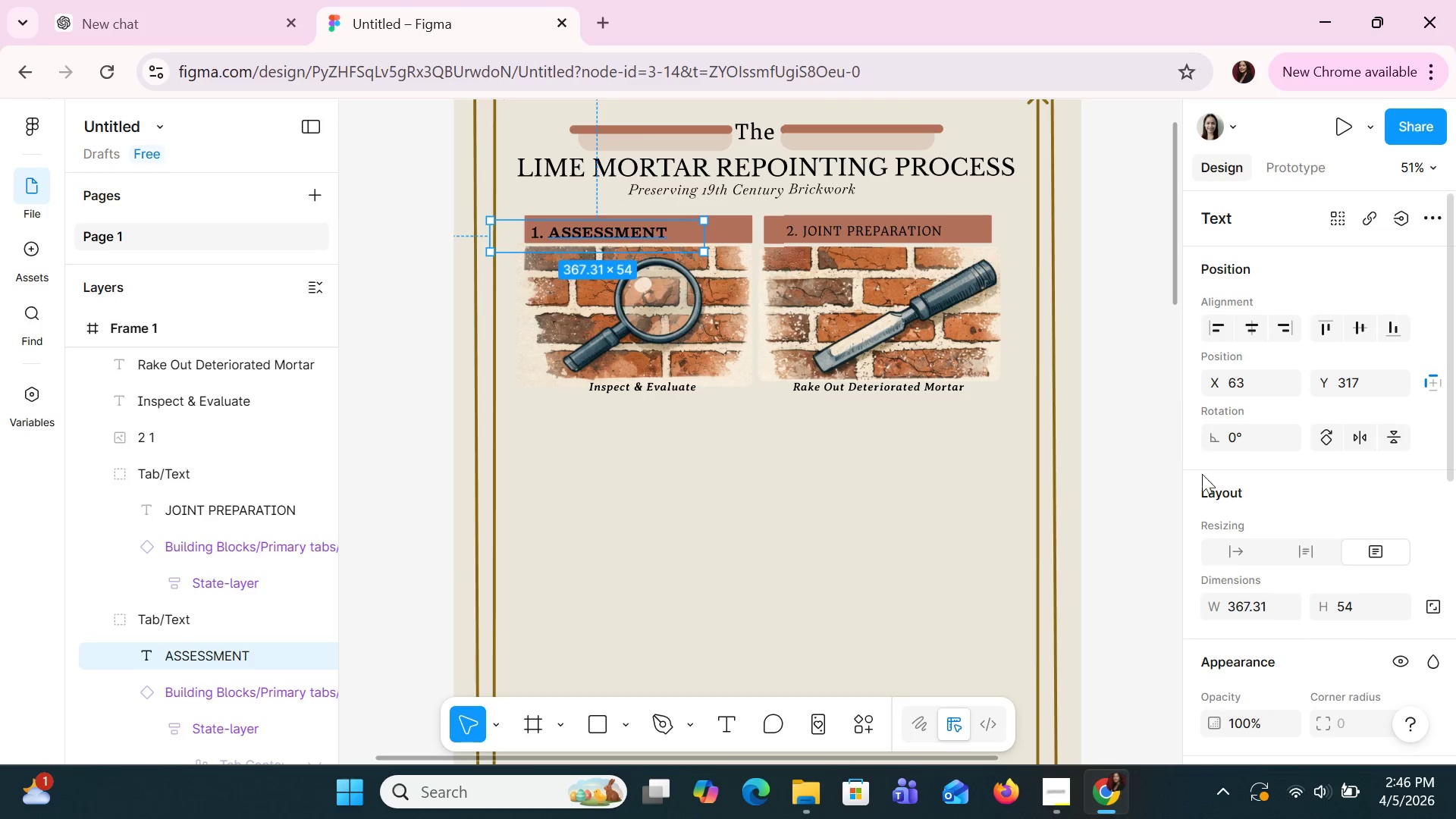 
scroll: coordinate [1247, 585], scroll_direction: down, amount: 2.0
 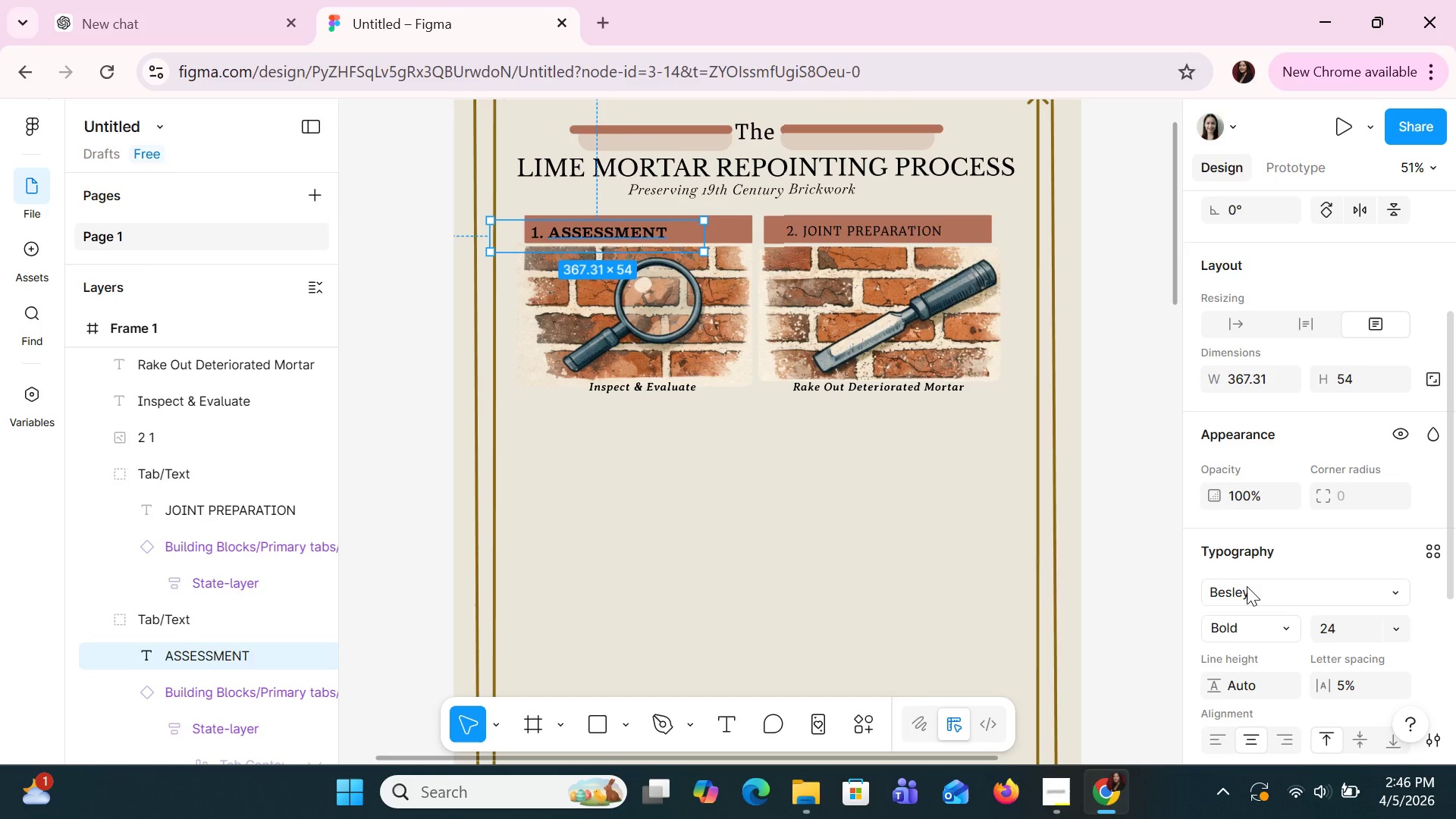 
left_click([1247, 586])
 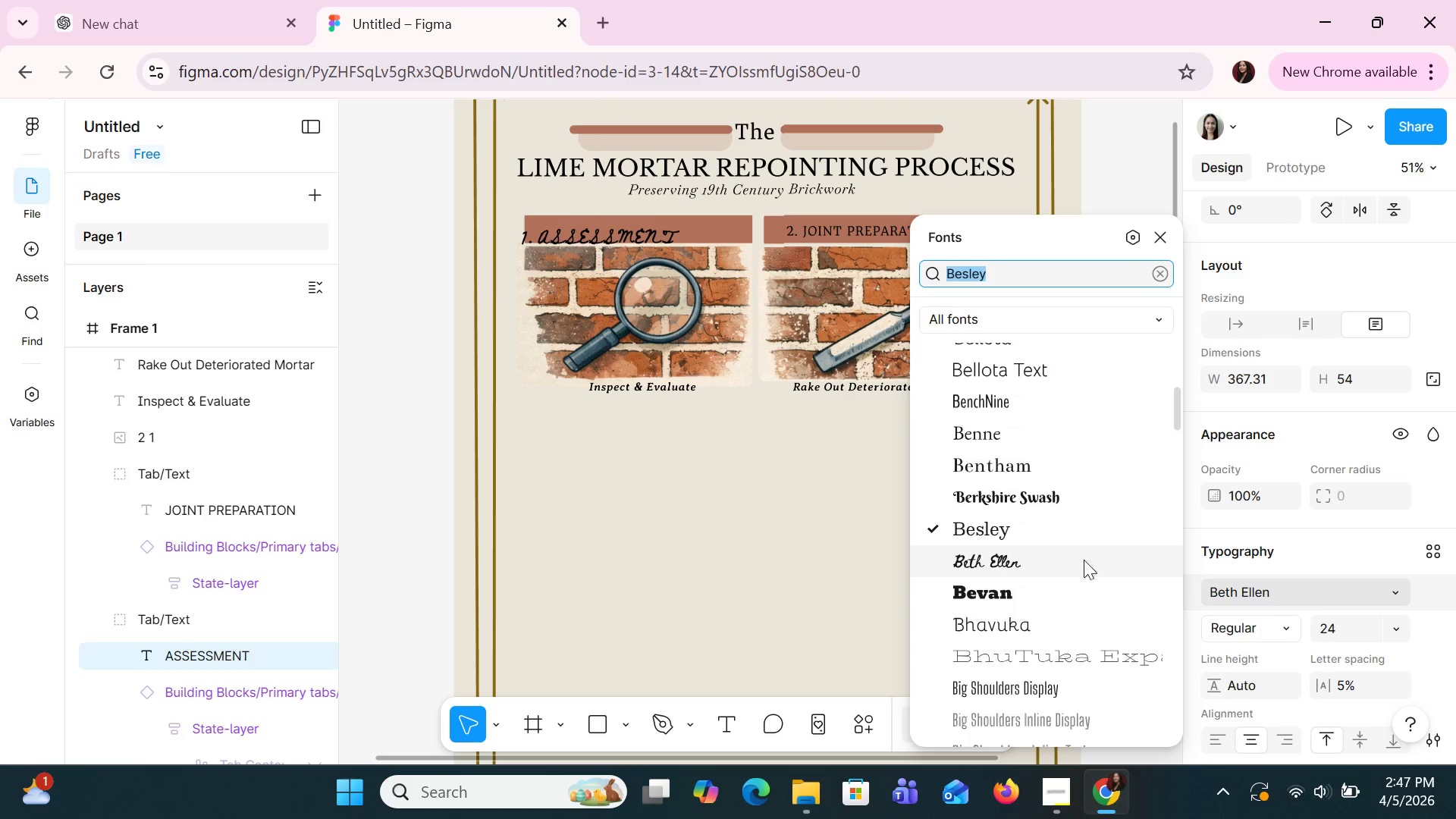 
scroll: coordinate [1080, 598], scroll_direction: down, amount: 4.0
 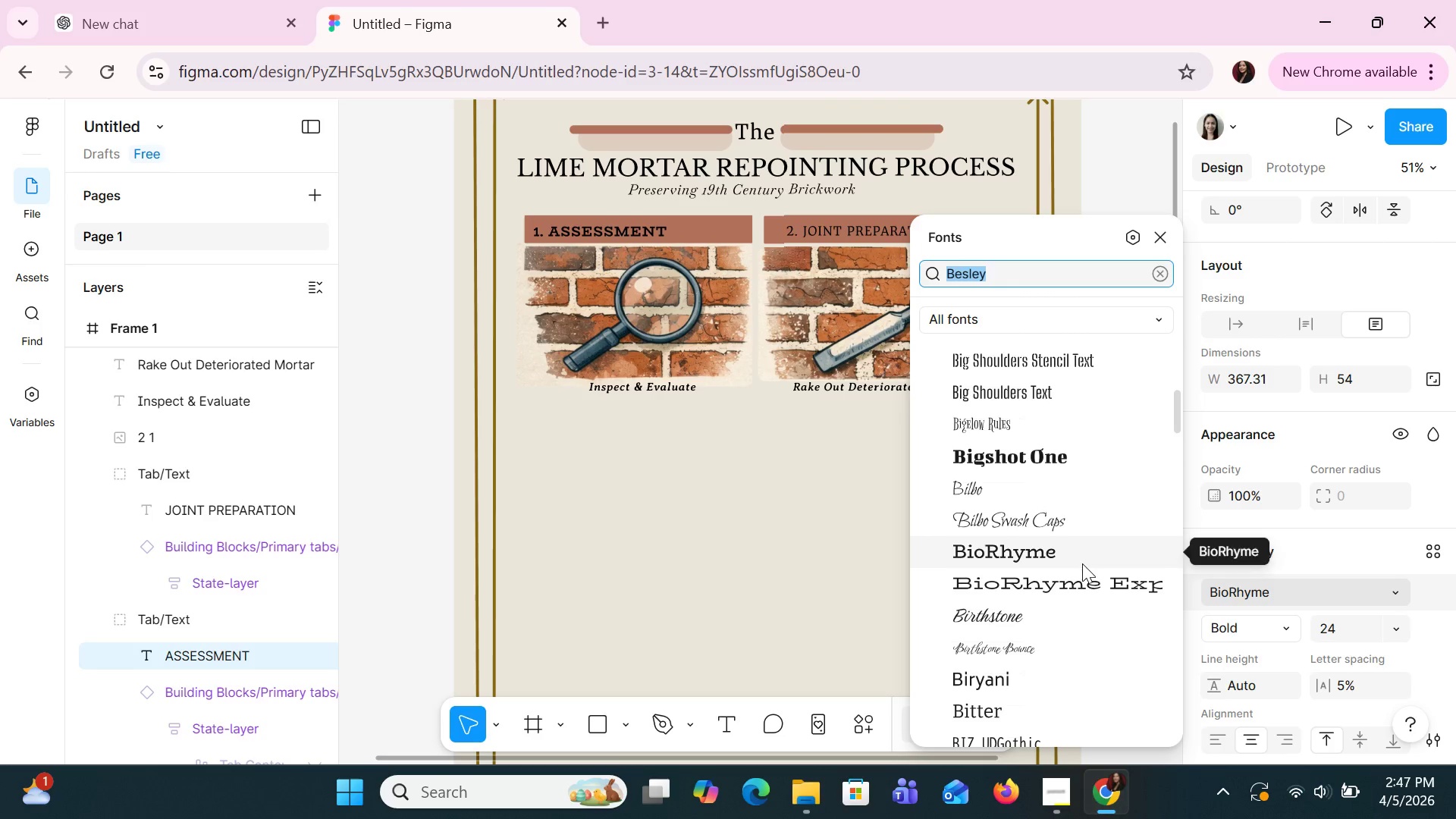 
left_click([1084, 563])
 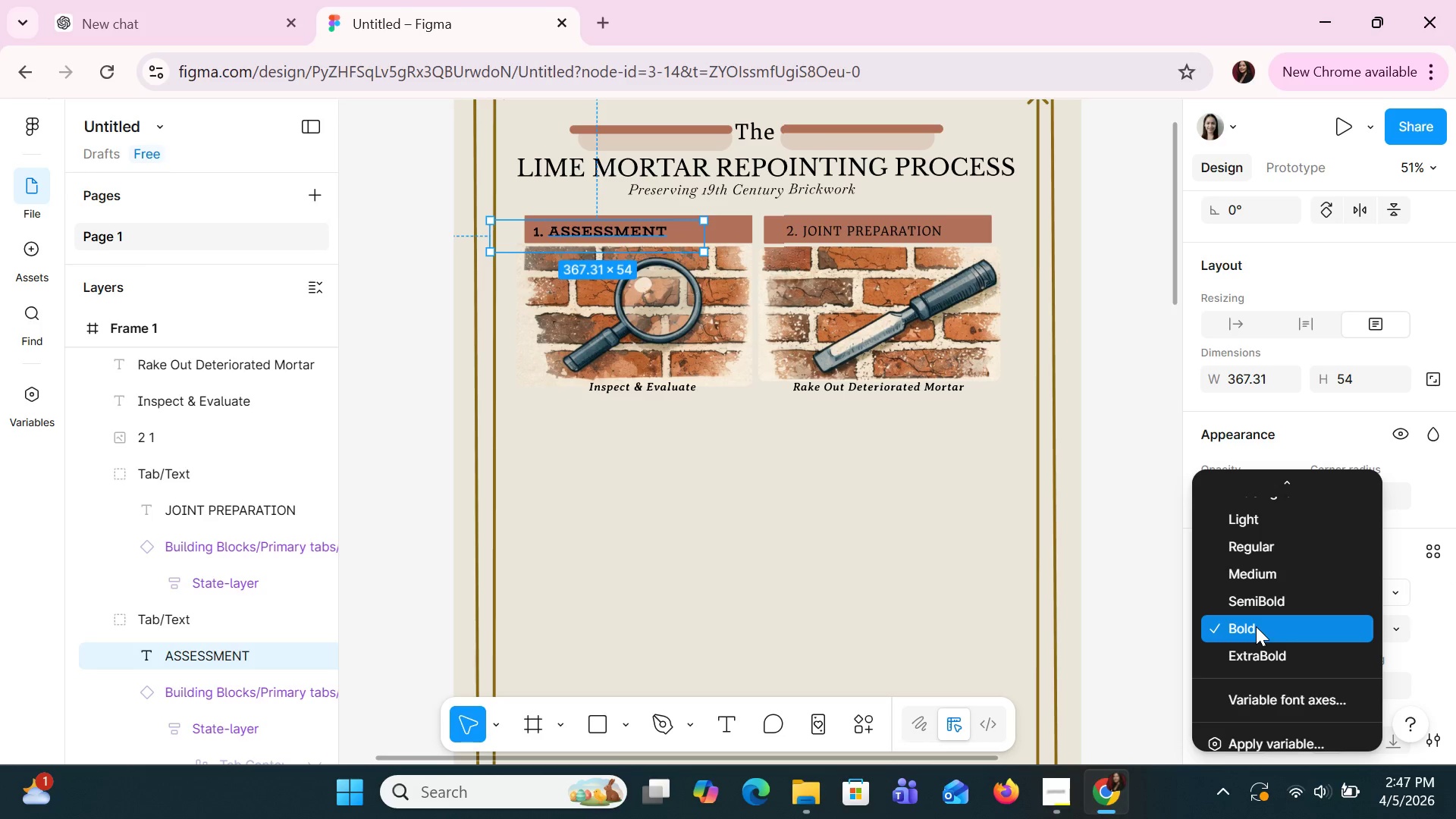 
double_click([1256, 626])
 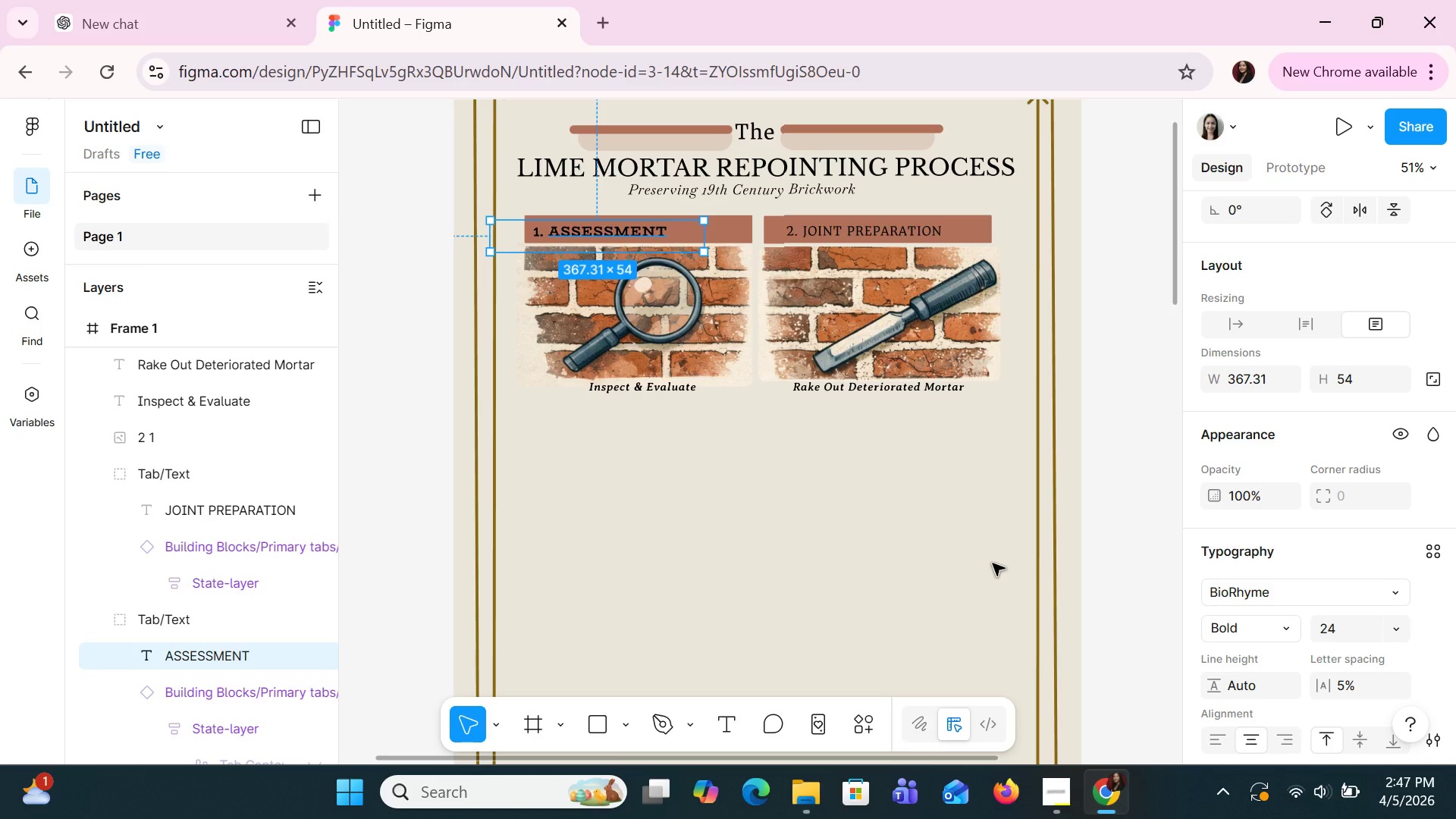 
left_click([993, 563])
 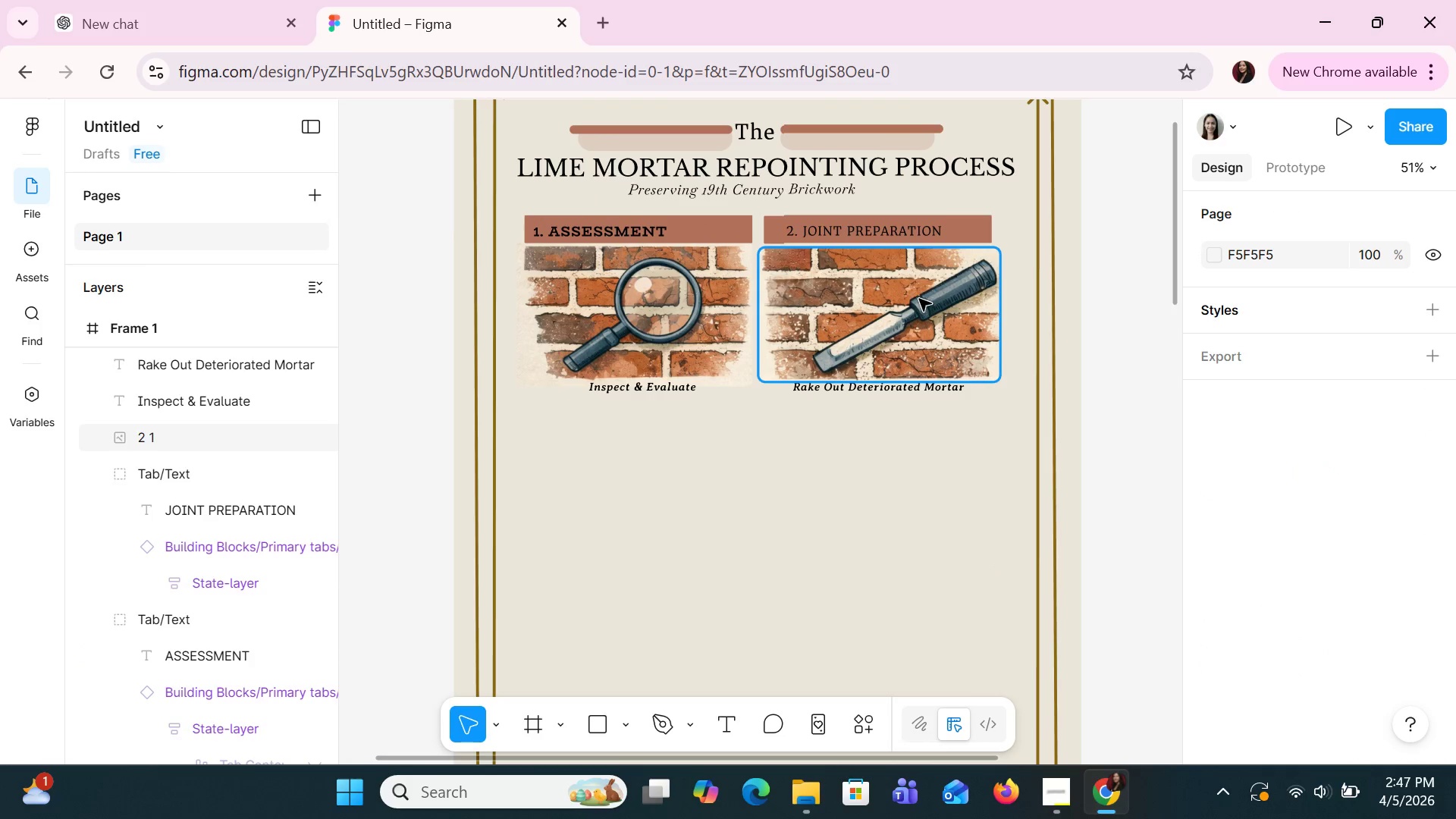 
left_click([877, 239])
 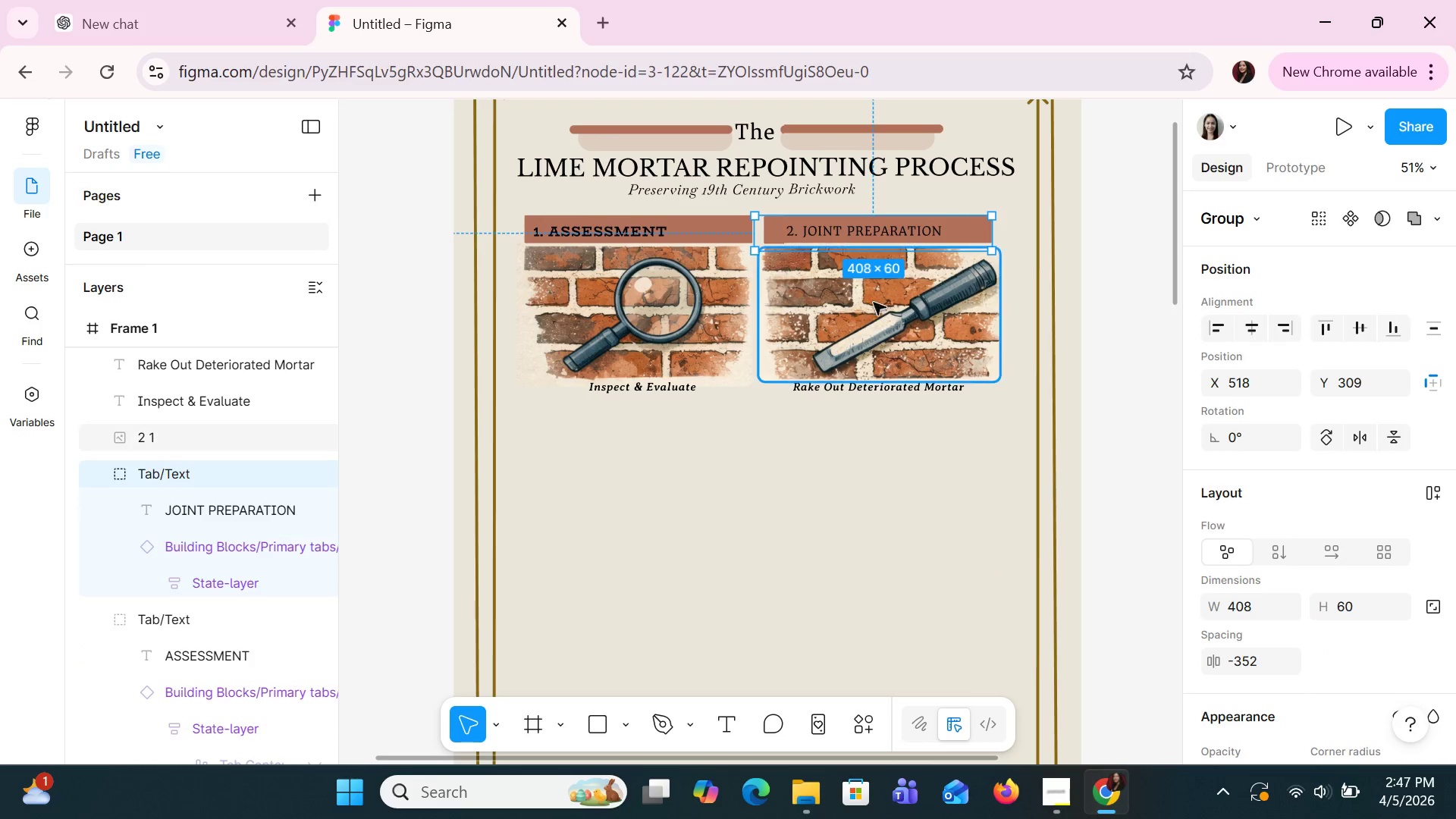 
double_click([860, 232])
 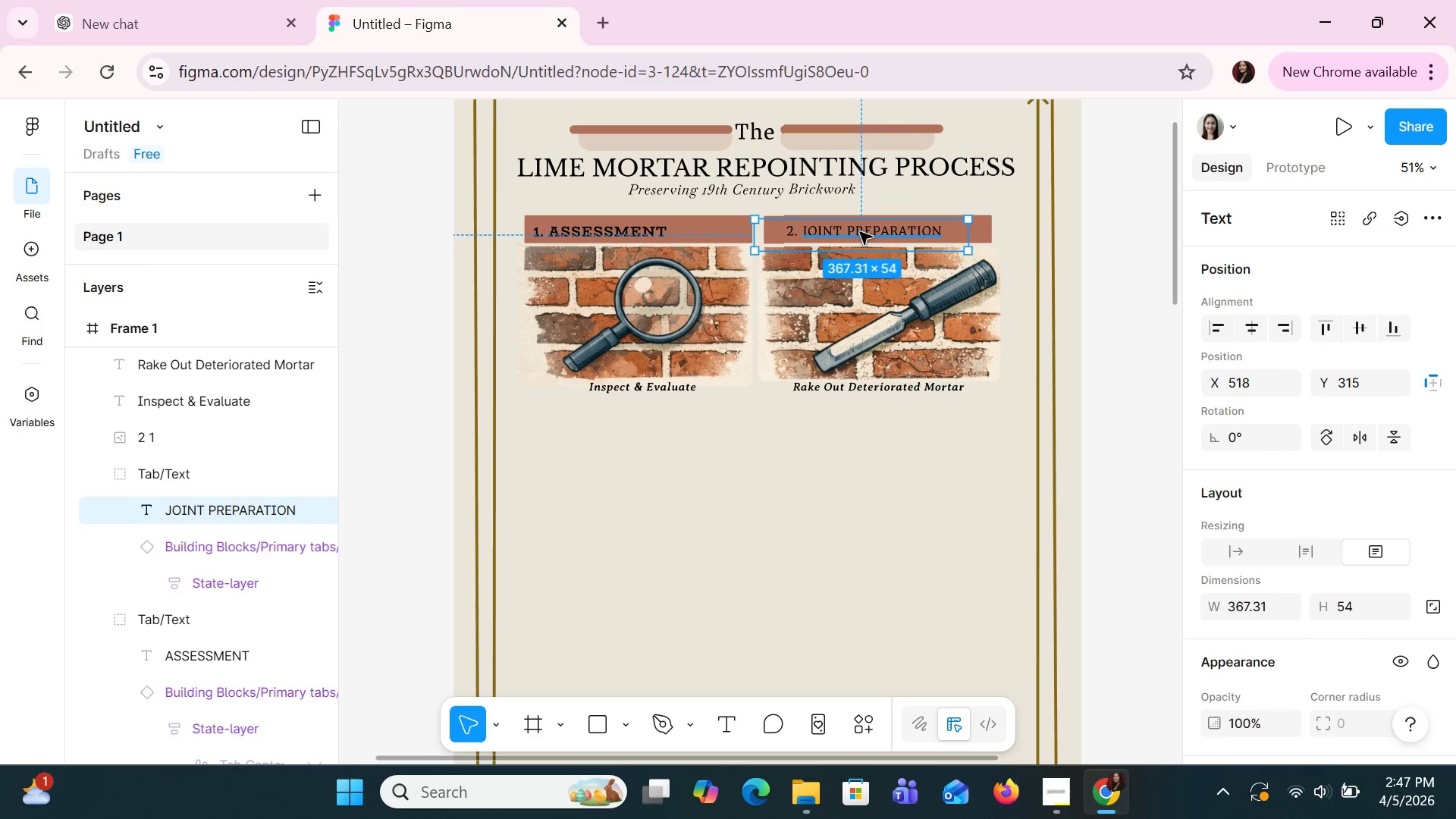 
double_click([860, 232])
 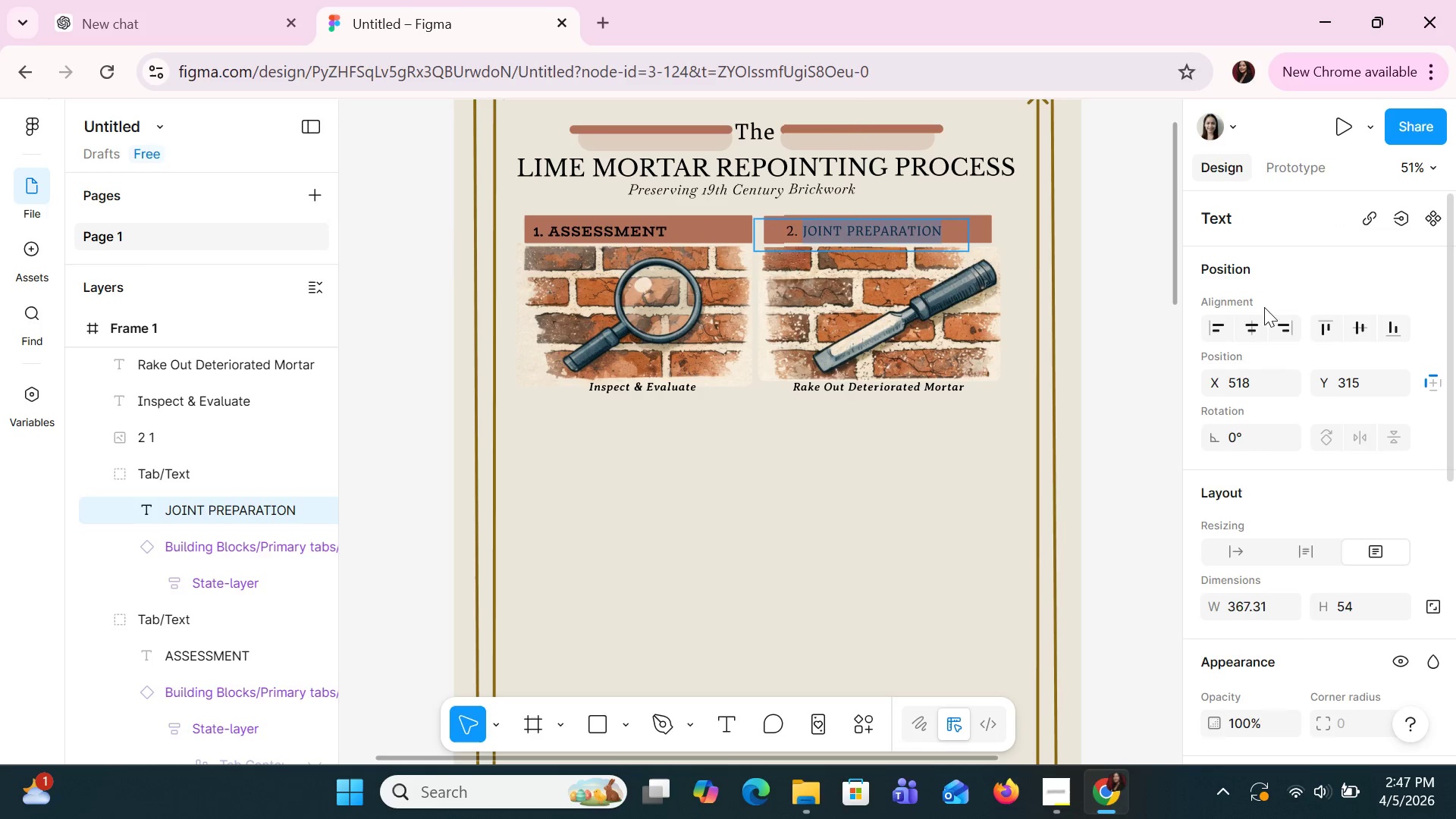 
scroll: coordinate [1276, 459], scroll_direction: down, amount: 3.0
 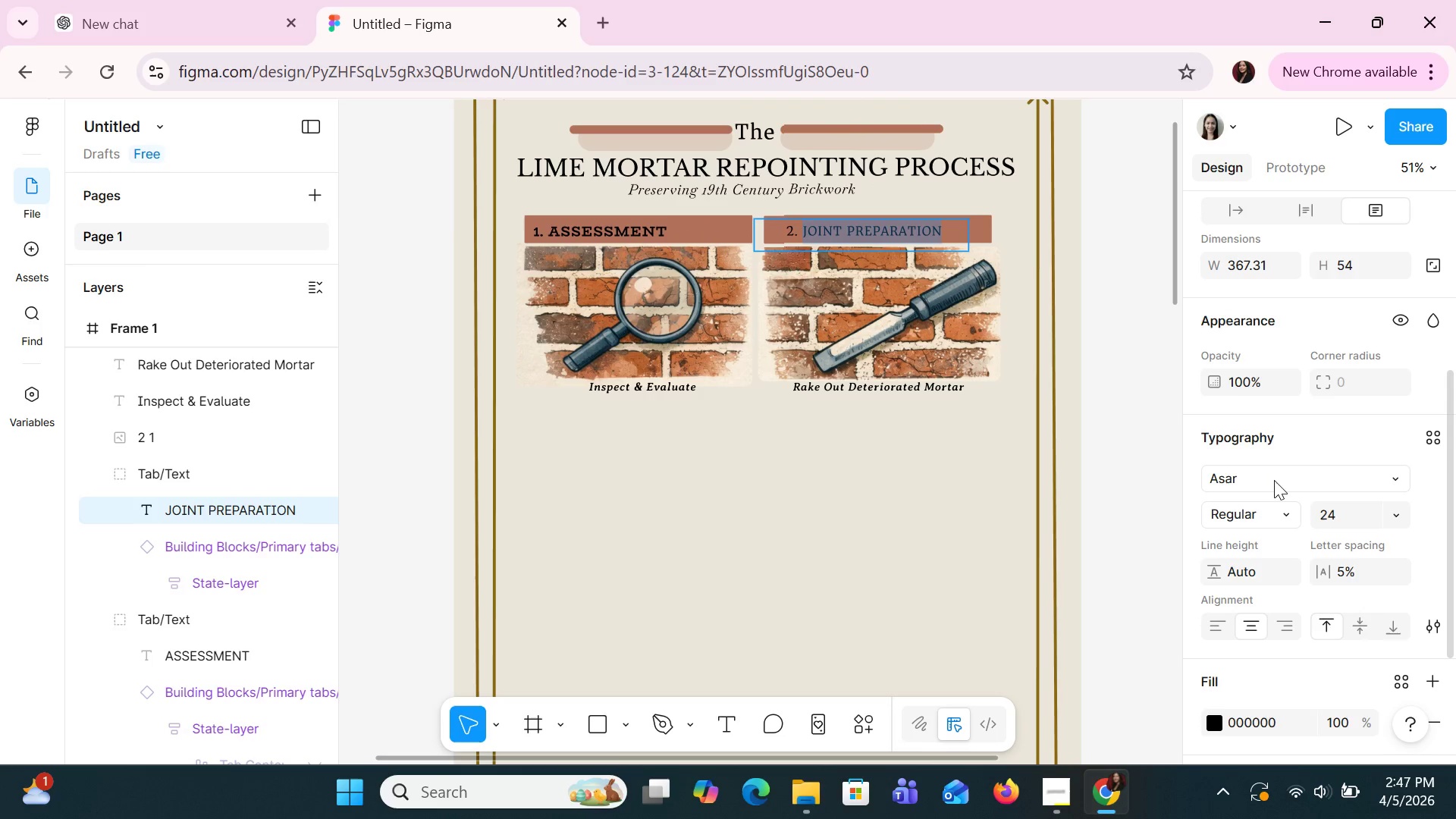 
left_click([1275, 485])
 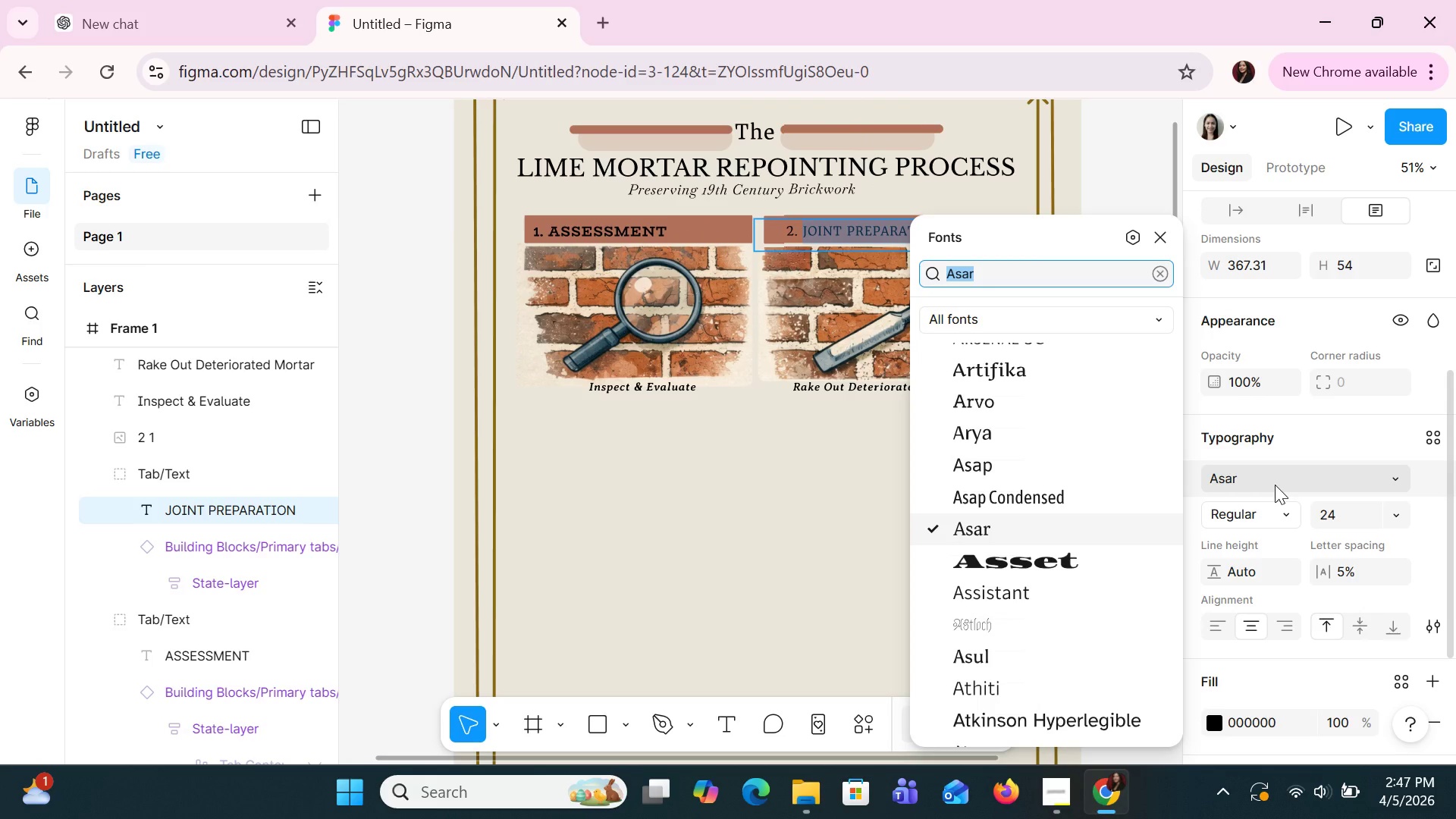 
type(bio)
 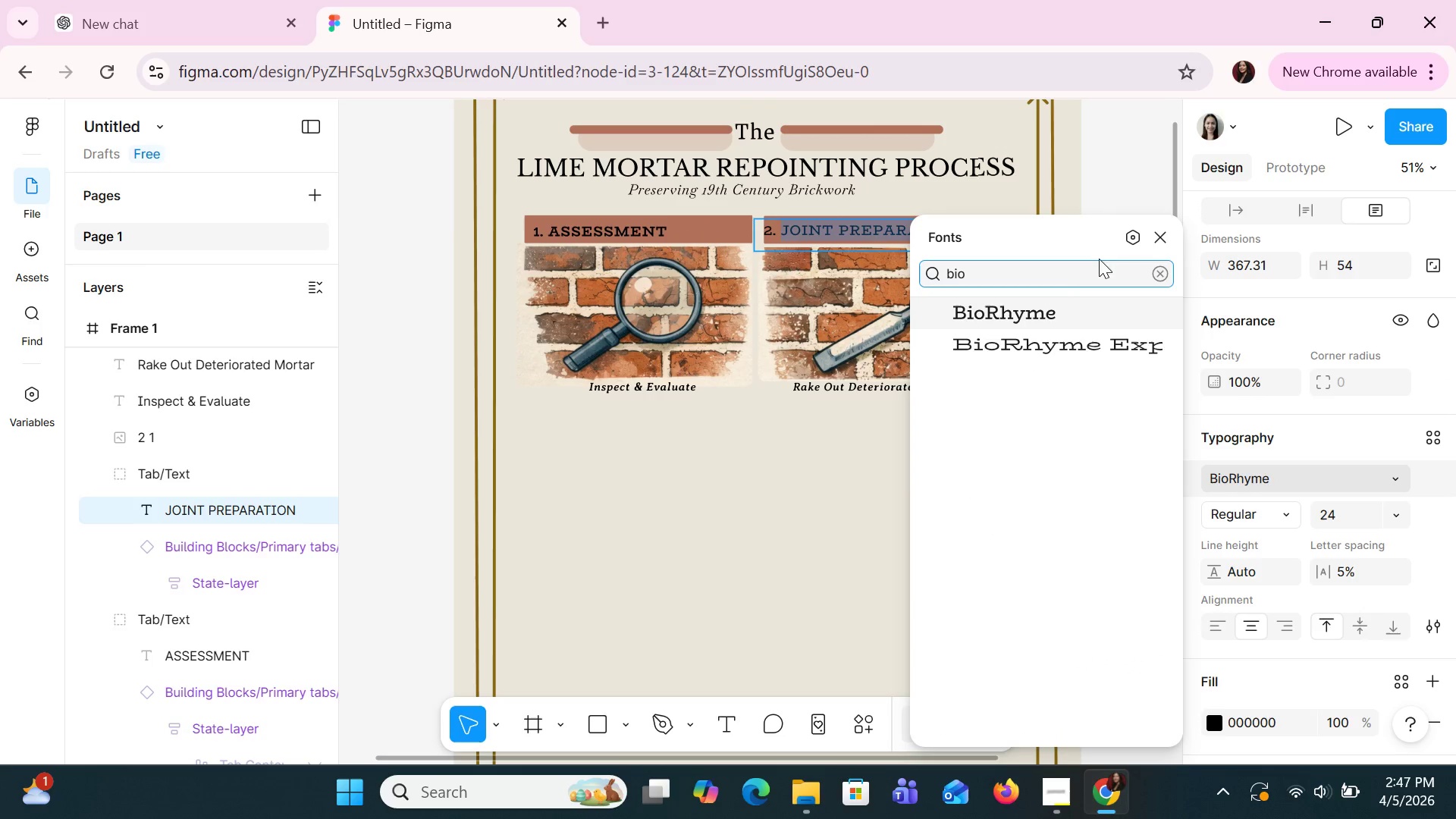 
left_click([1065, 310])
 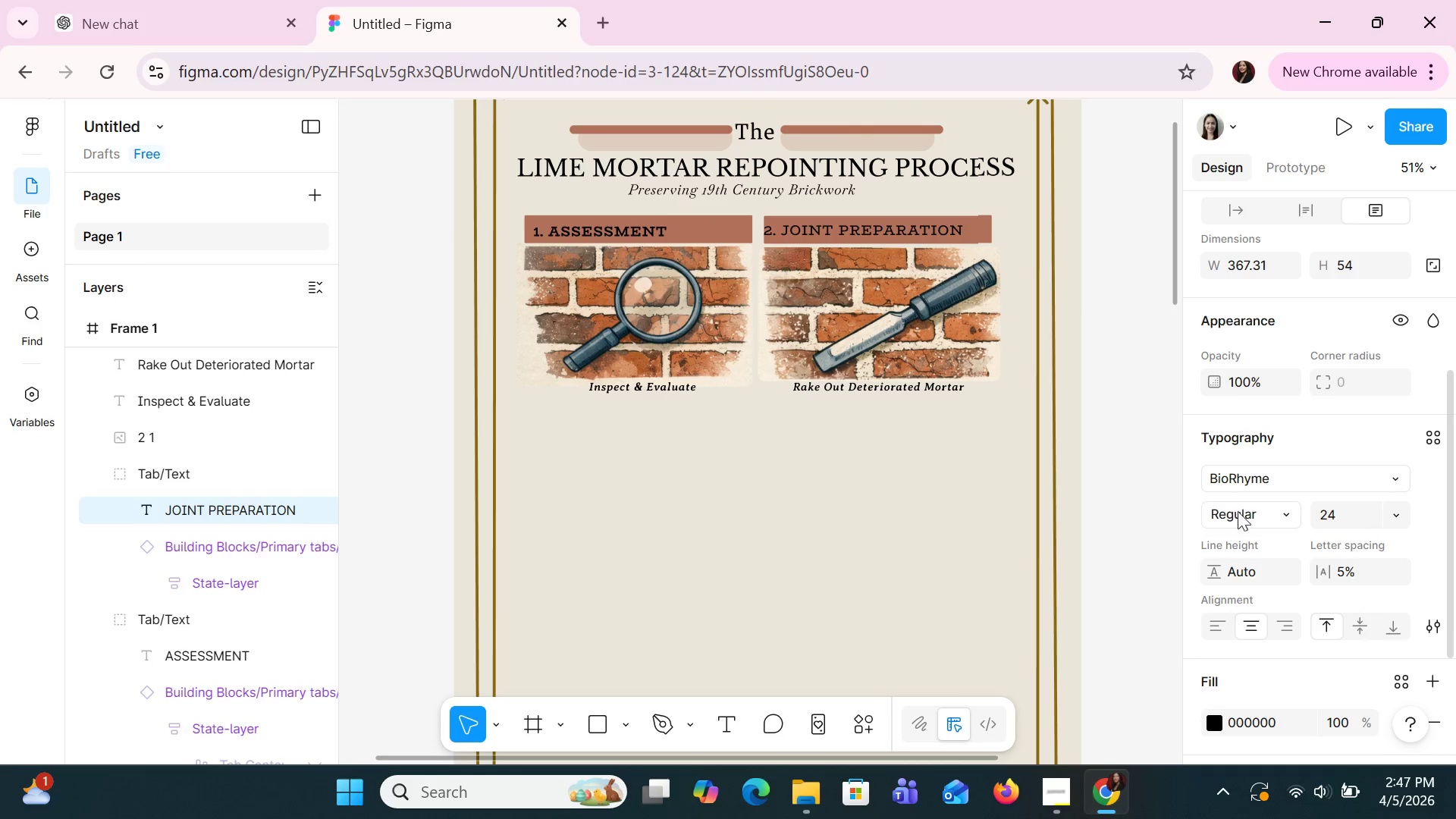 
left_click([1255, 515])
 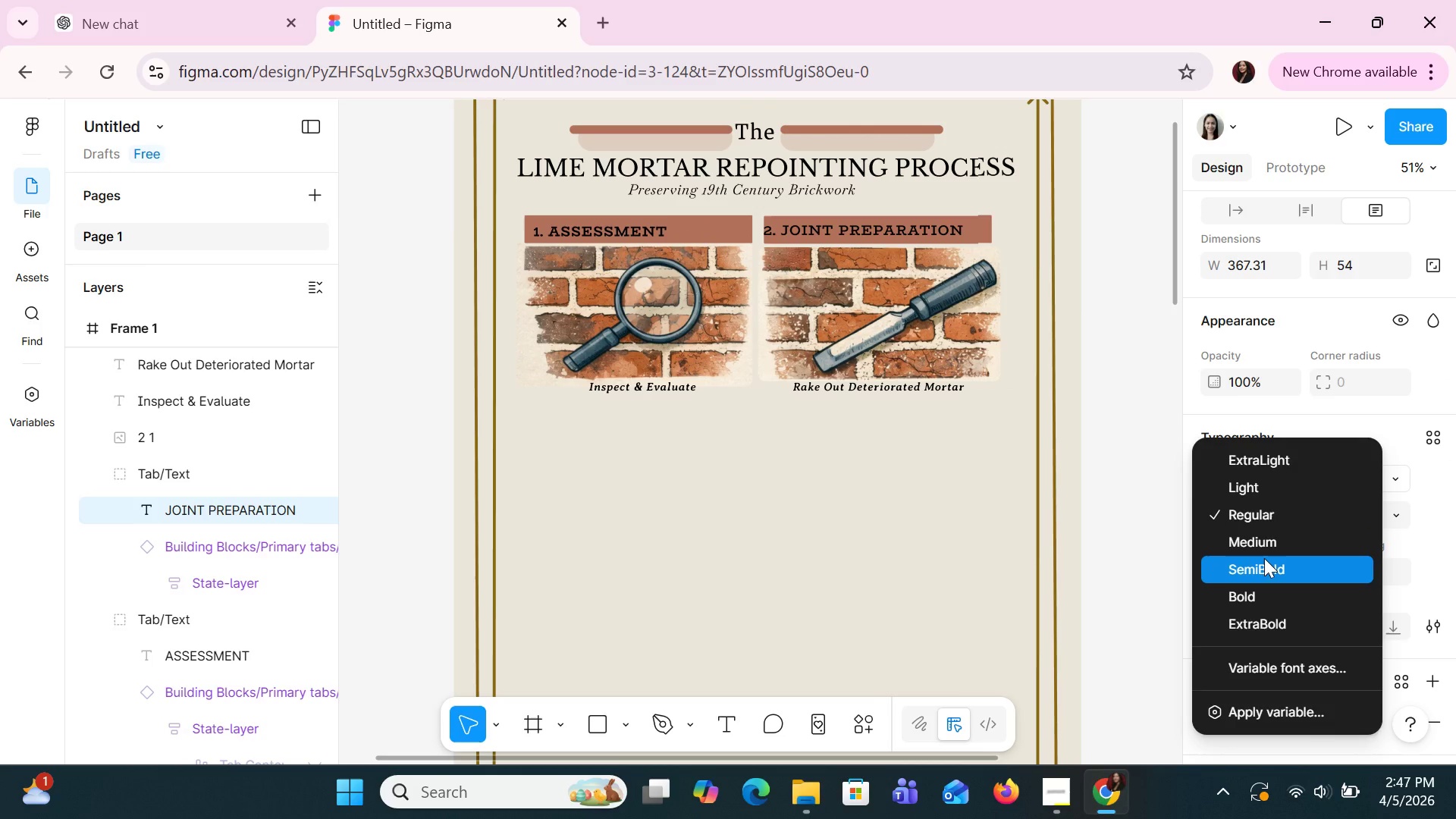 
left_click([1264, 558])
 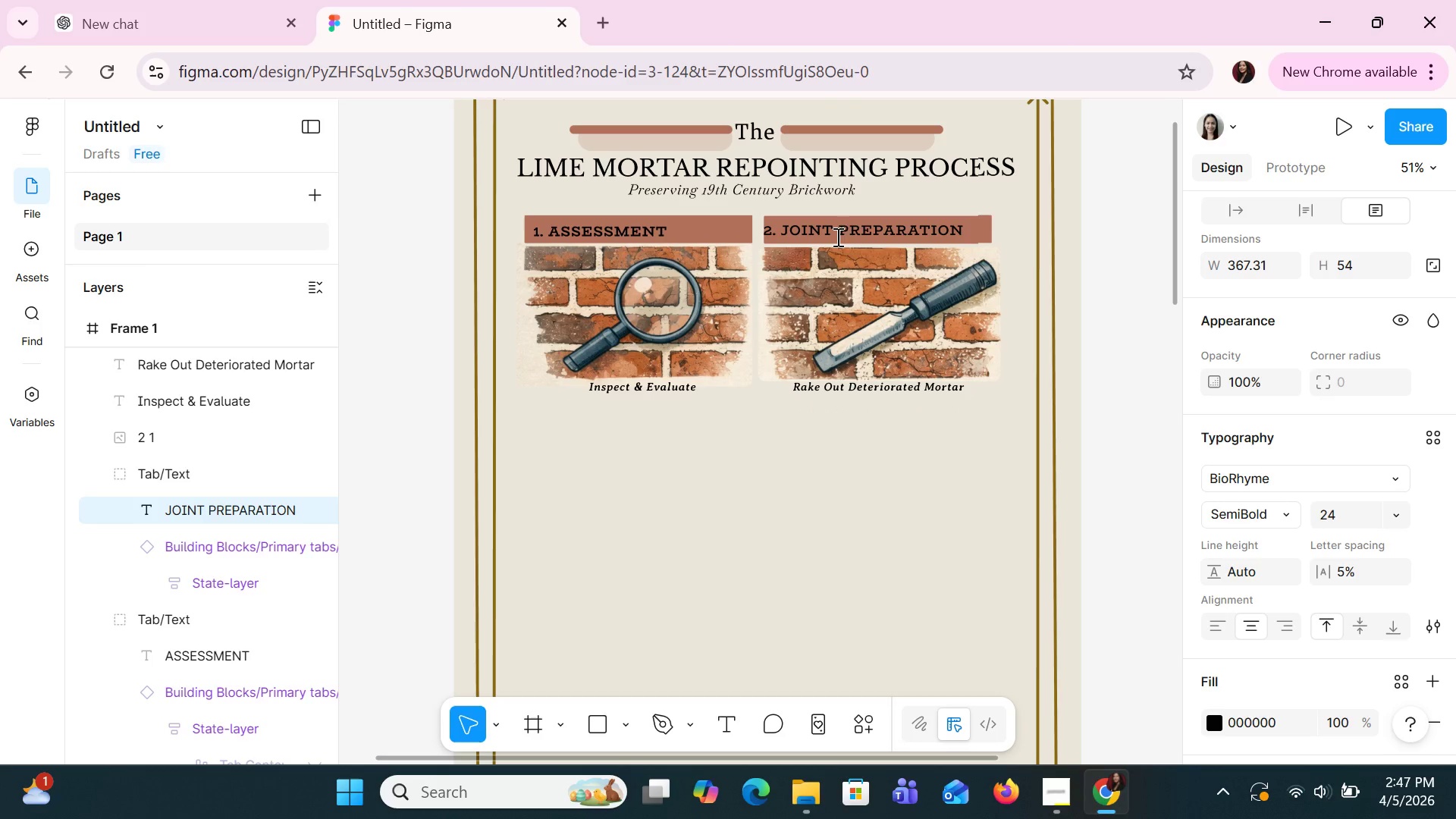 
left_click([839, 232])
 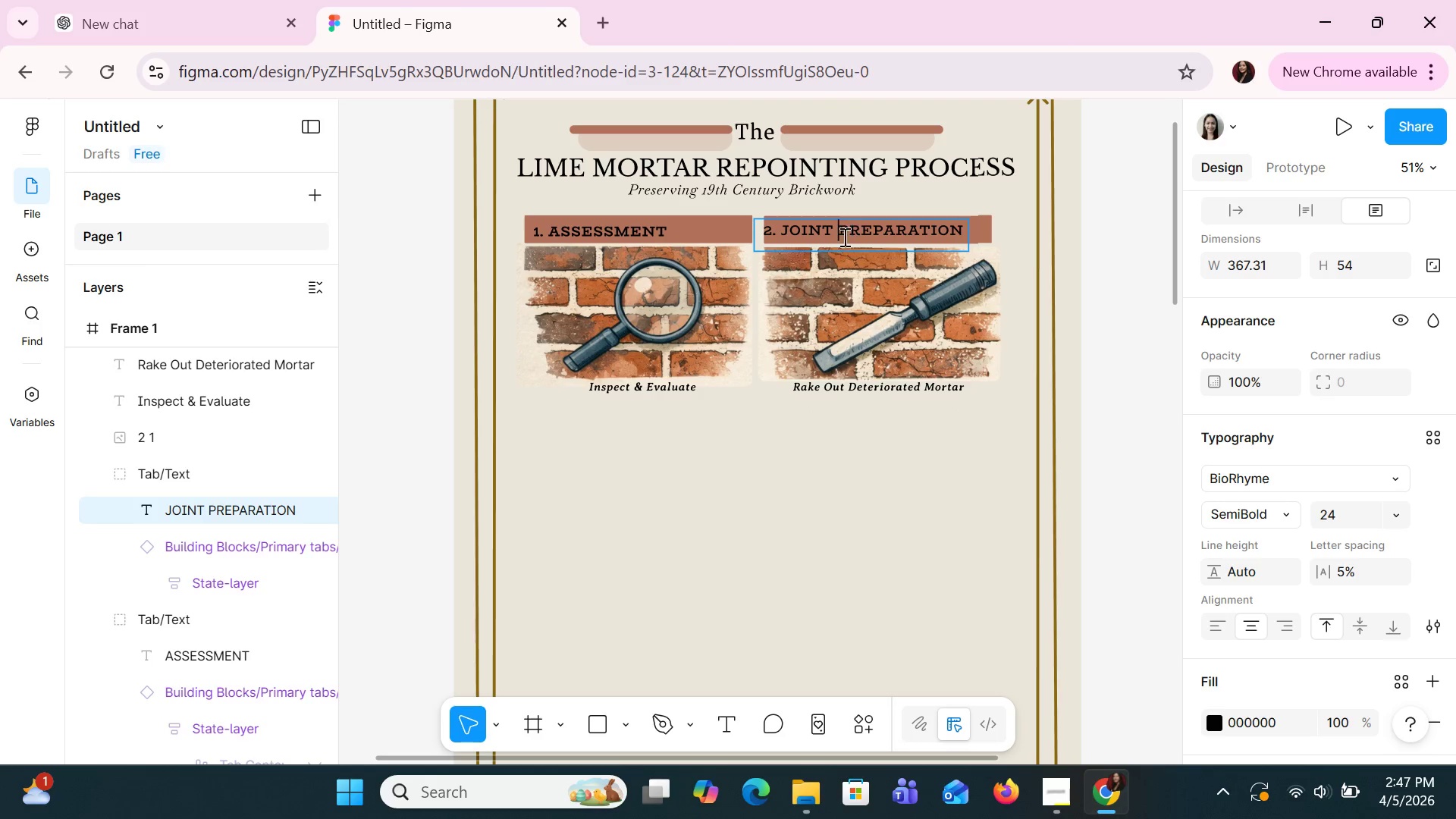 
left_click([777, 526])
 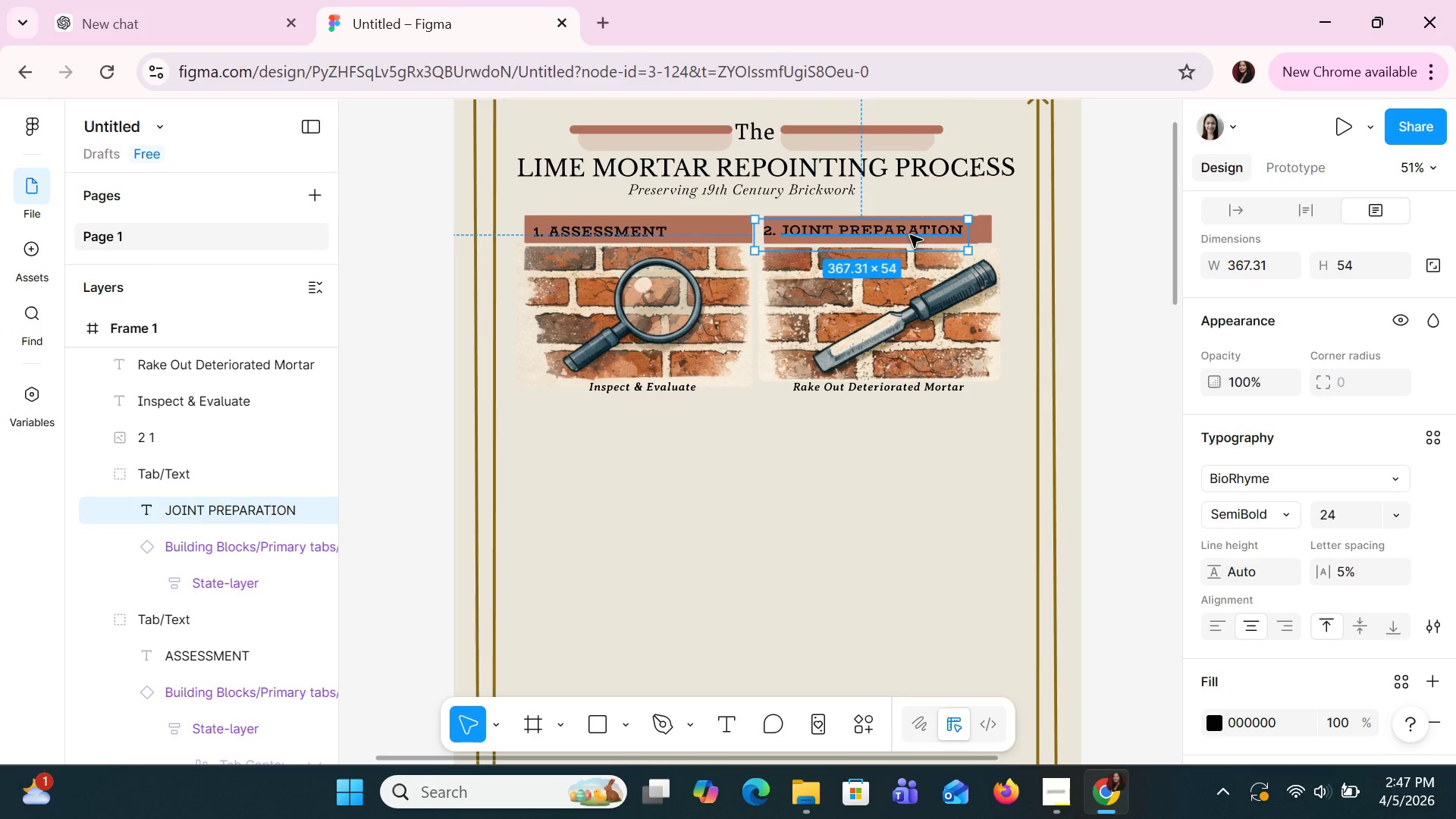 
key(ArrowRight)
 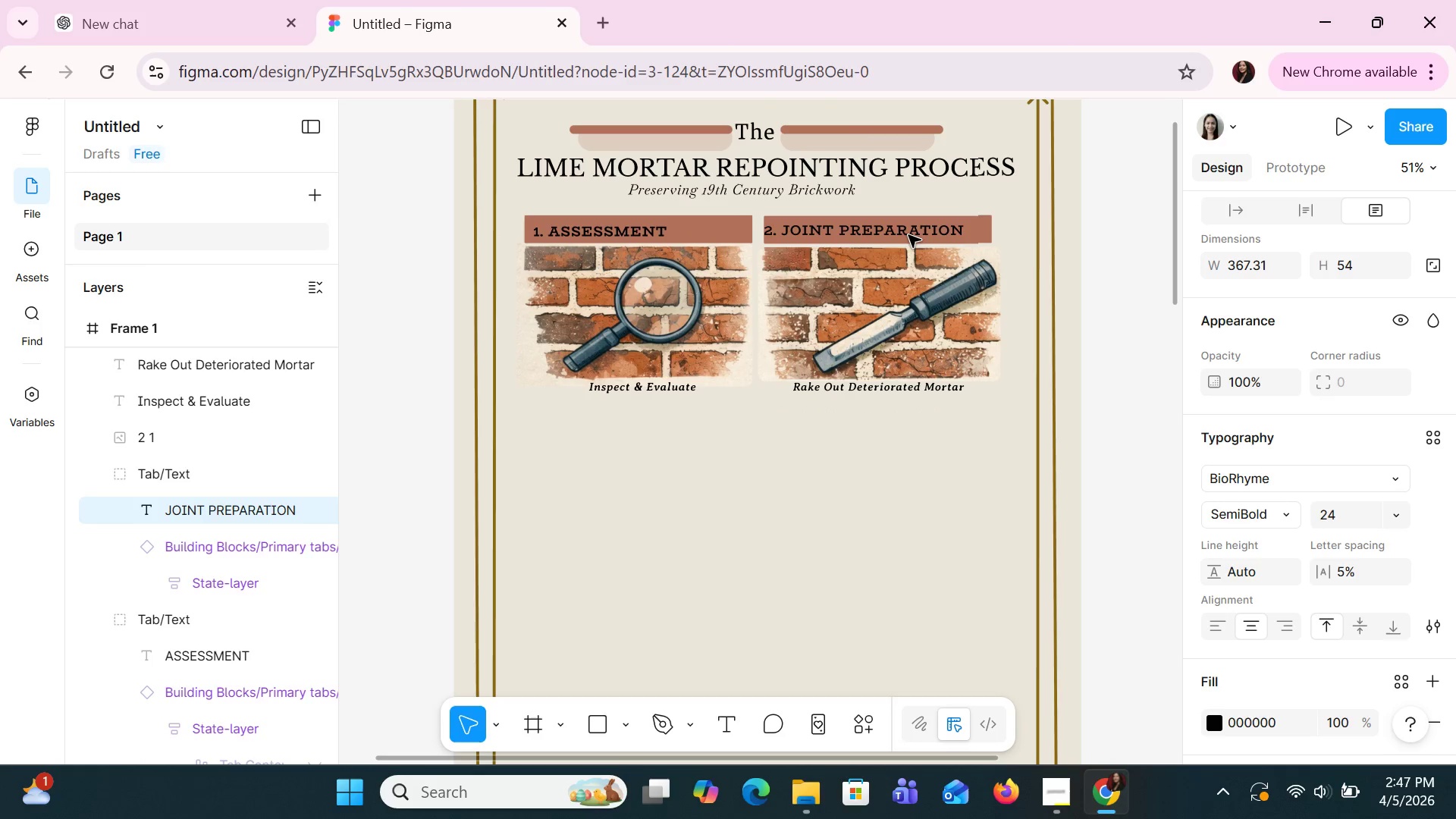 
key(ArrowRight)
 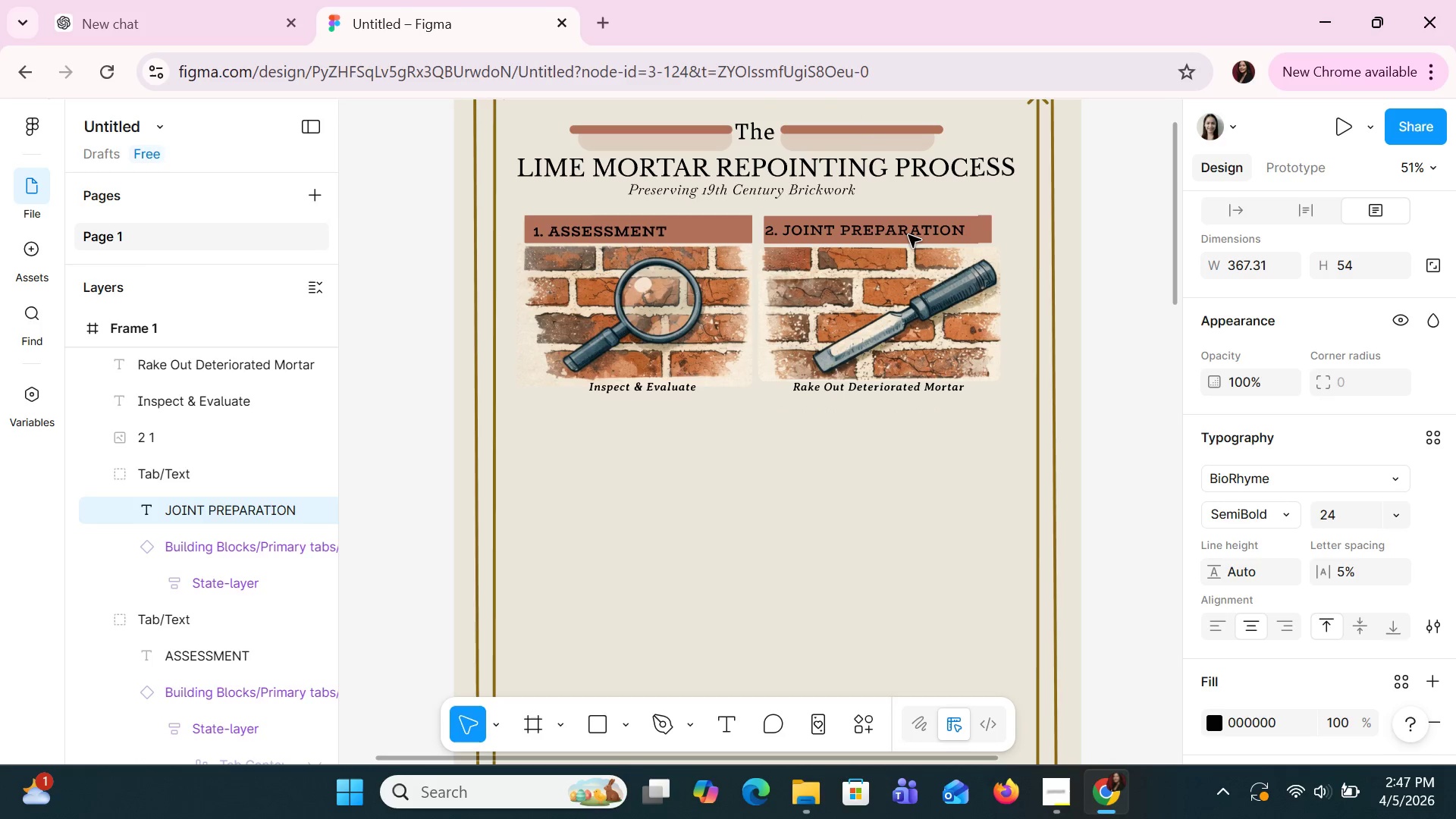 
key(ArrowRight)
 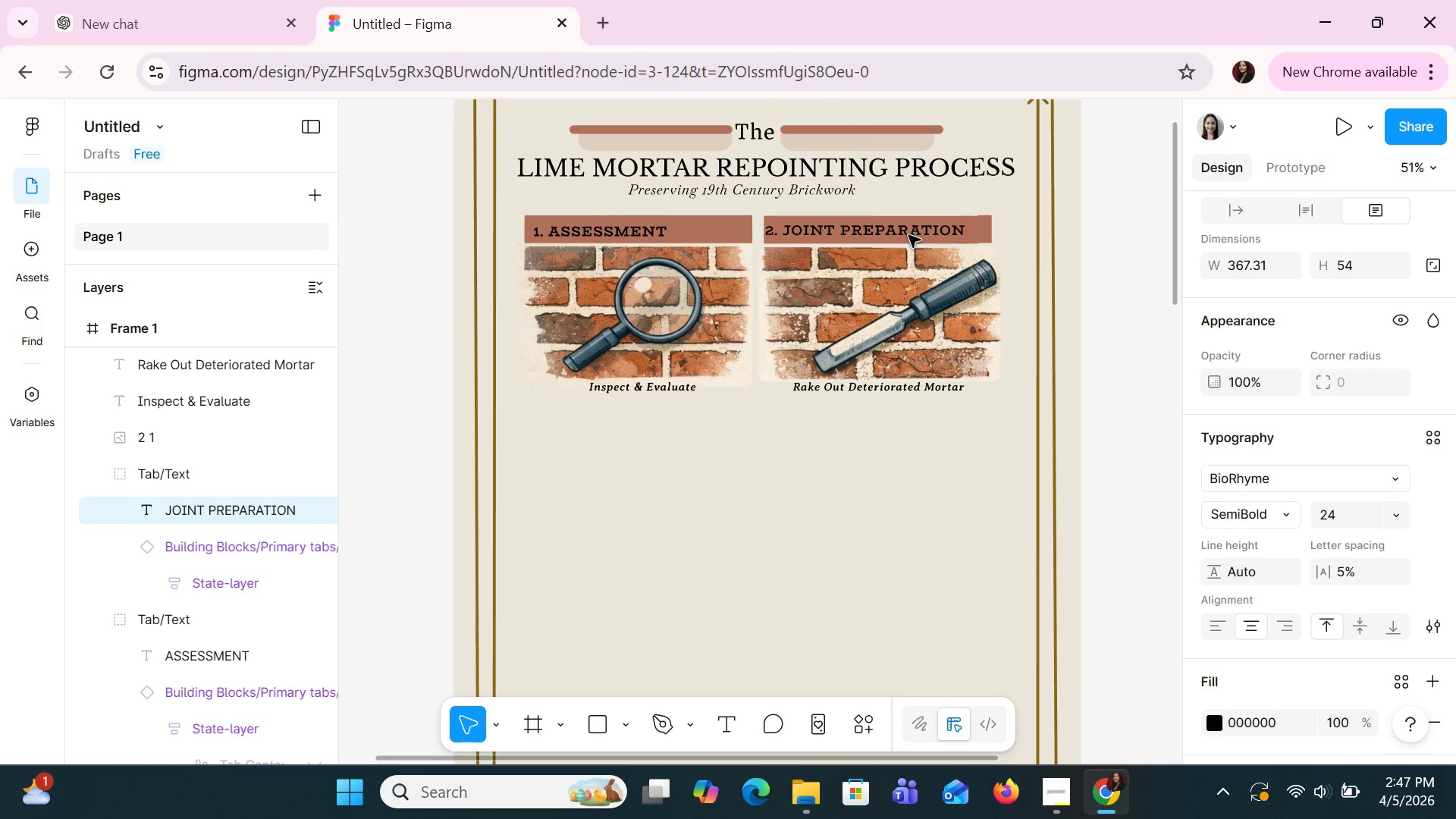 
key(ArrowRight)
 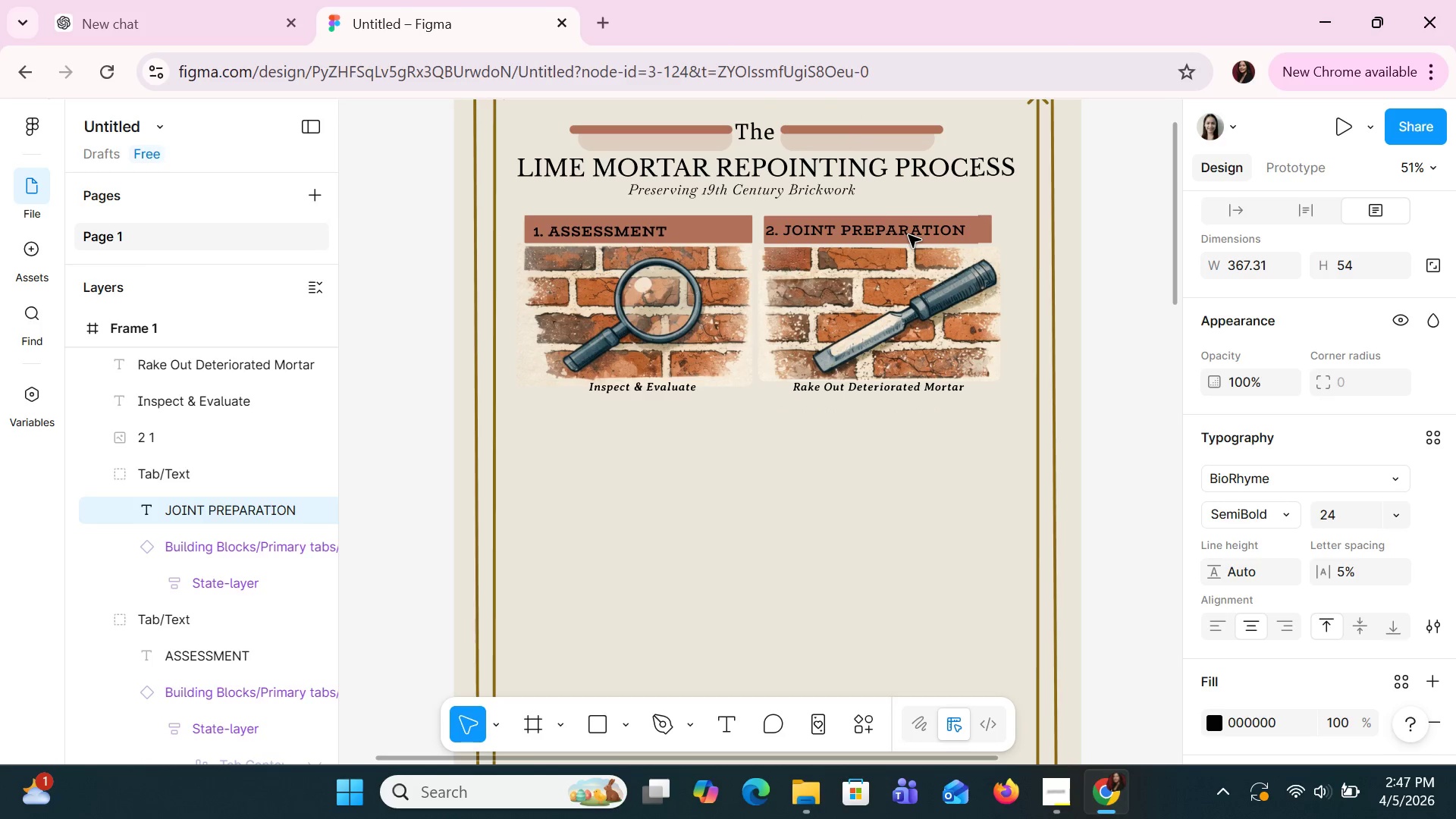 
key(ArrowRight)
 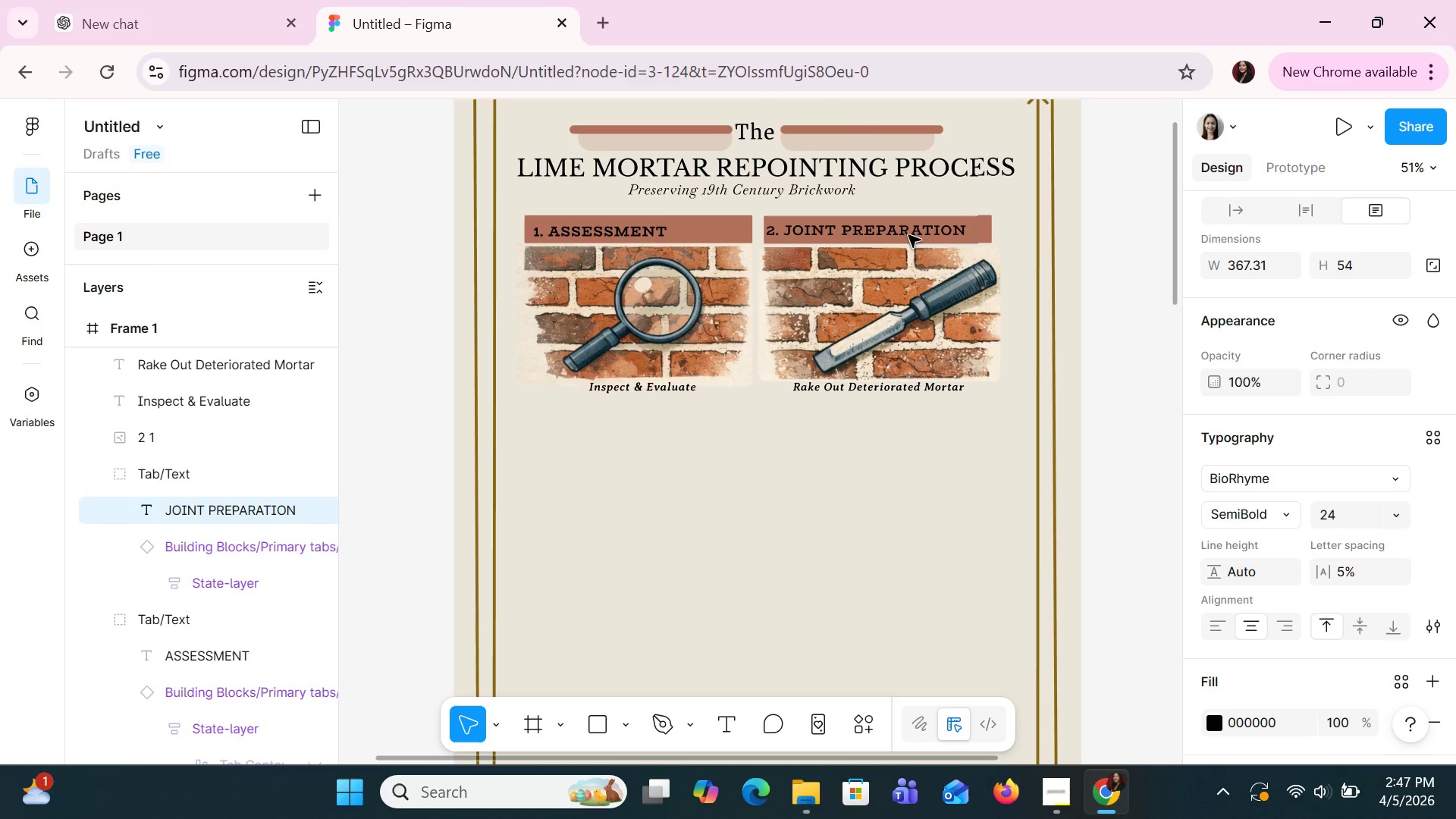 
key(ArrowRight)
 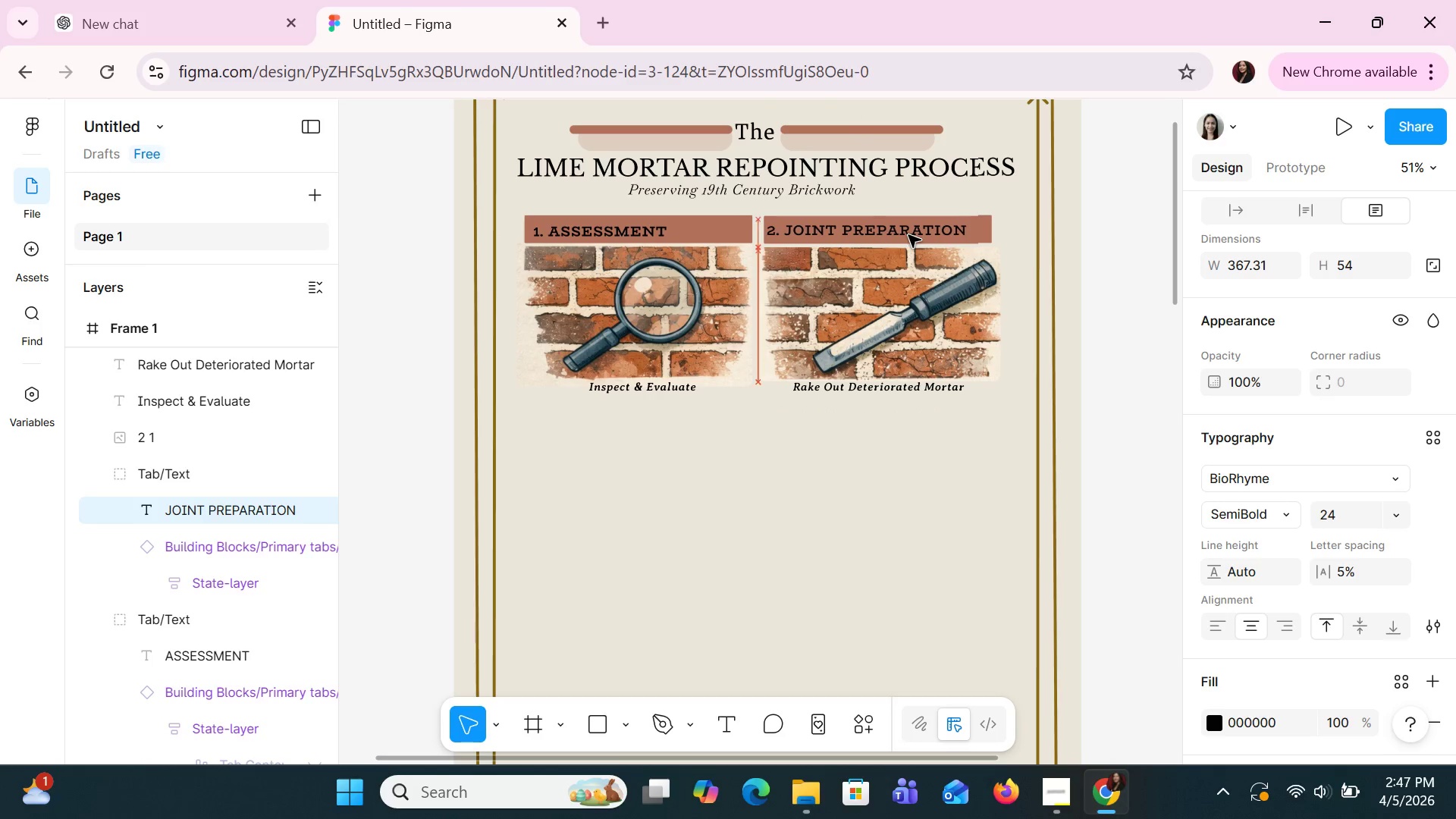 
key(ArrowRight)
 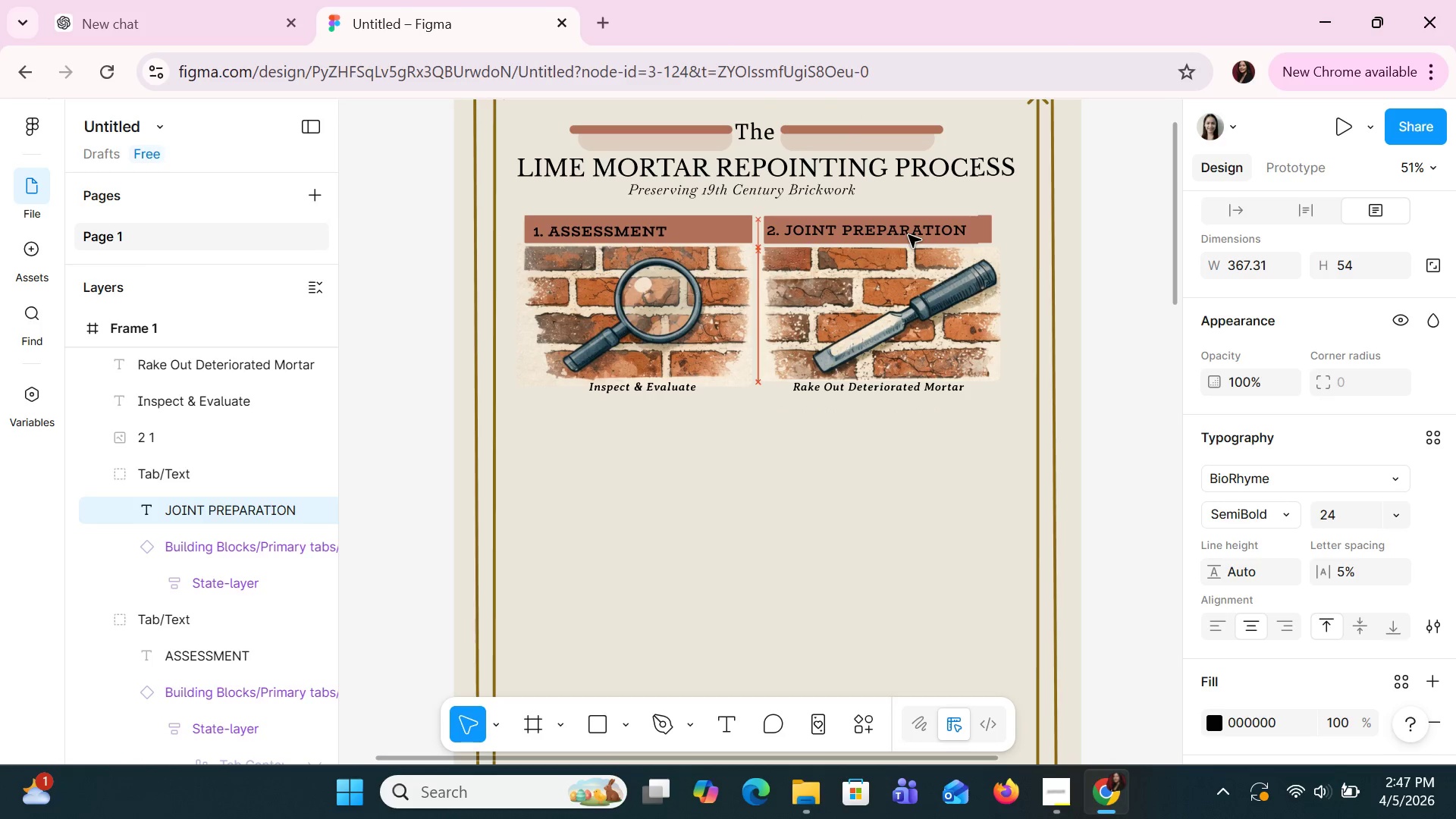 
key(ArrowRight)
 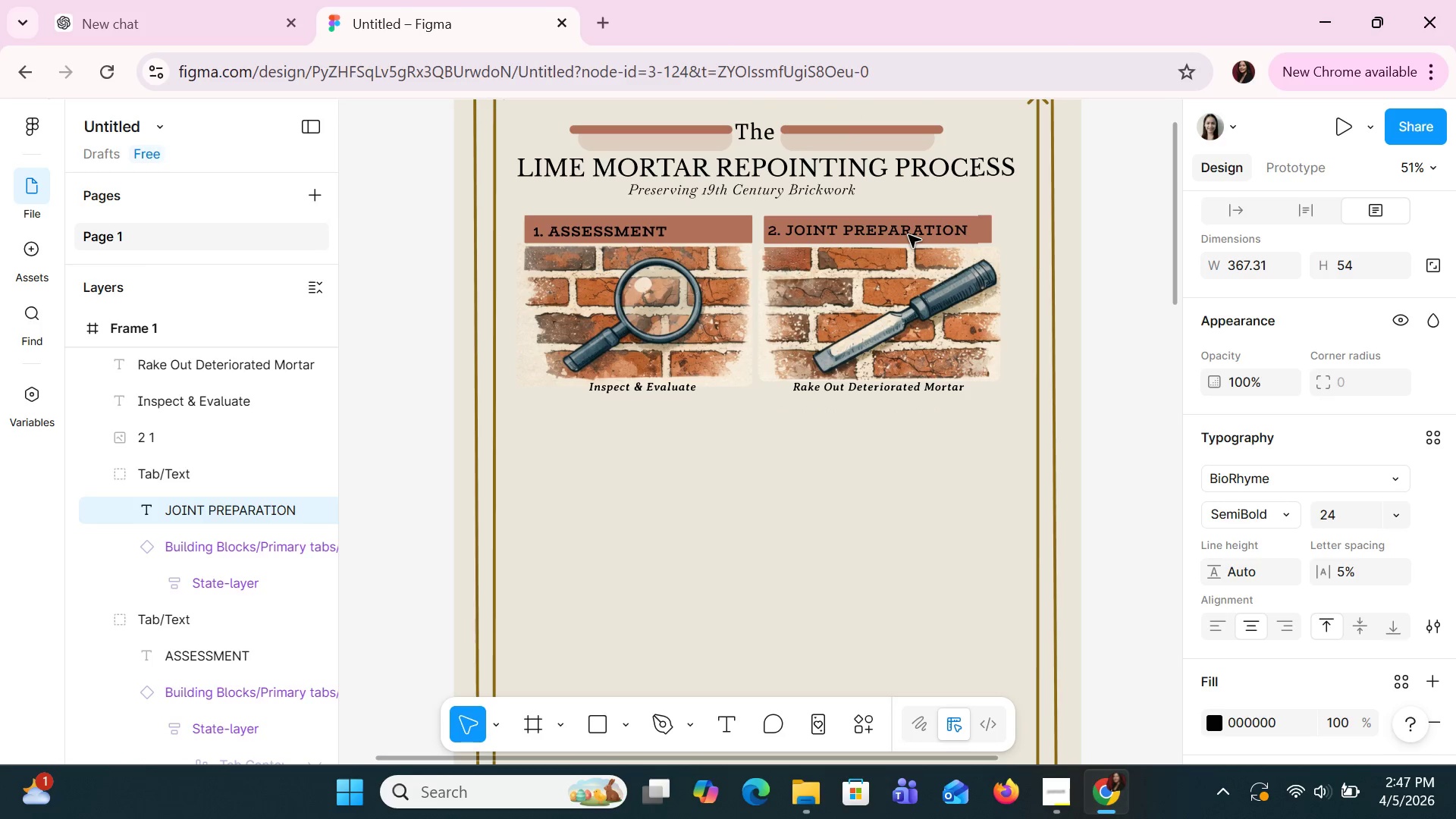 
key(ArrowRight)
 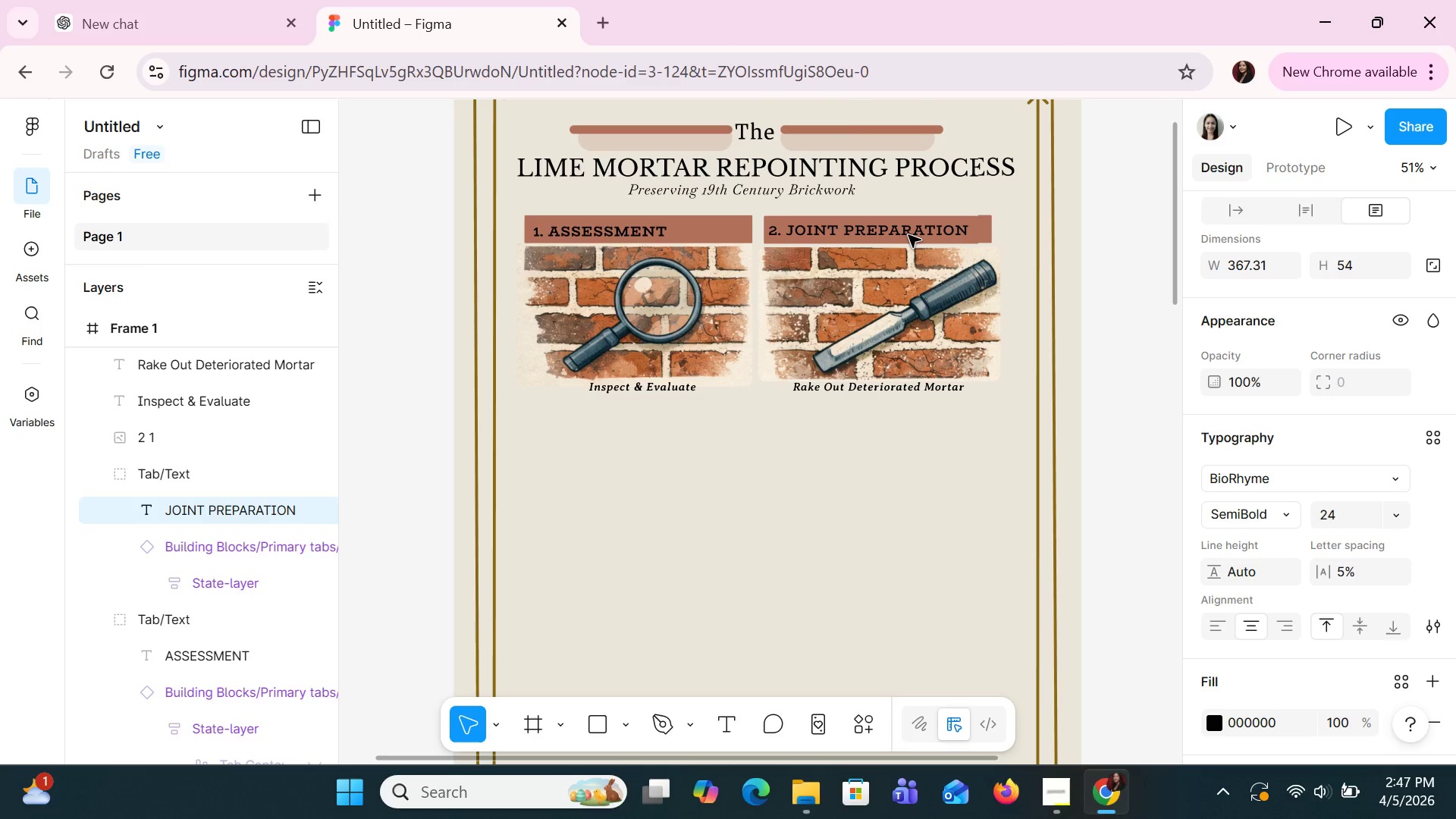 
key(ArrowRight)
 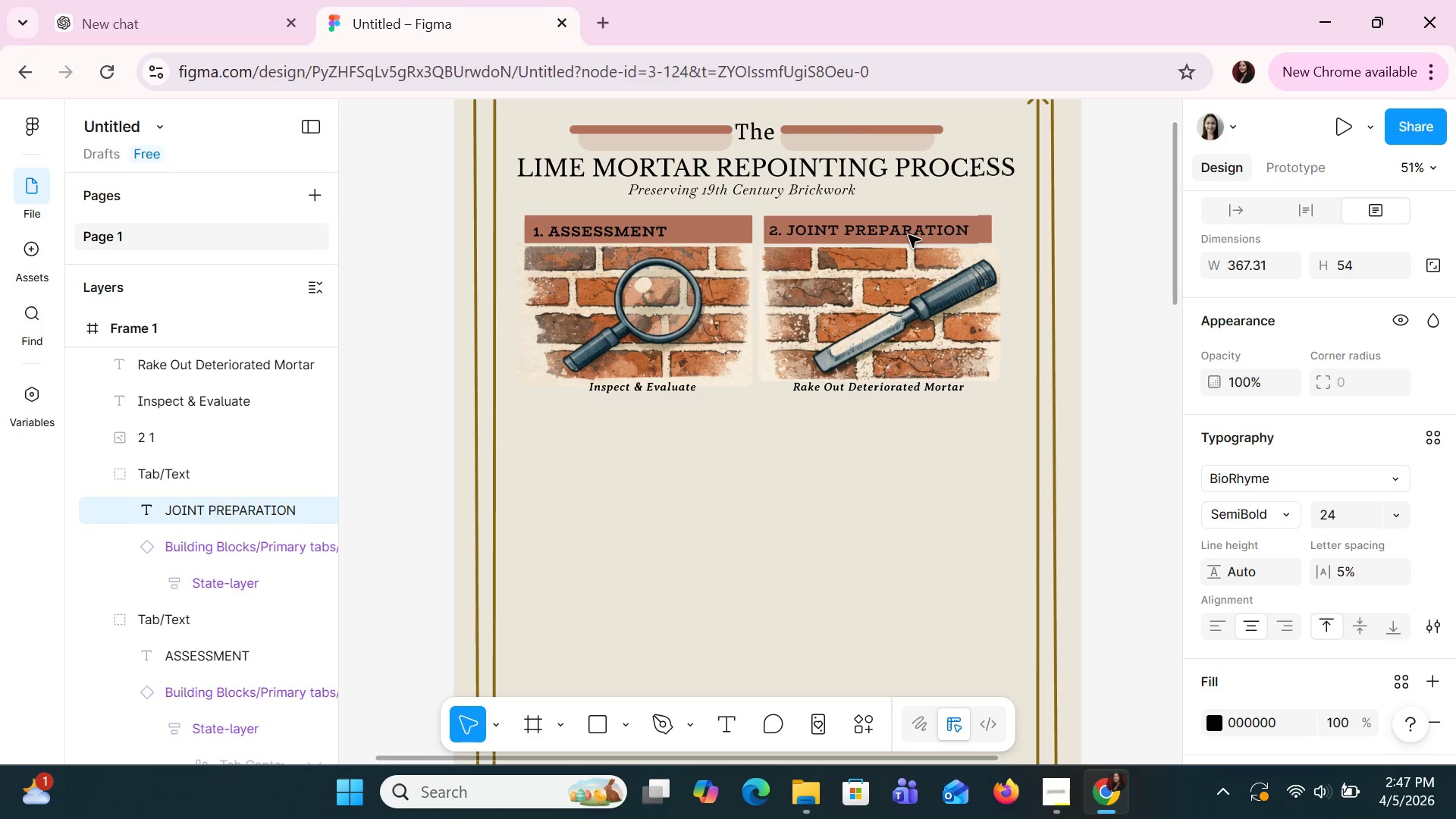 
key(ArrowRight)
 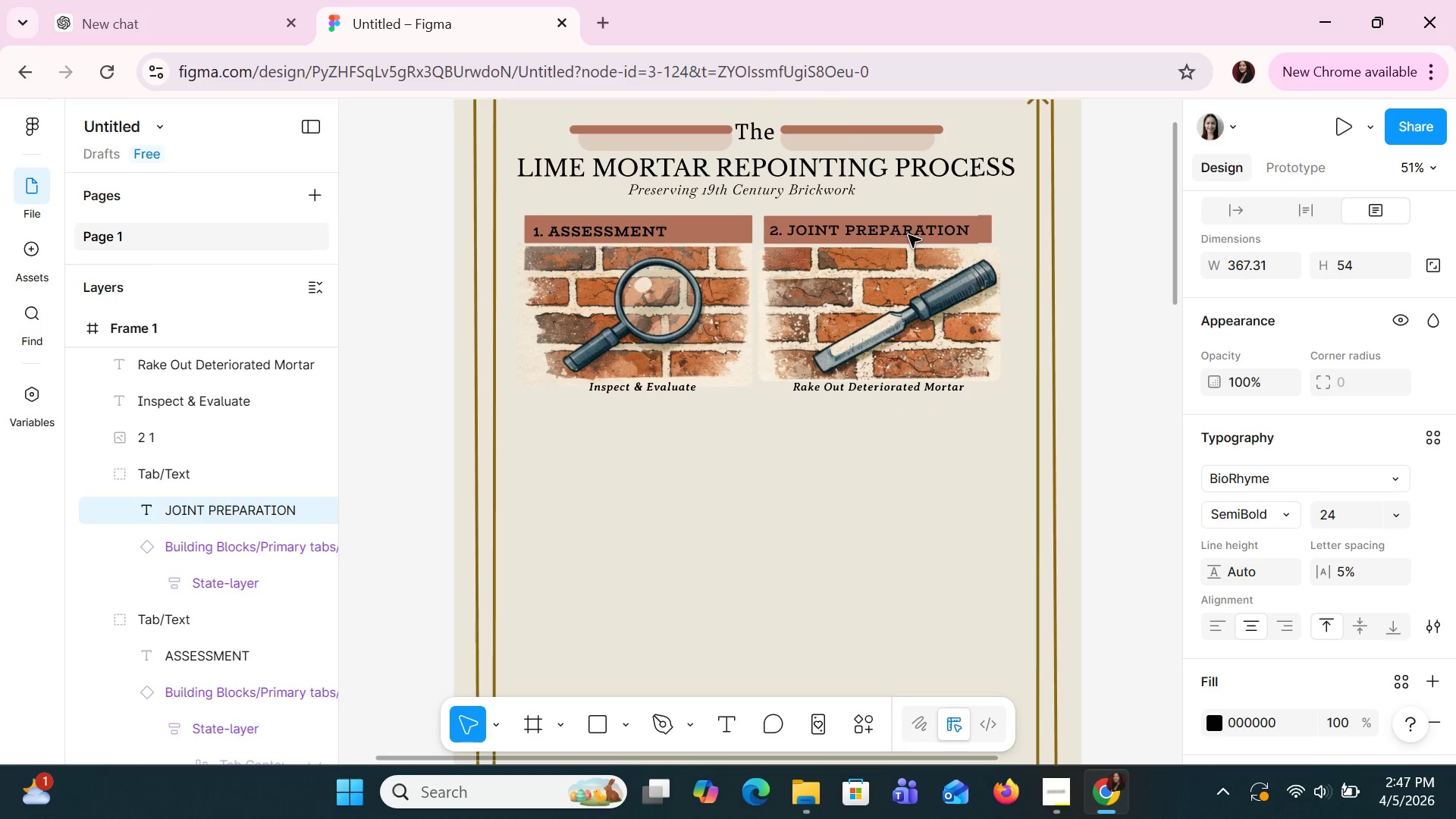 
key(ArrowRight)
 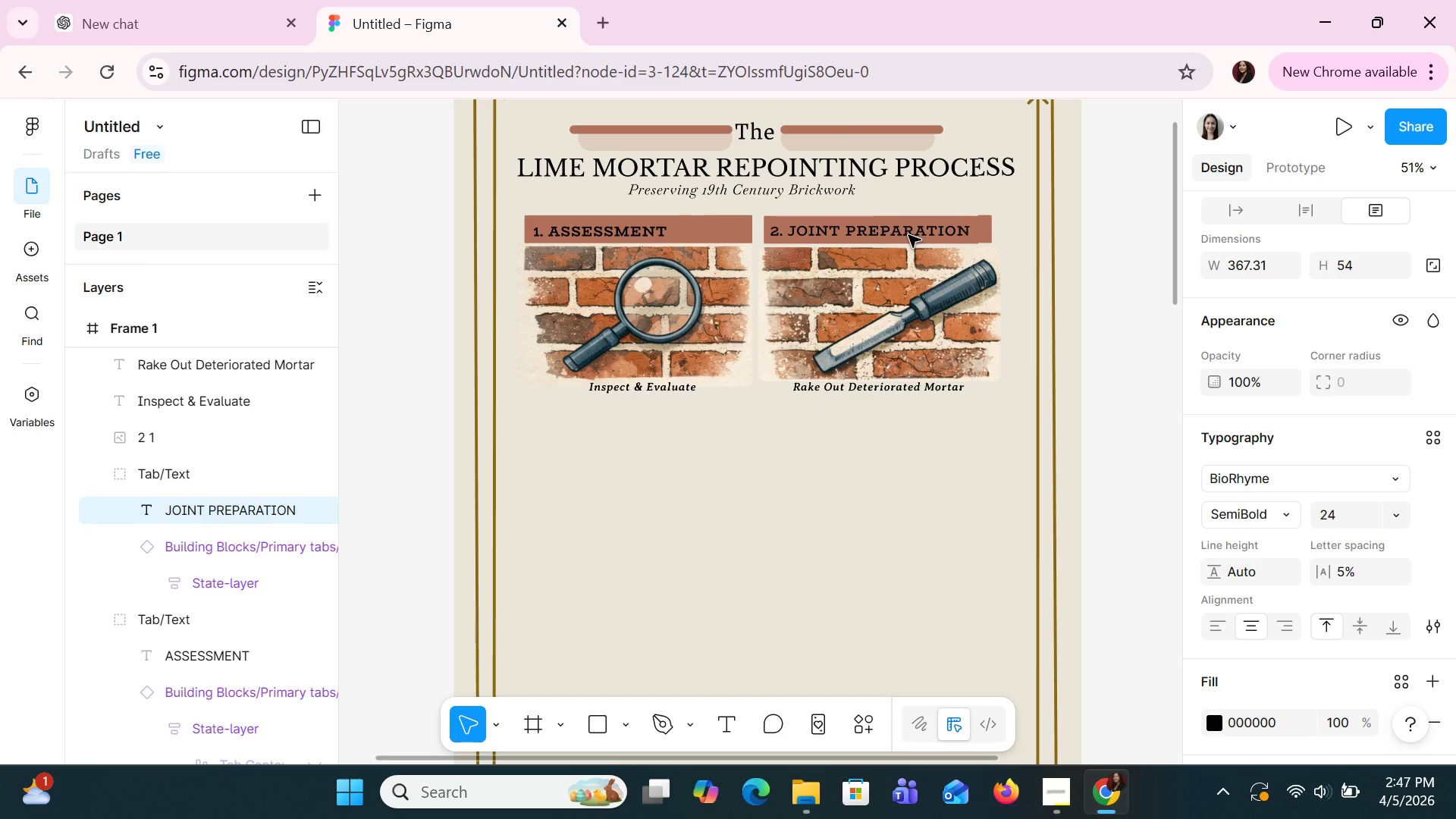 
key(ArrowDown)
 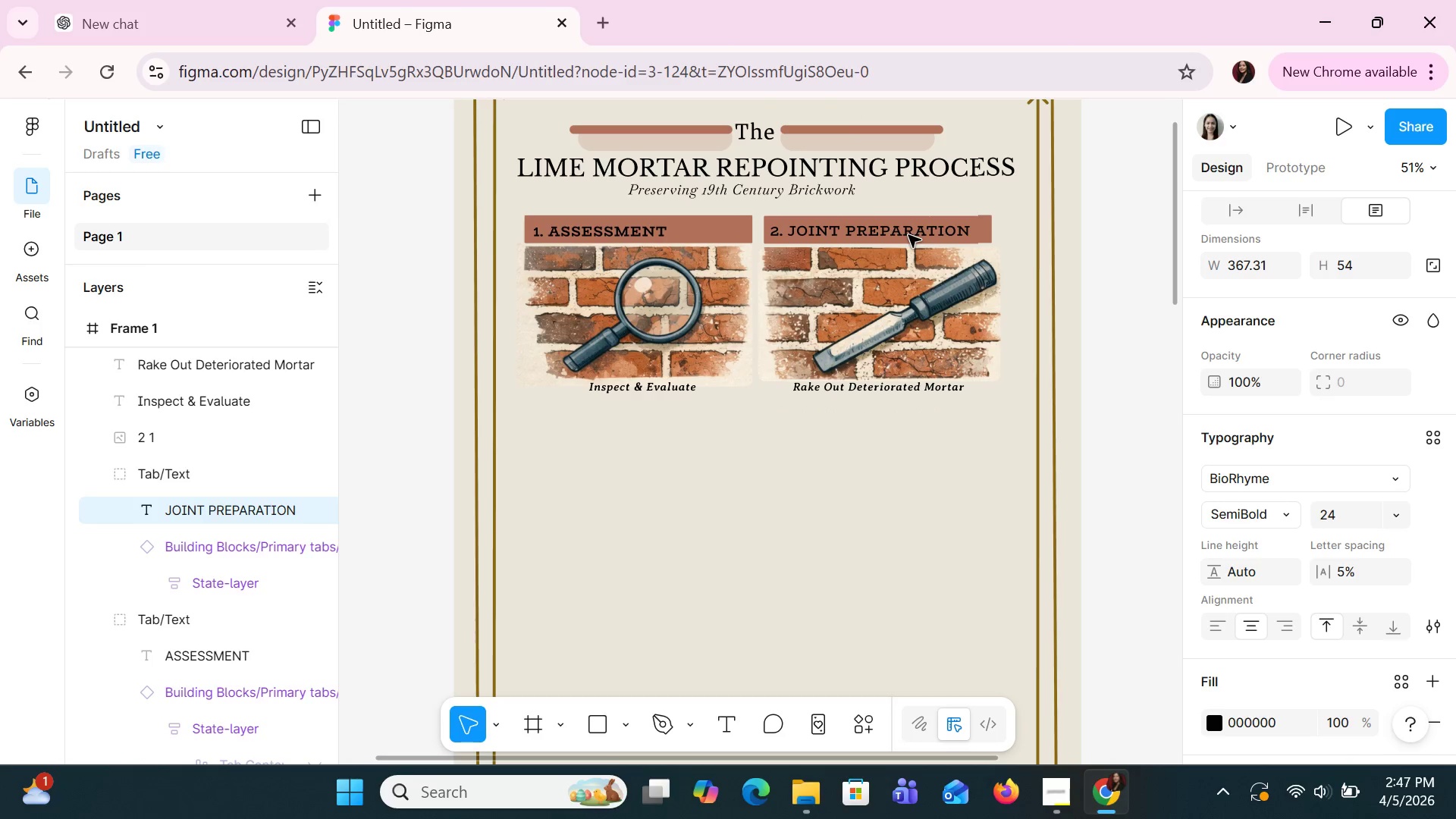 
key(ArrowDown)
 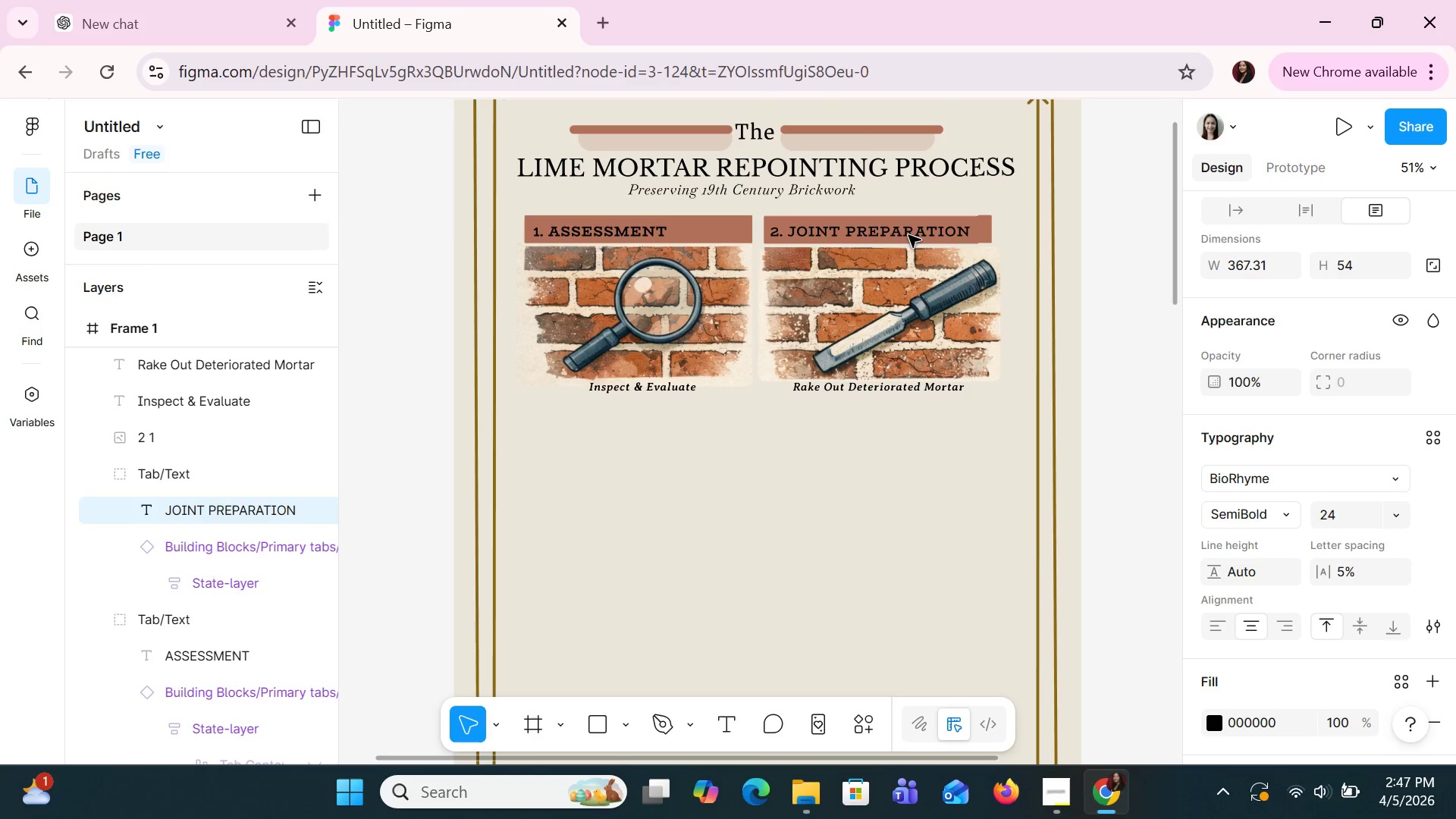 
left_click([777, 506])
 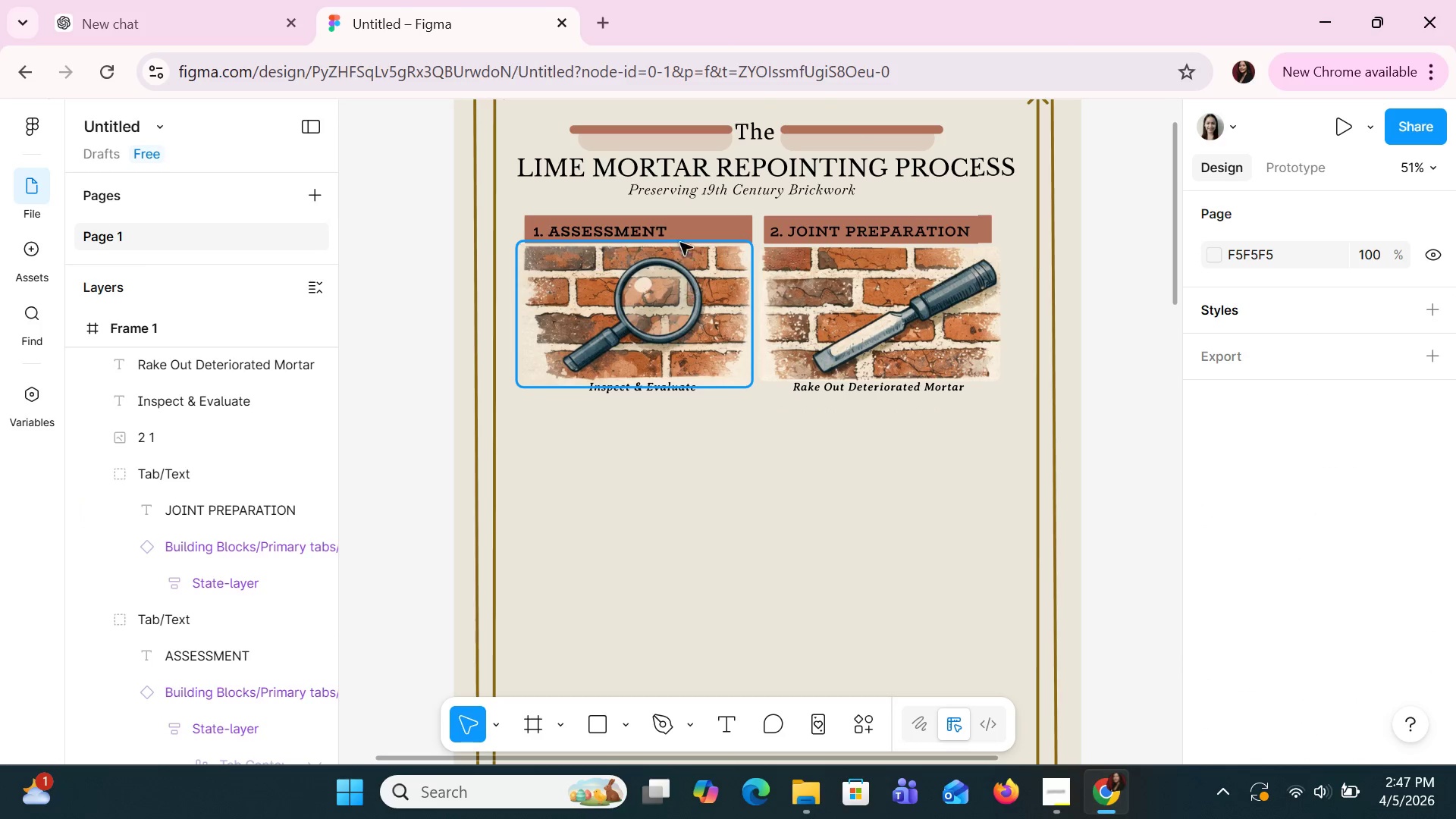 
left_click([689, 222])
 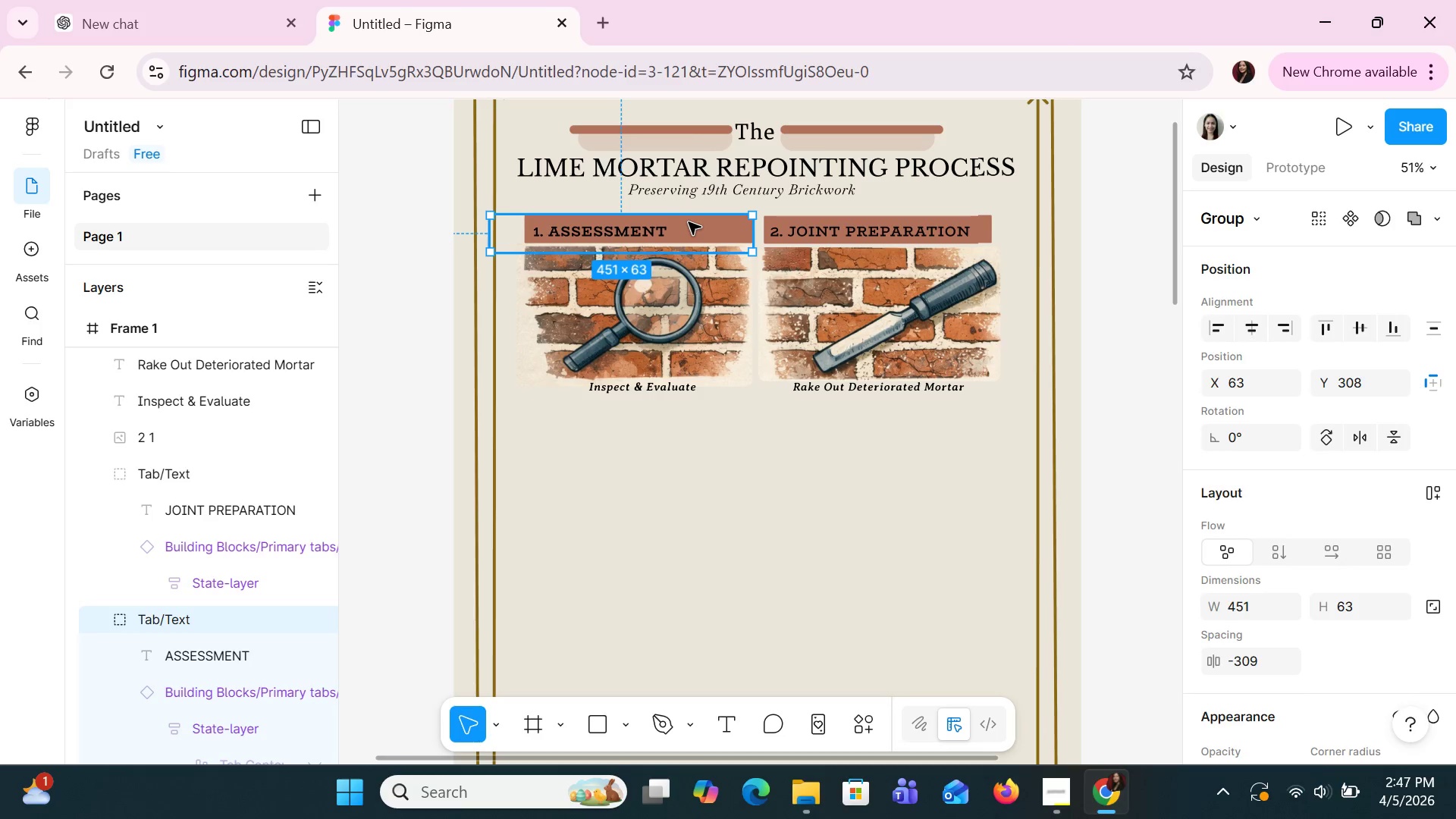 
hold_key(key=ShiftLeft, duration=1.31)
left_click([709, 300])
 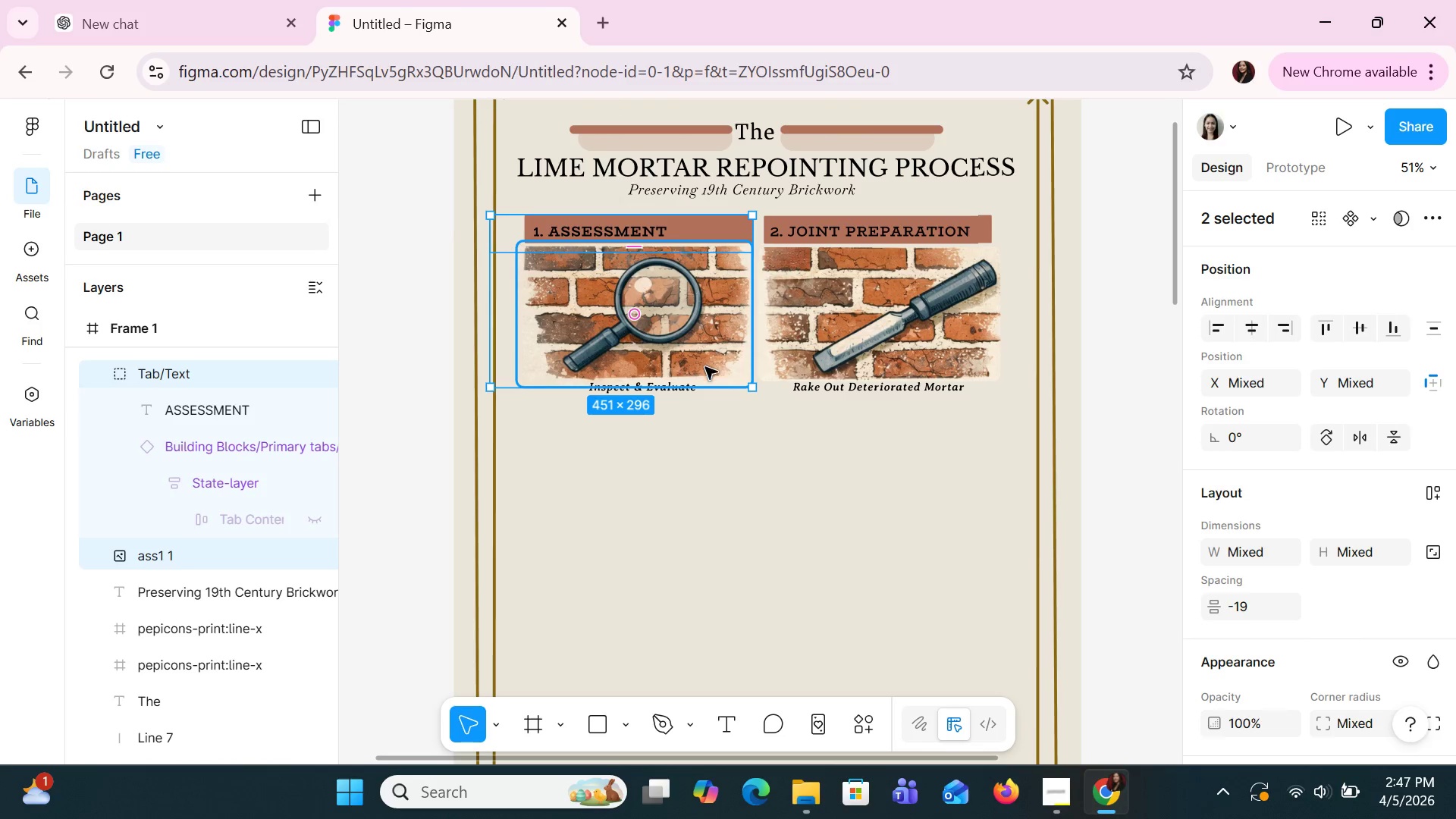 
left_click([720, 445])
 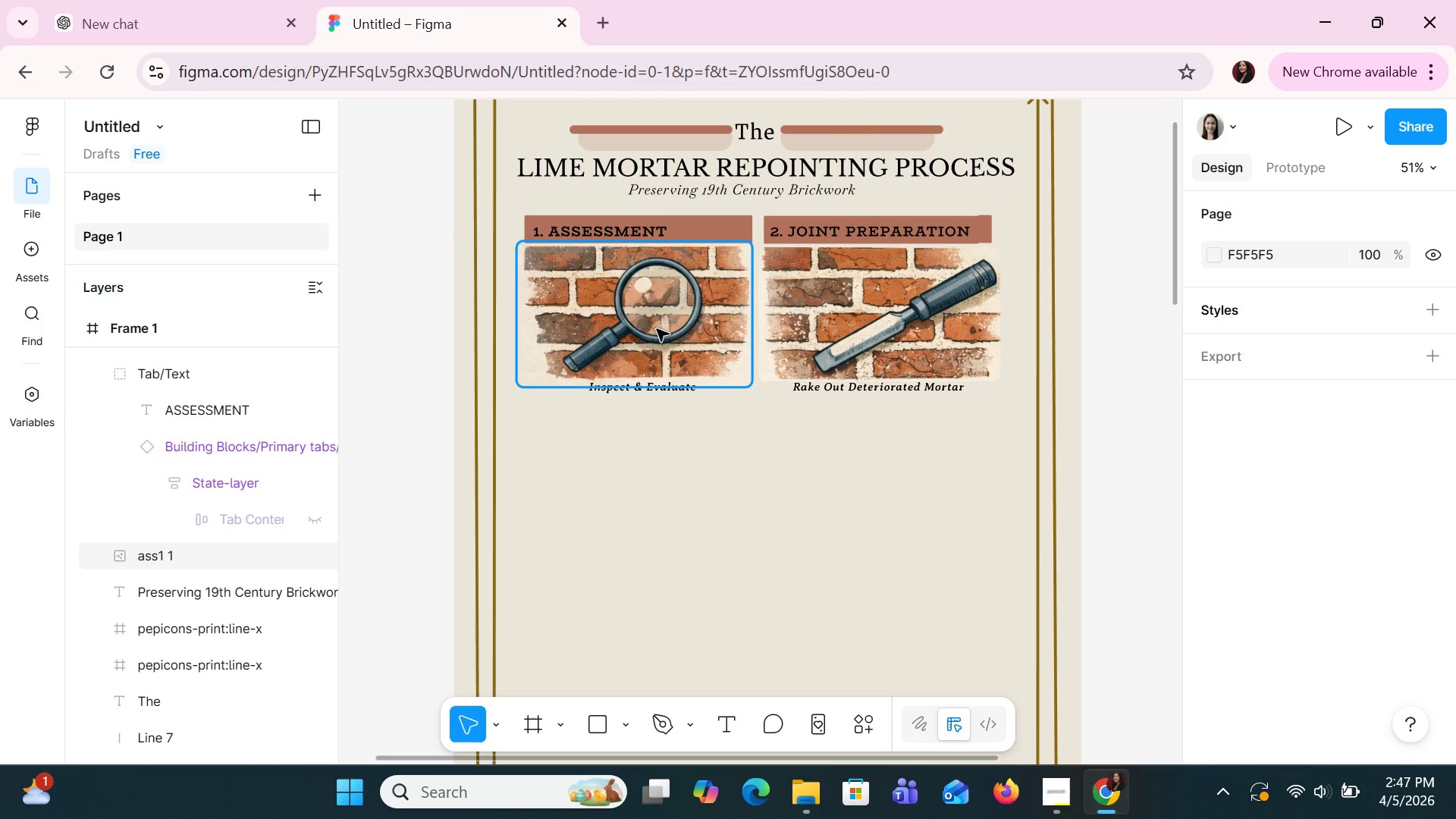 
left_click([635, 460])
 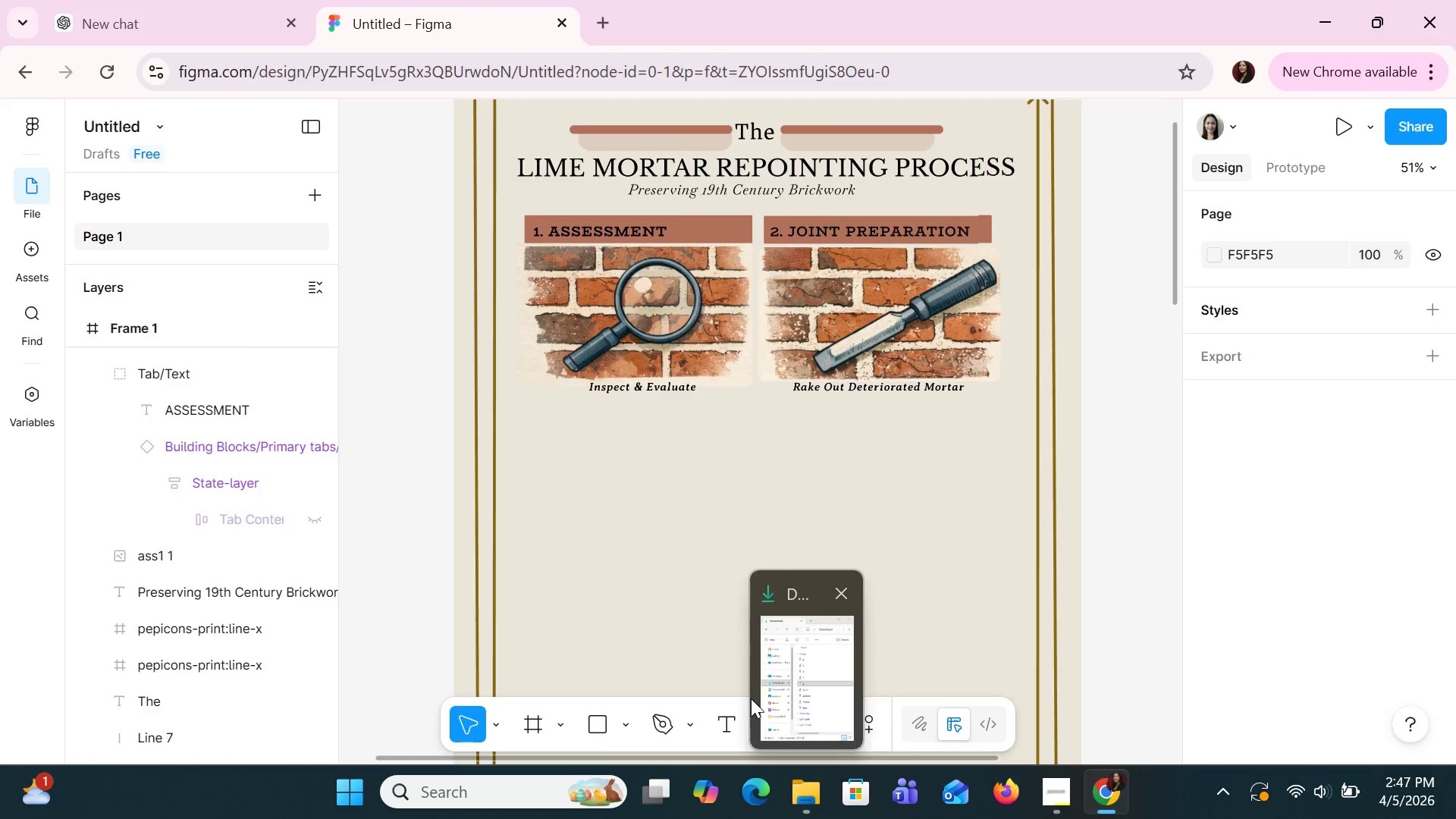 
left_click([826, 690])
 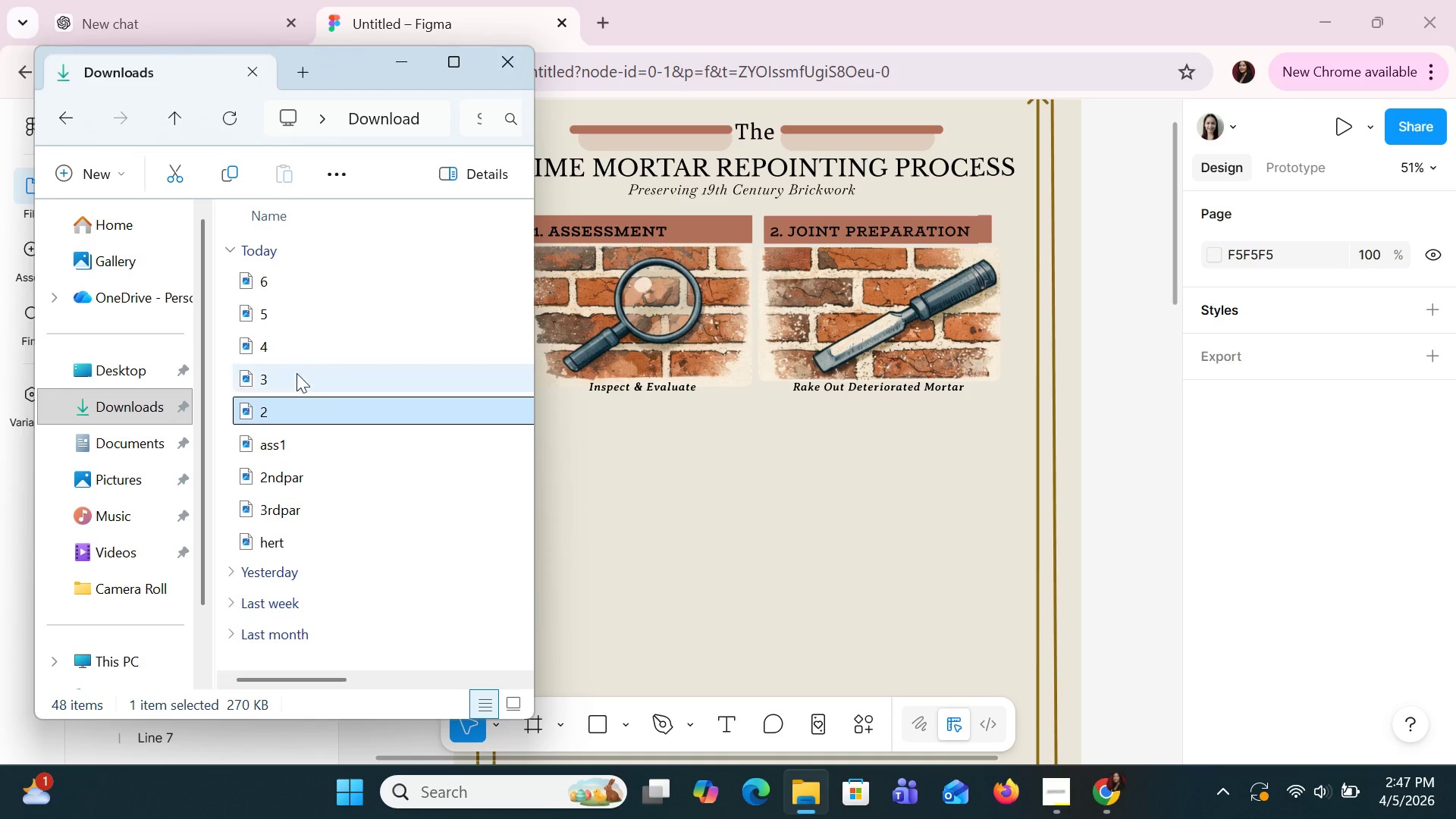 
left_click_drag(start_coordinate=[295, 371], to_coordinate=[632, 502])
 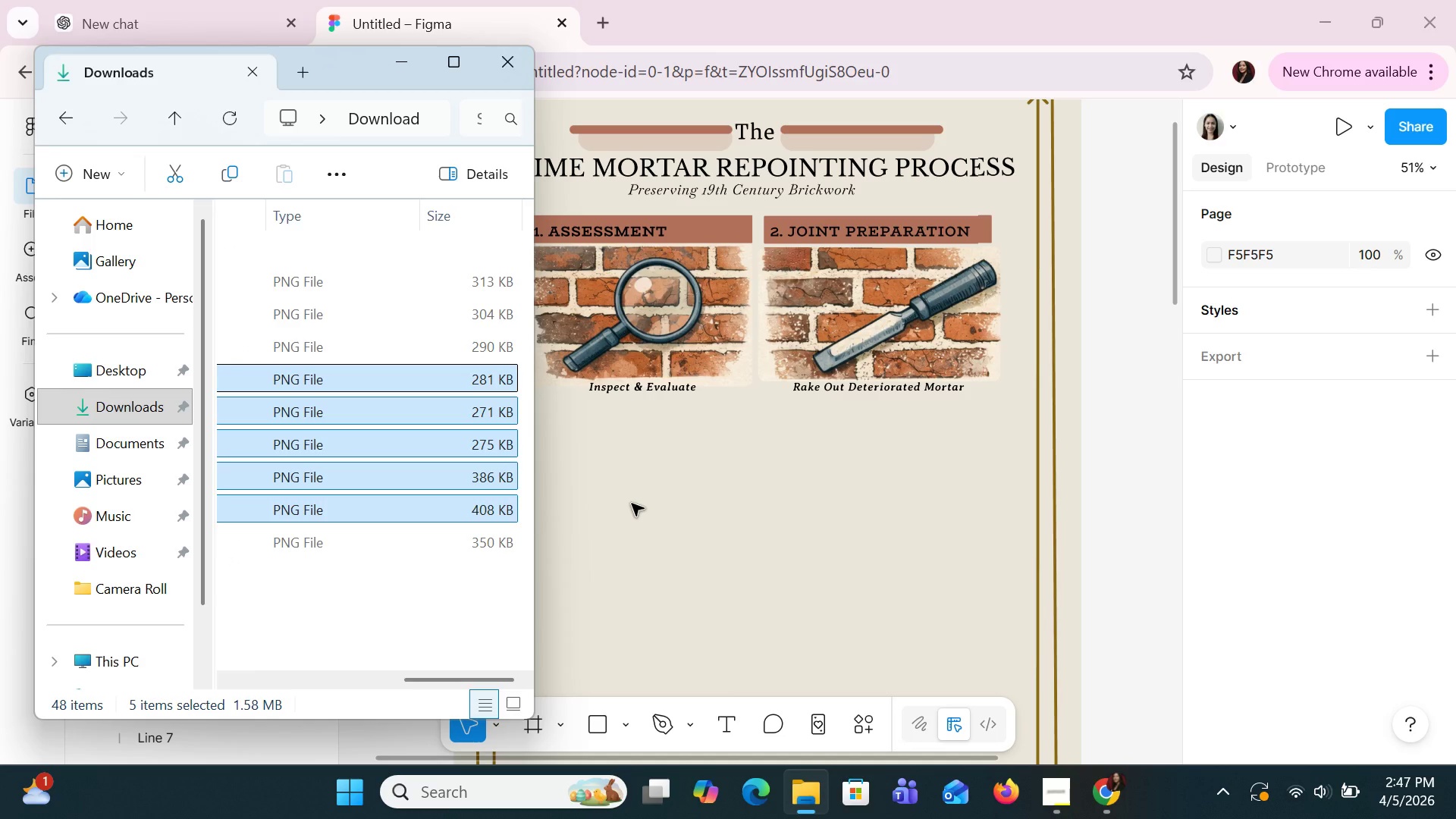 
wait(7.42)
 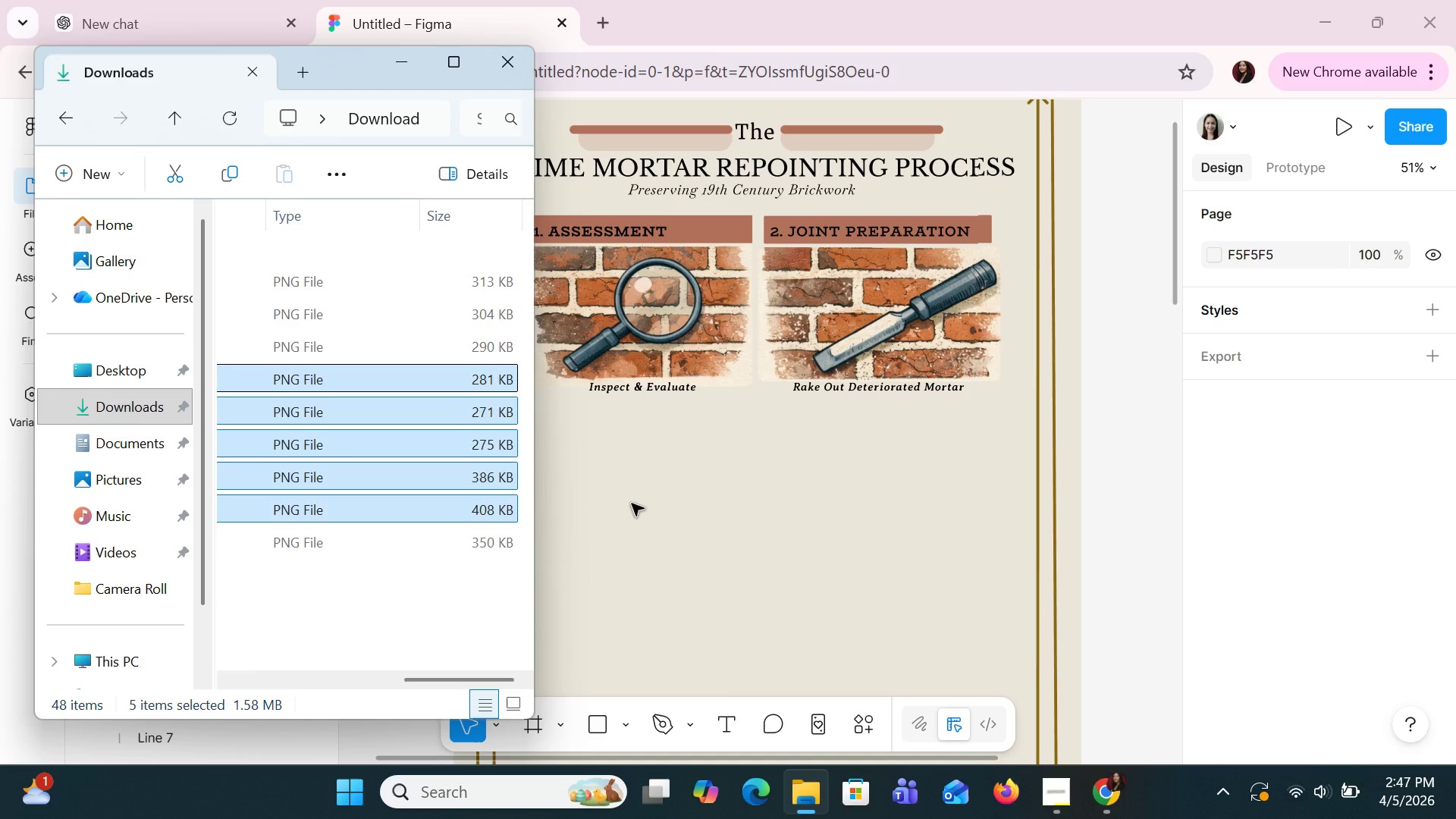 
left_click([548, 600])
 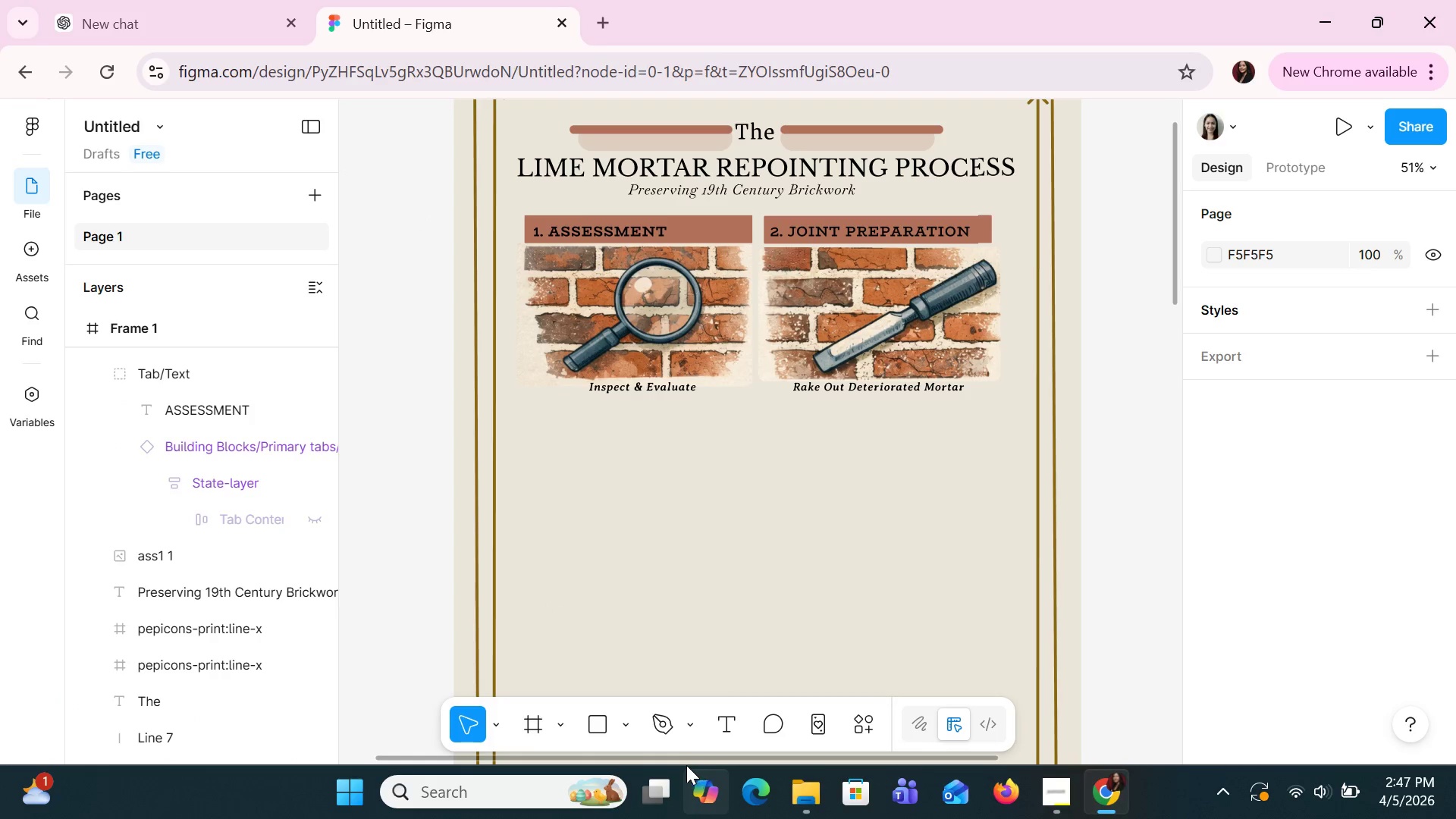 
left_click([653, 600])
 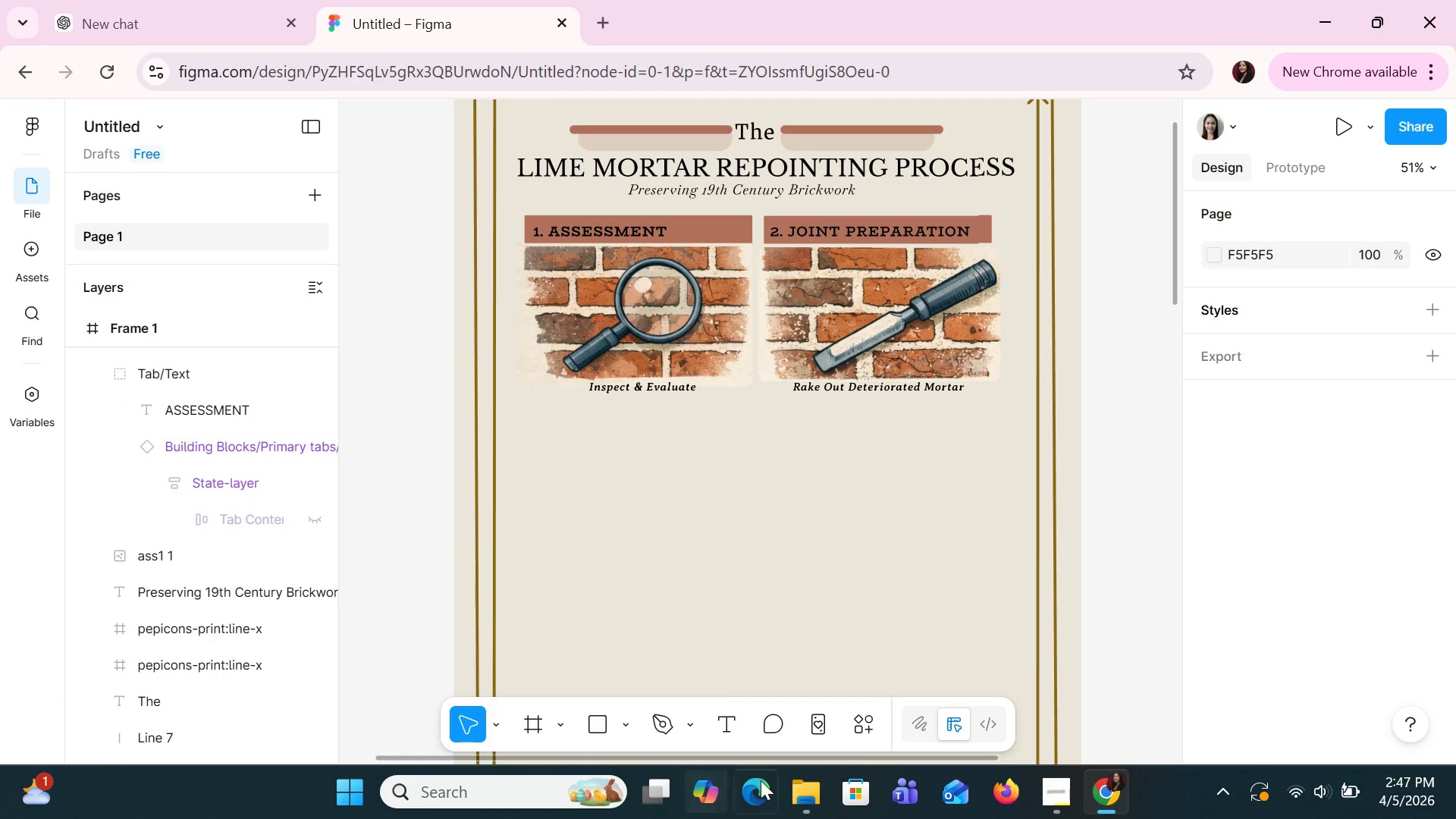 
left_click([808, 801])
 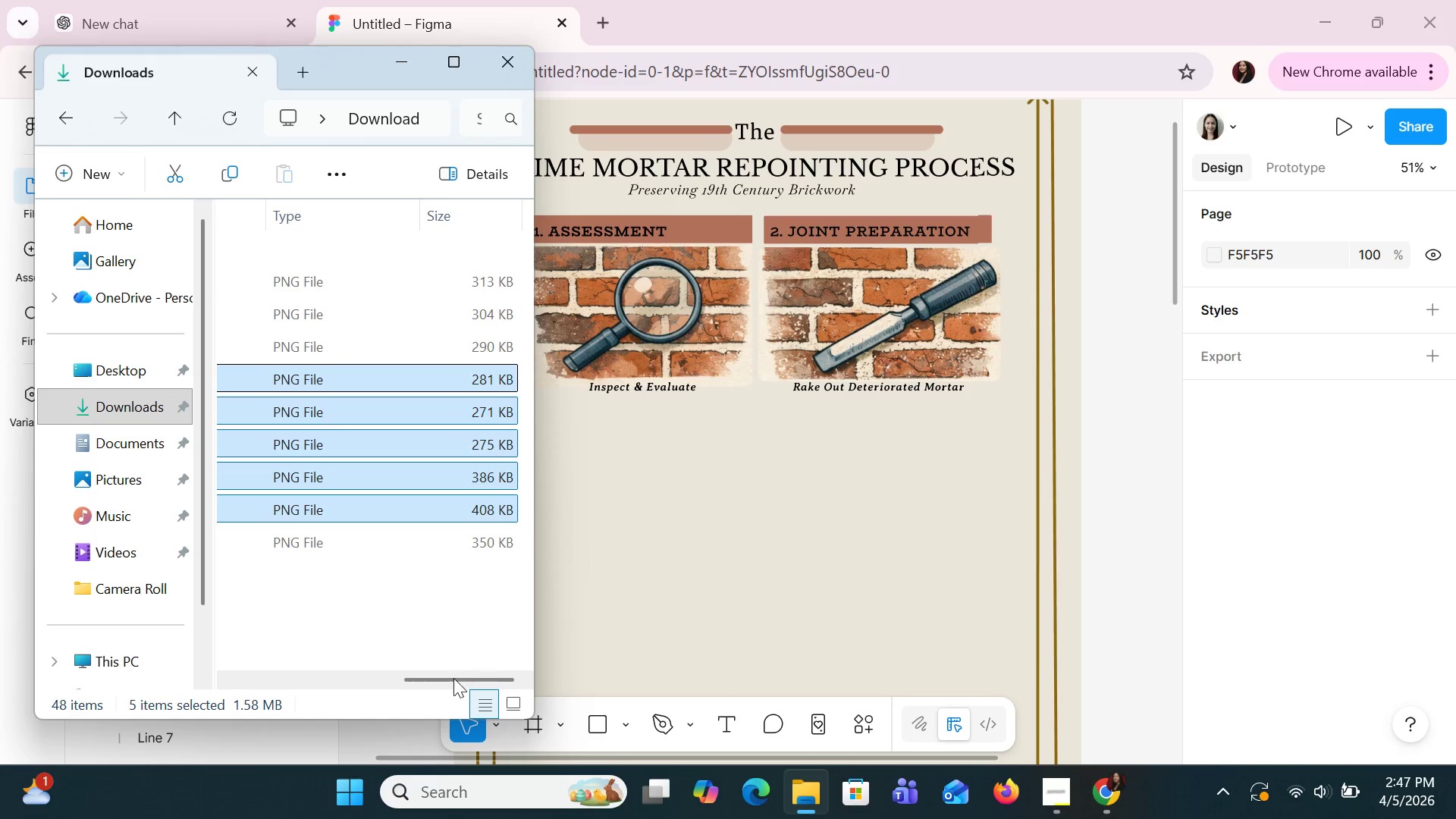 
left_click_drag(start_coordinate=[453, 681], to_coordinate=[230, 636])
 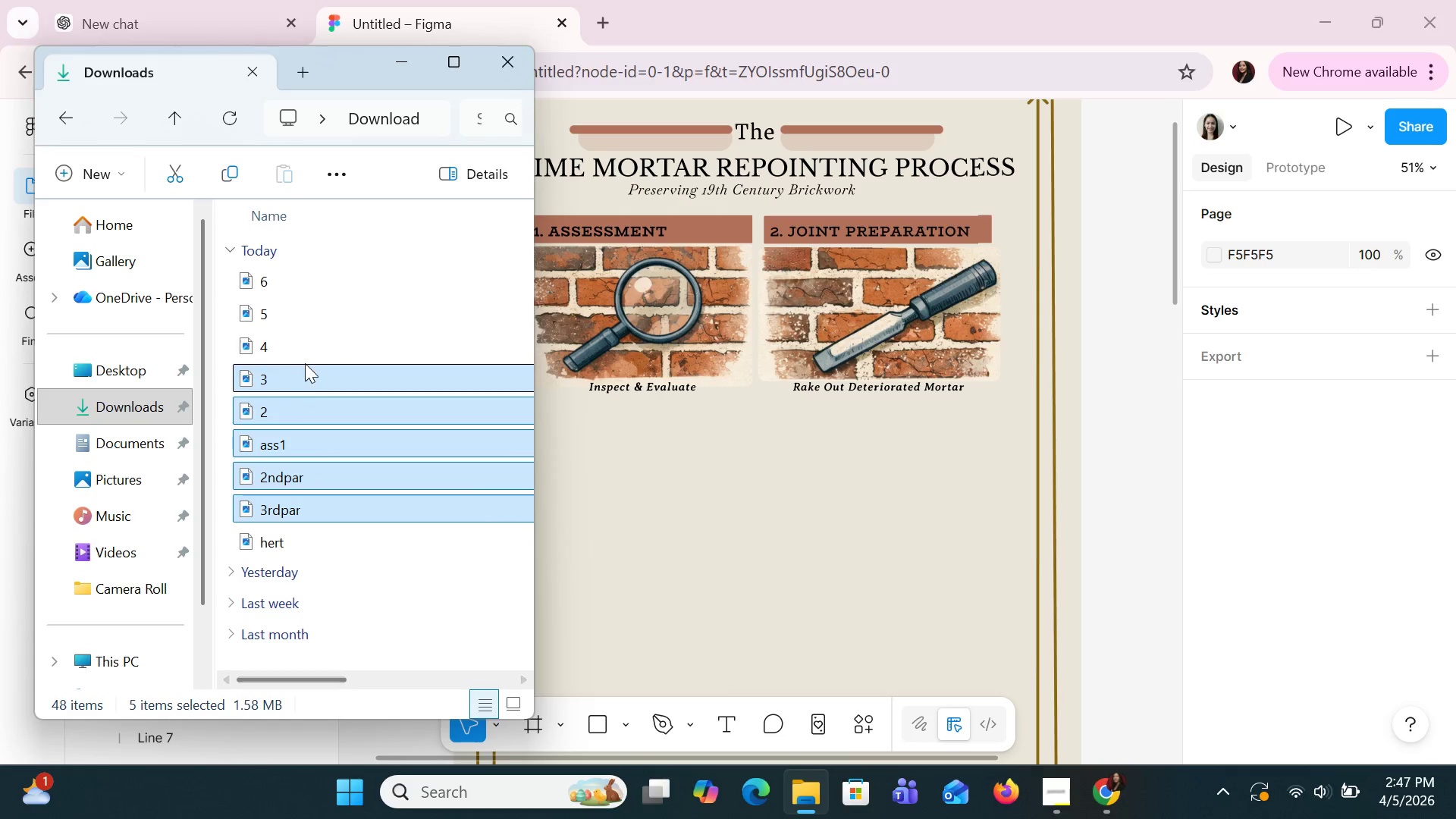 
left_click([305, 363])
 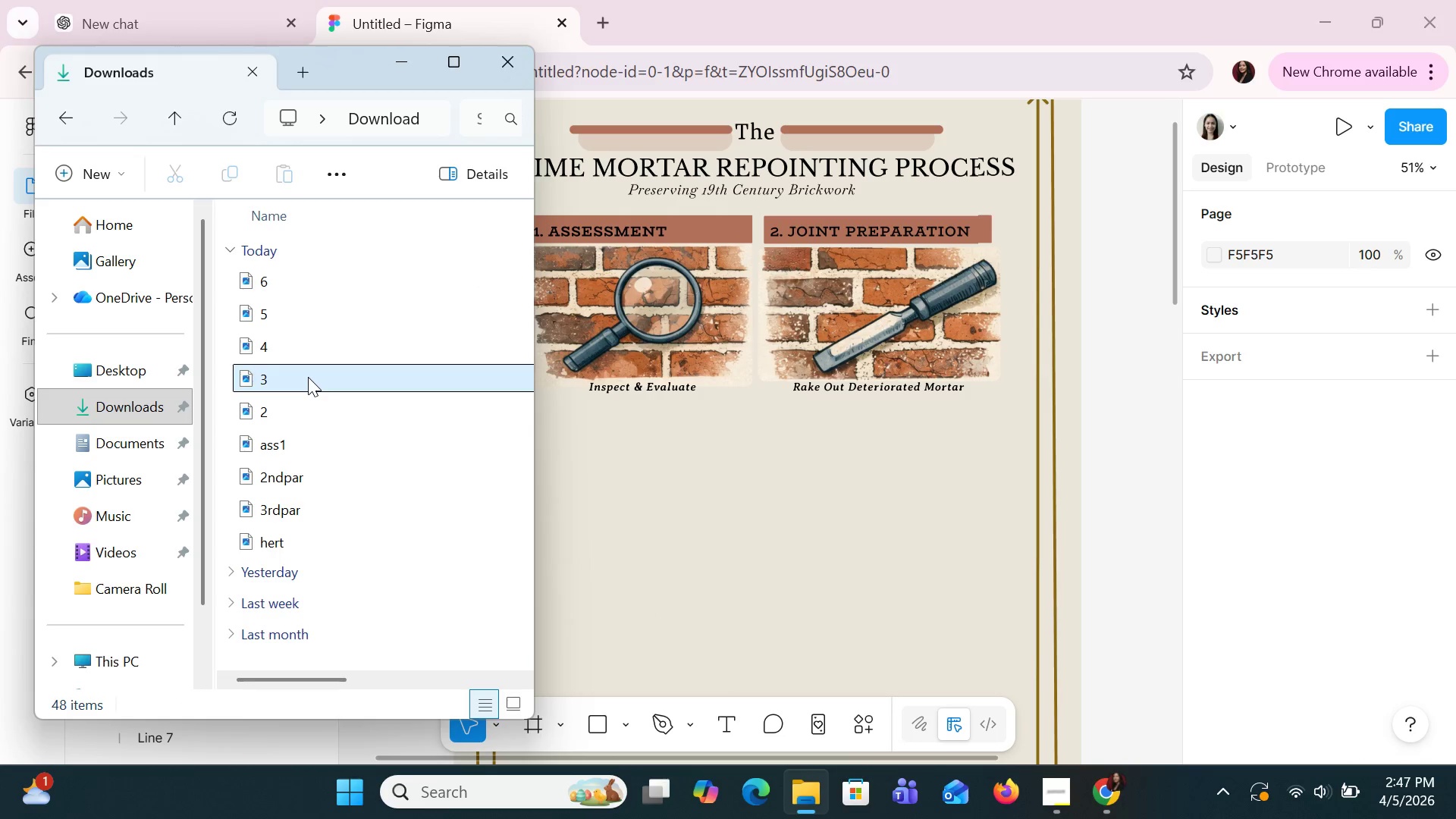 
left_click_drag(start_coordinate=[308, 377], to_coordinate=[594, 463])
 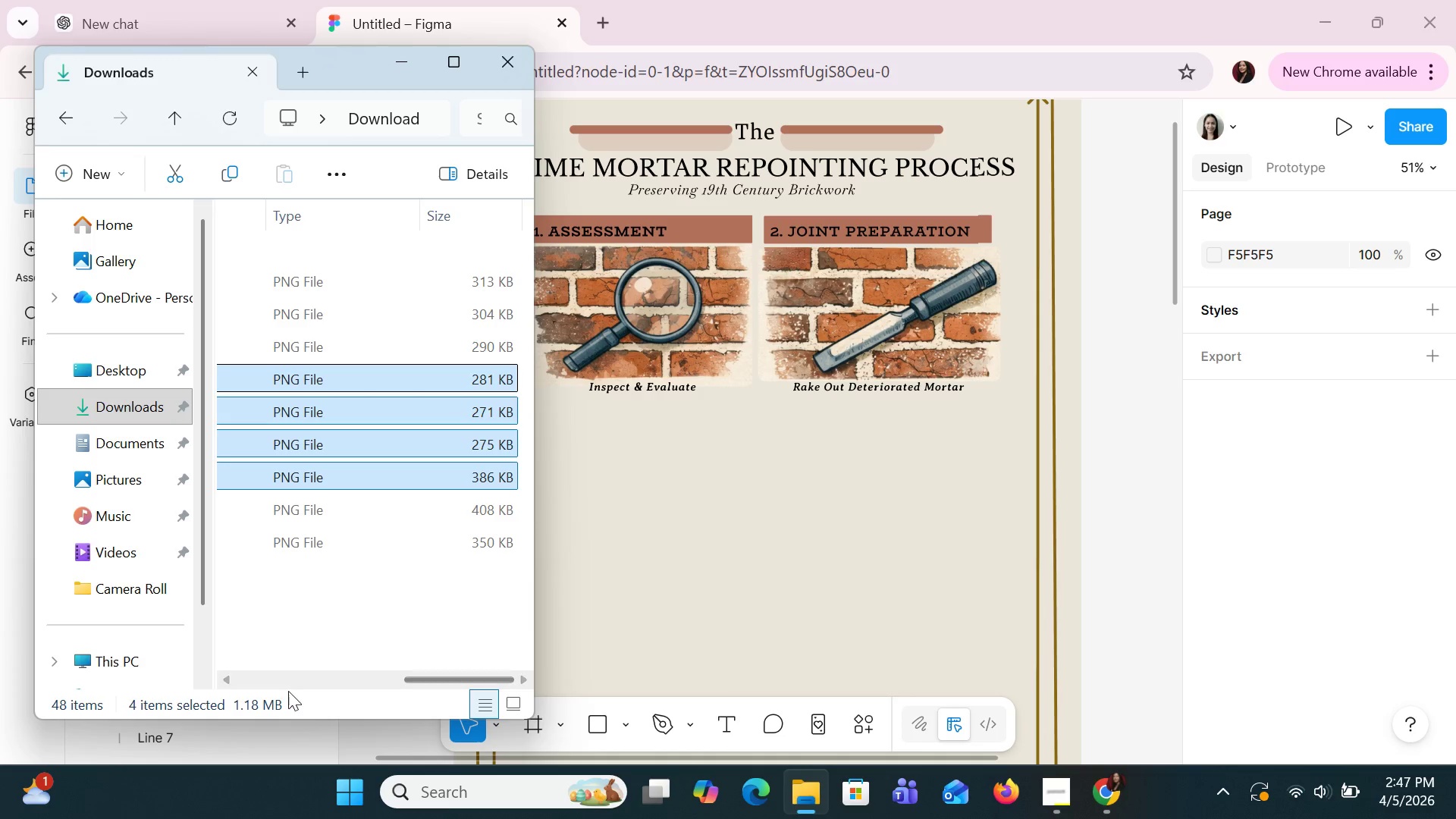 
double_click([287, 689])
 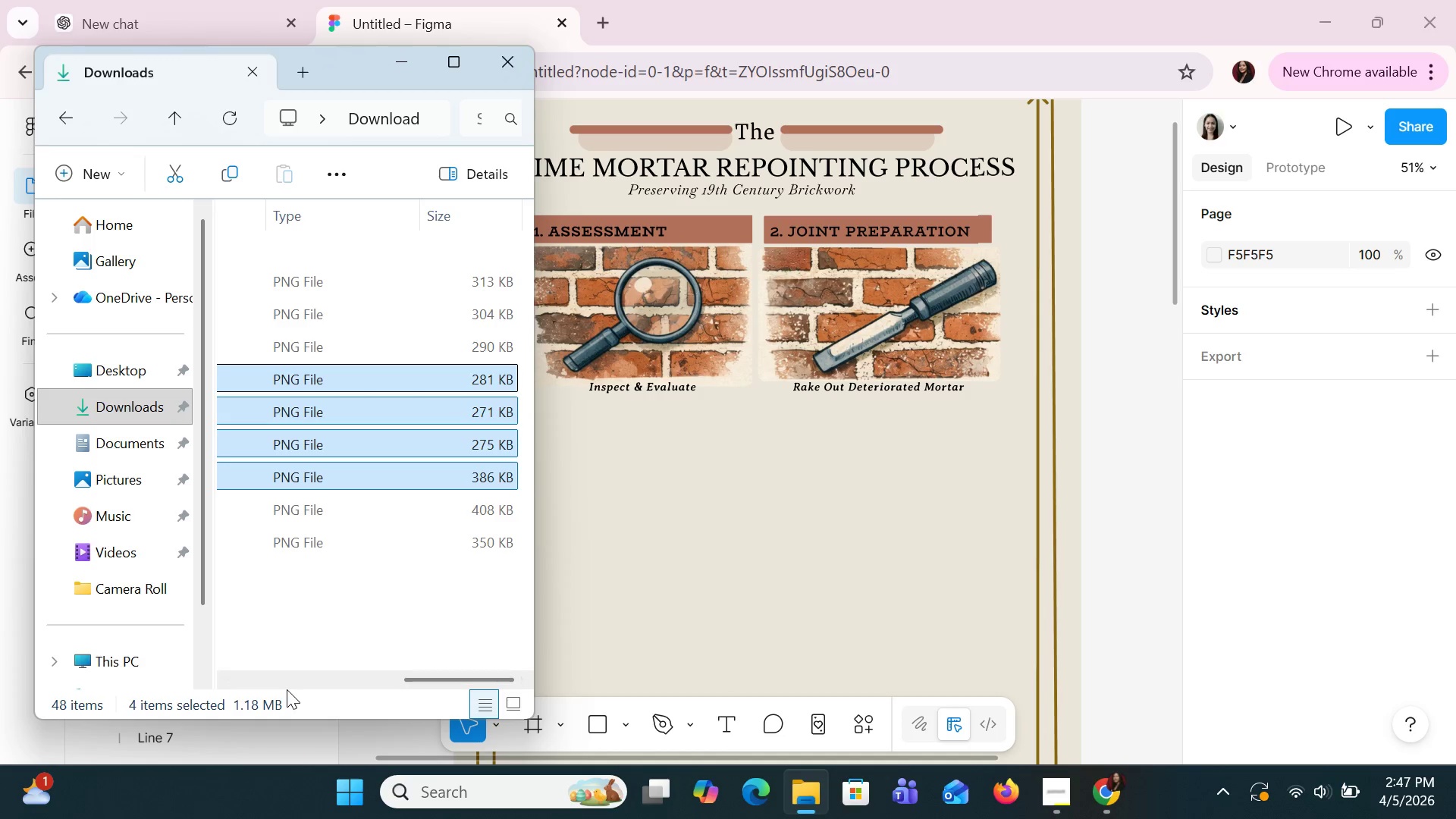 
triple_click([287, 689])
 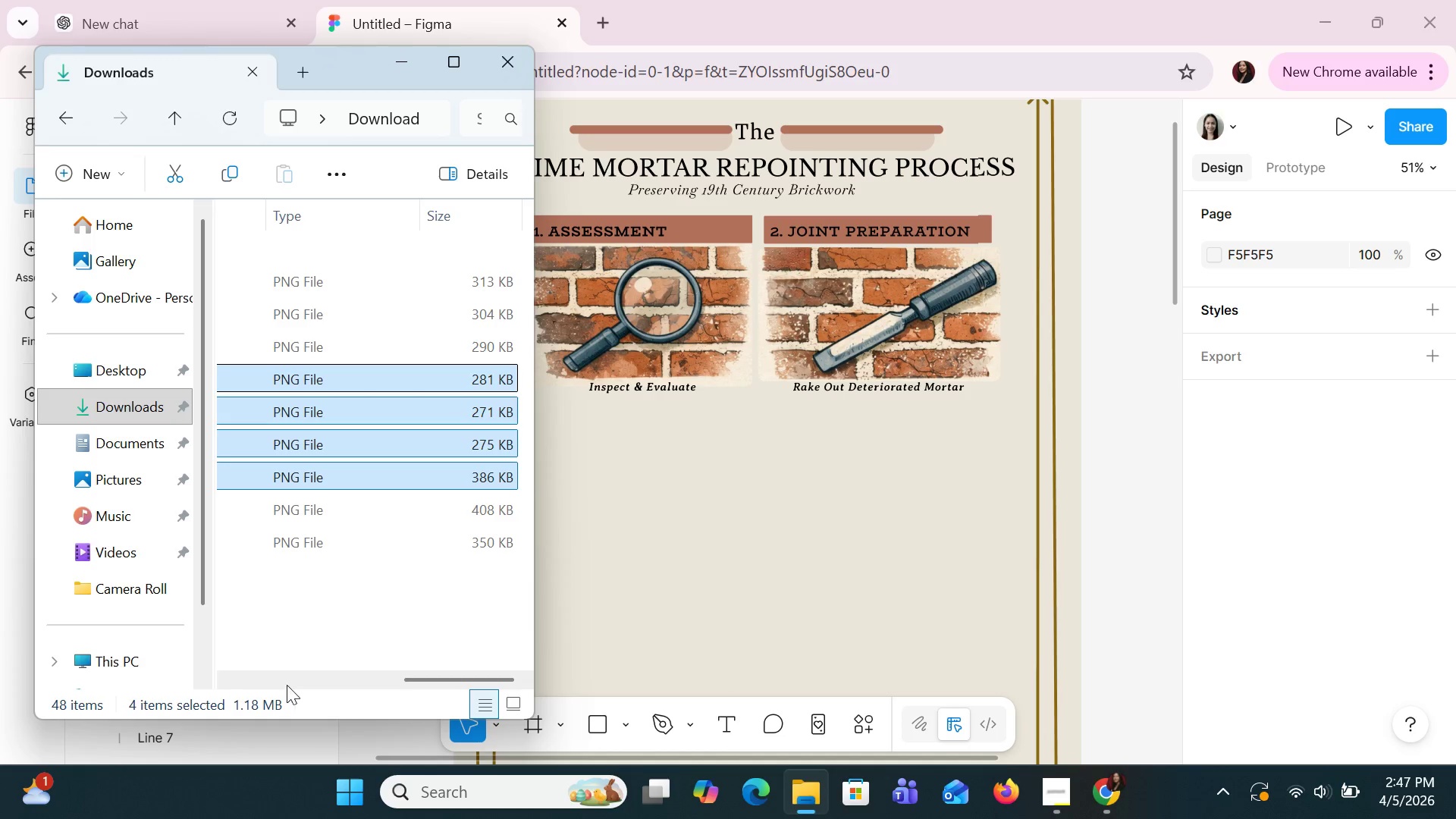 
triple_click([284, 682])
 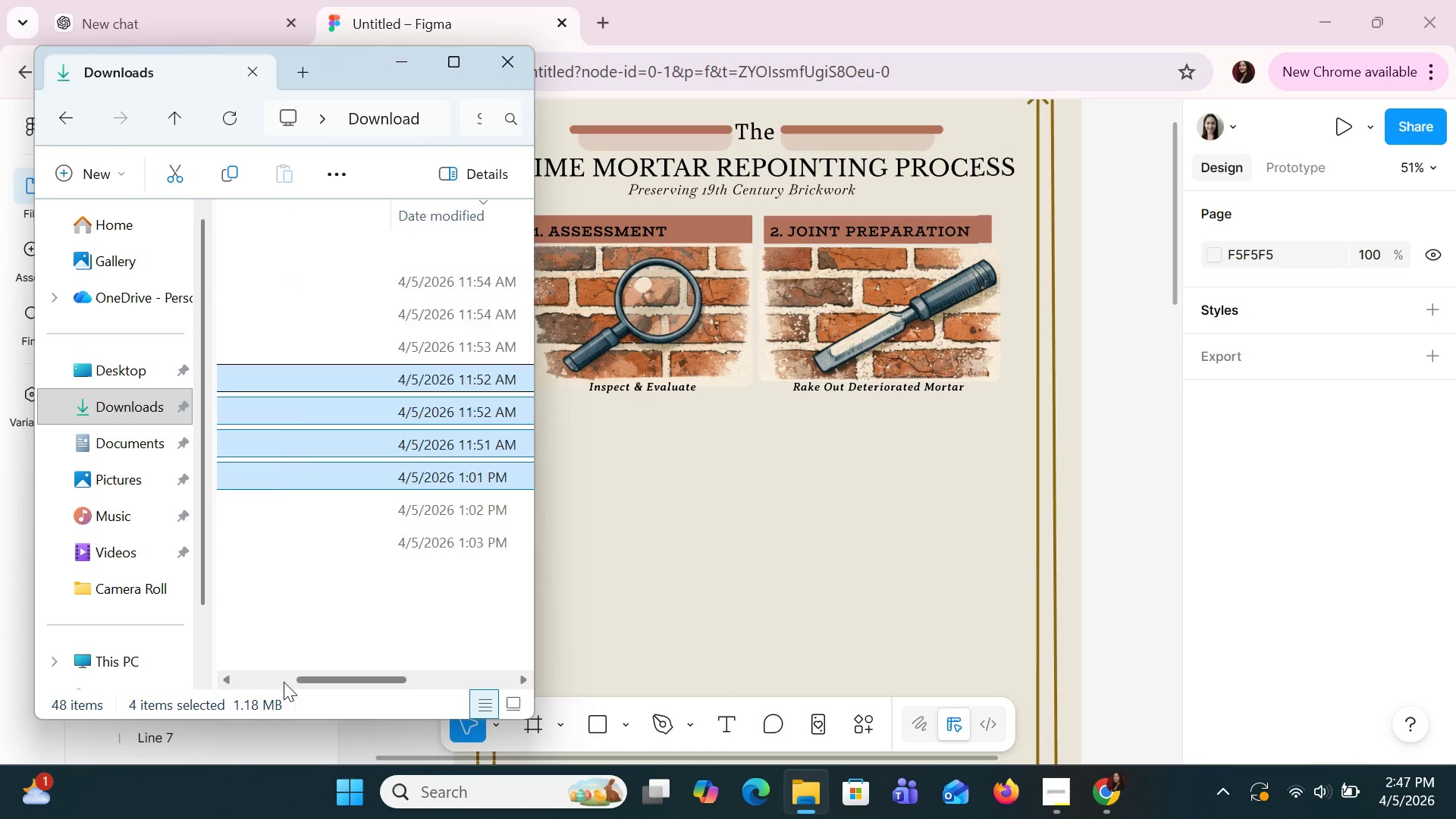 
triple_click([284, 682])
 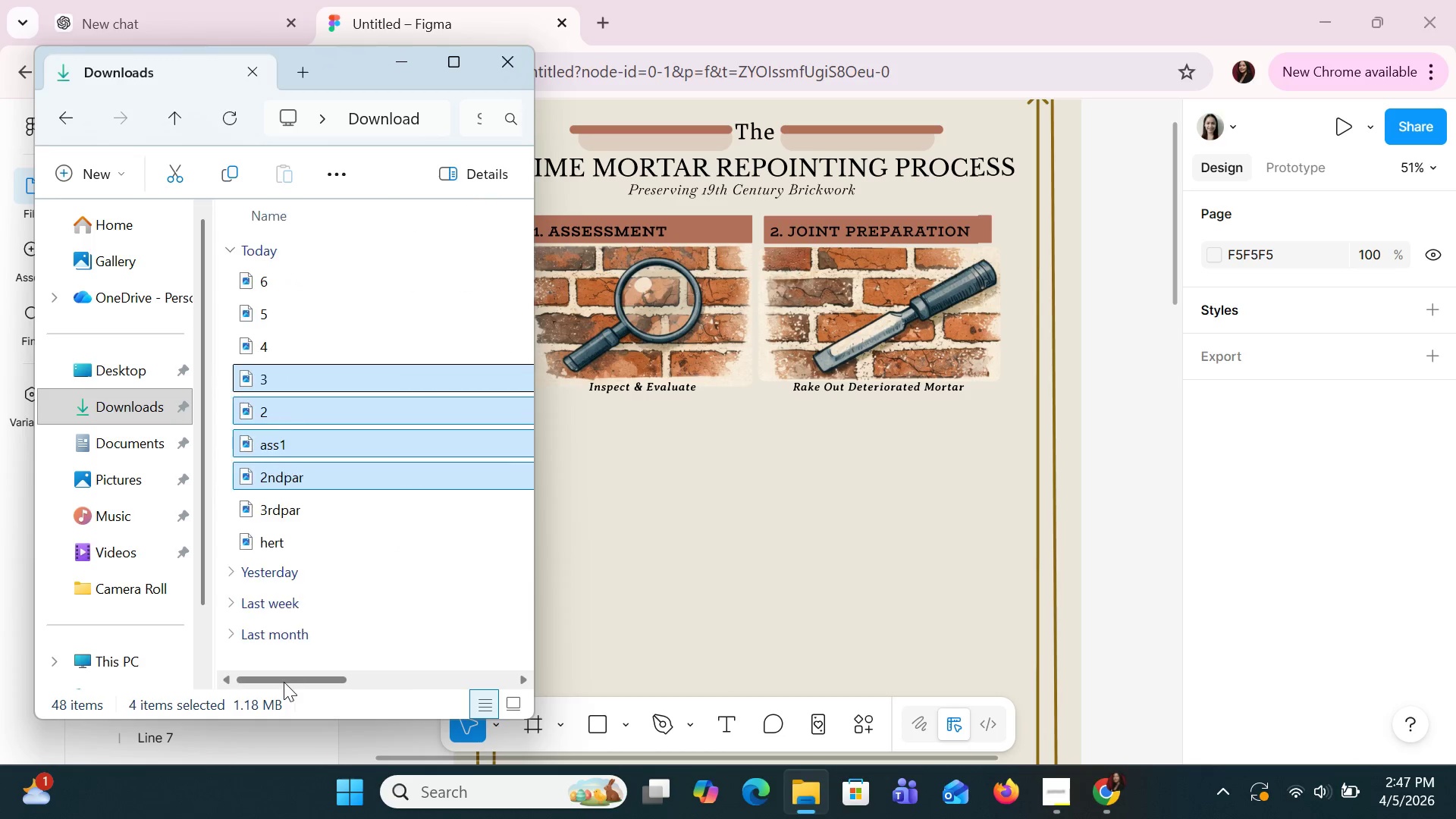 
triple_click([284, 682])
 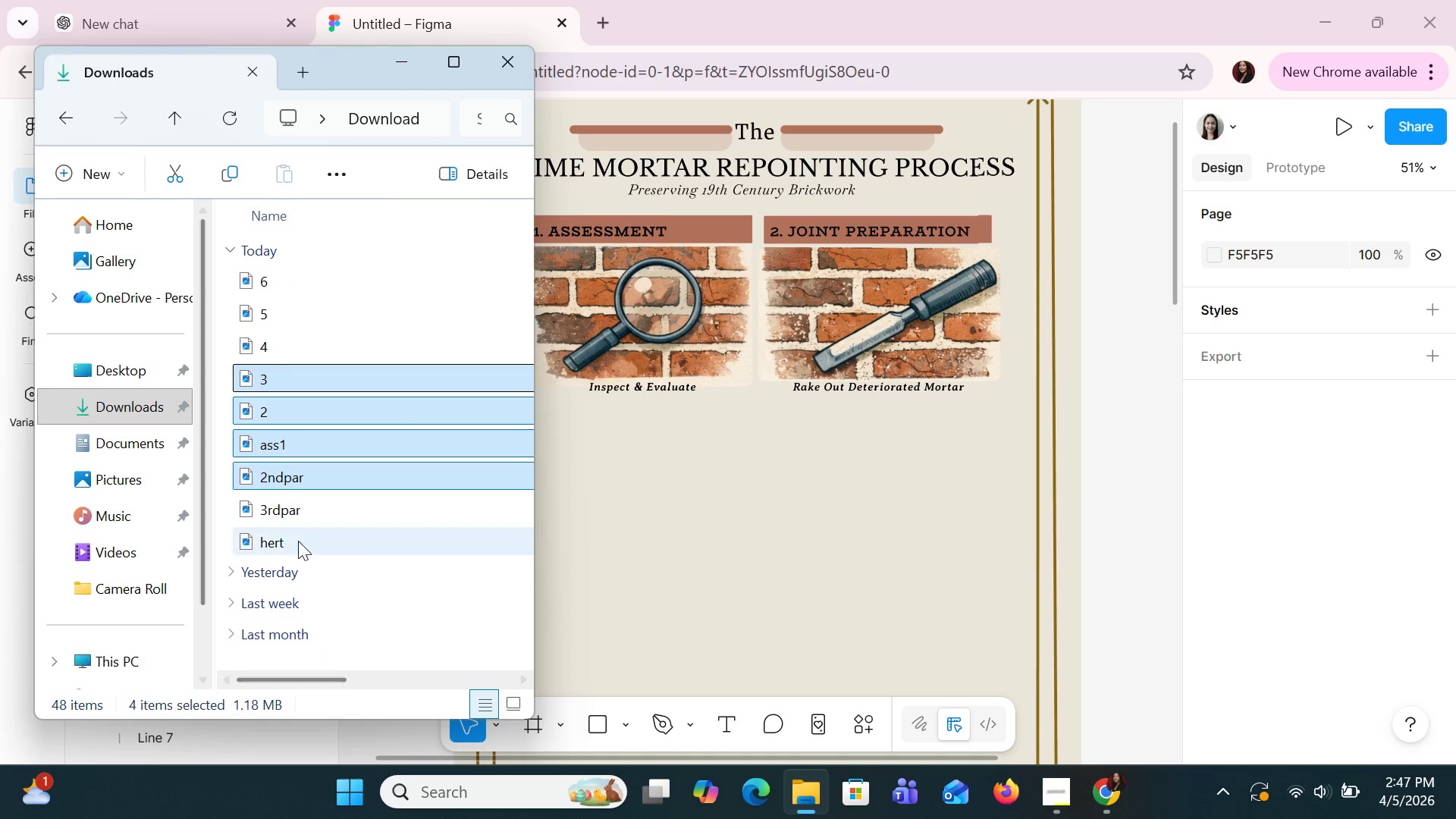 
left_click([349, 538])
 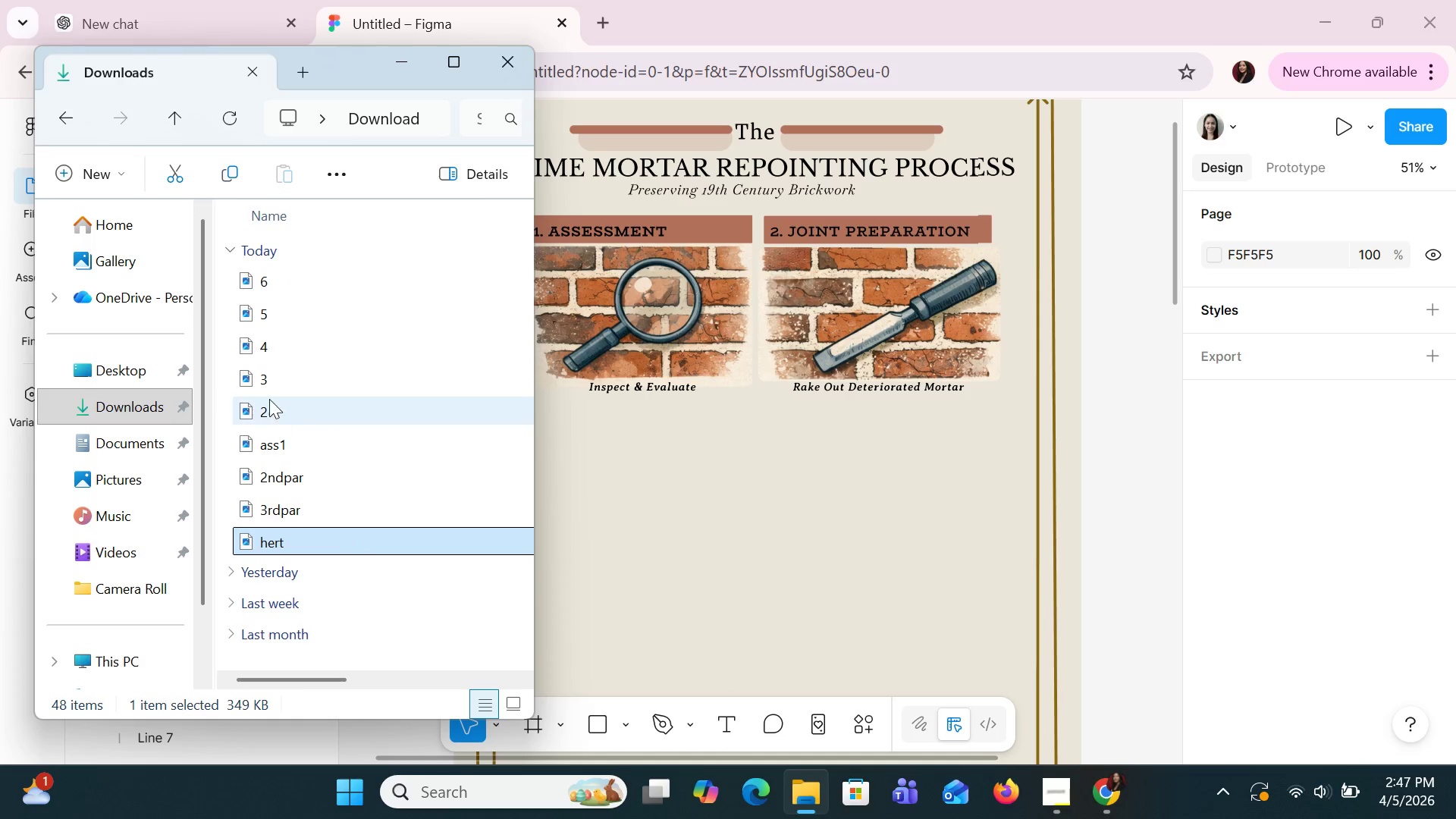 
left_click([269, 385])
 